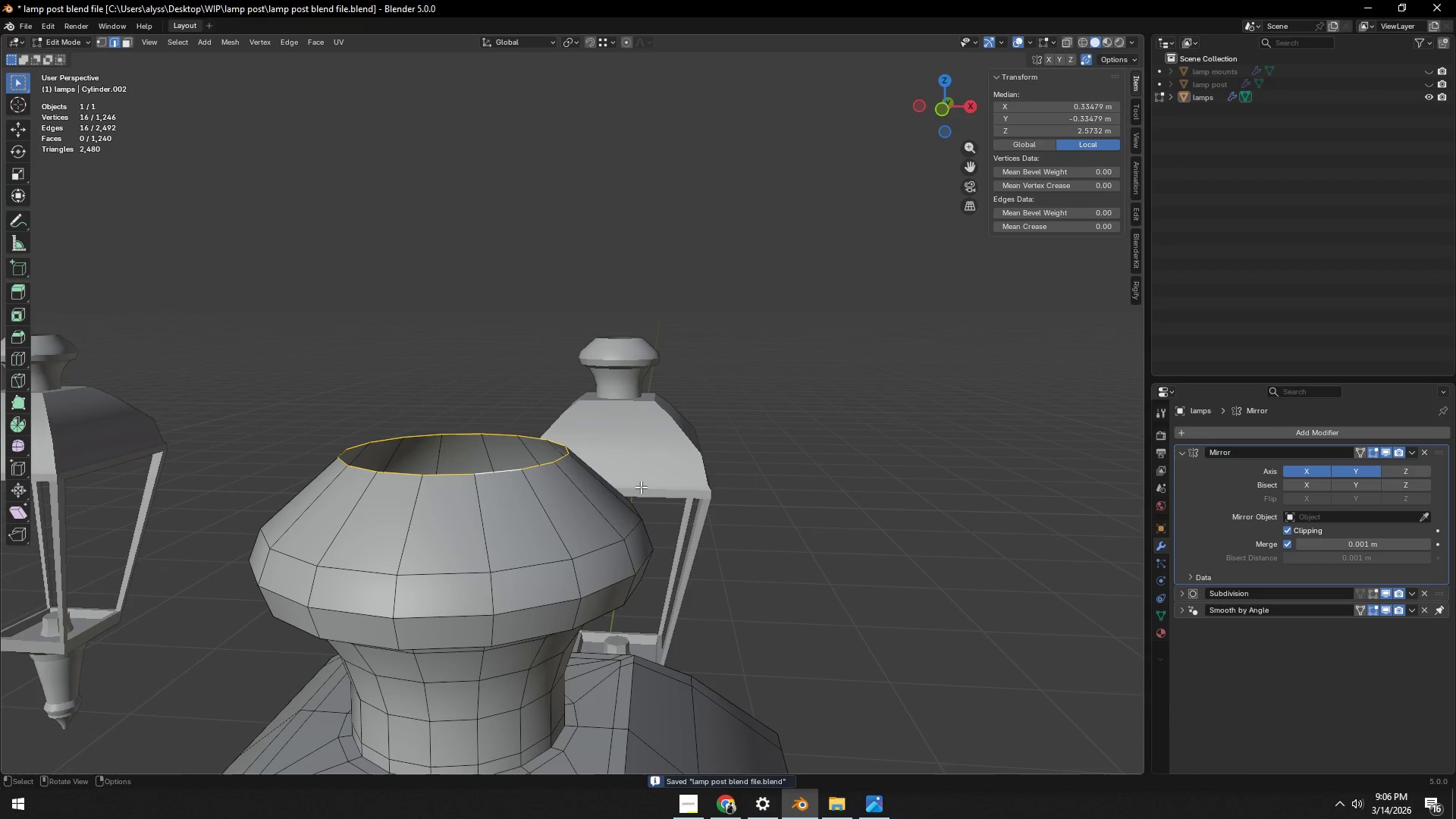 
type(se)
 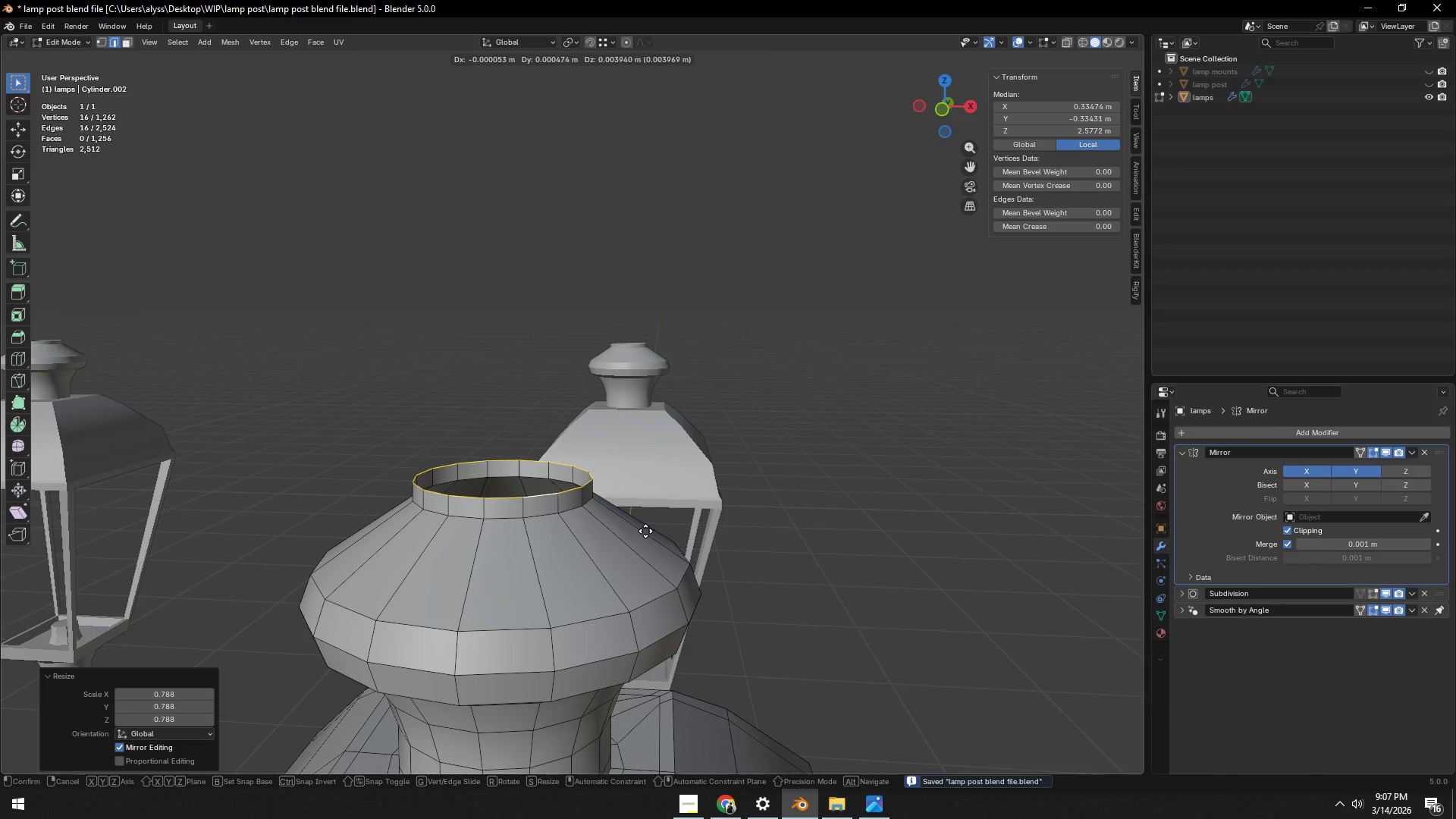 
key(Z)
 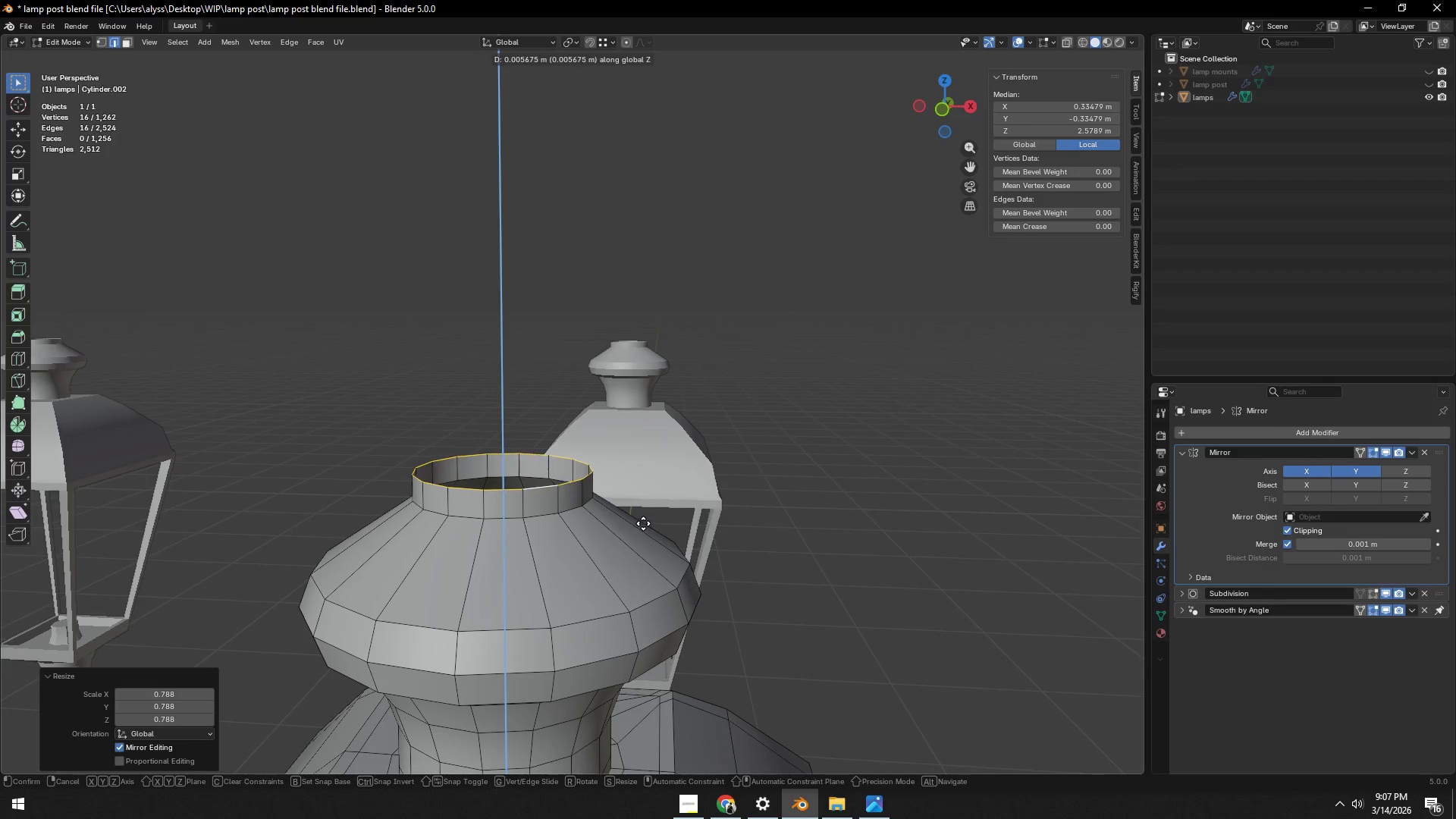 
left_click([643, 522])
 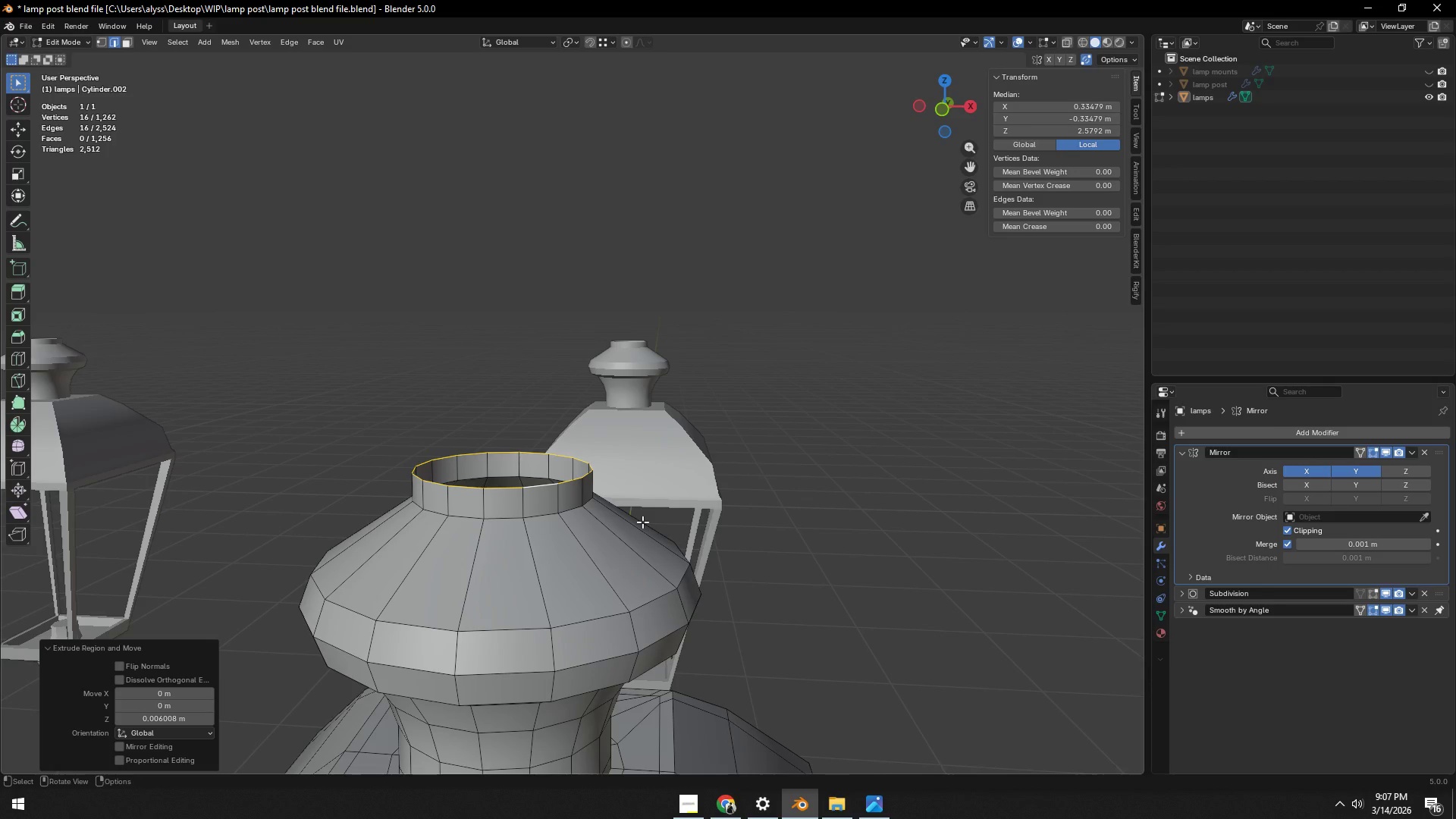 
key(E)
 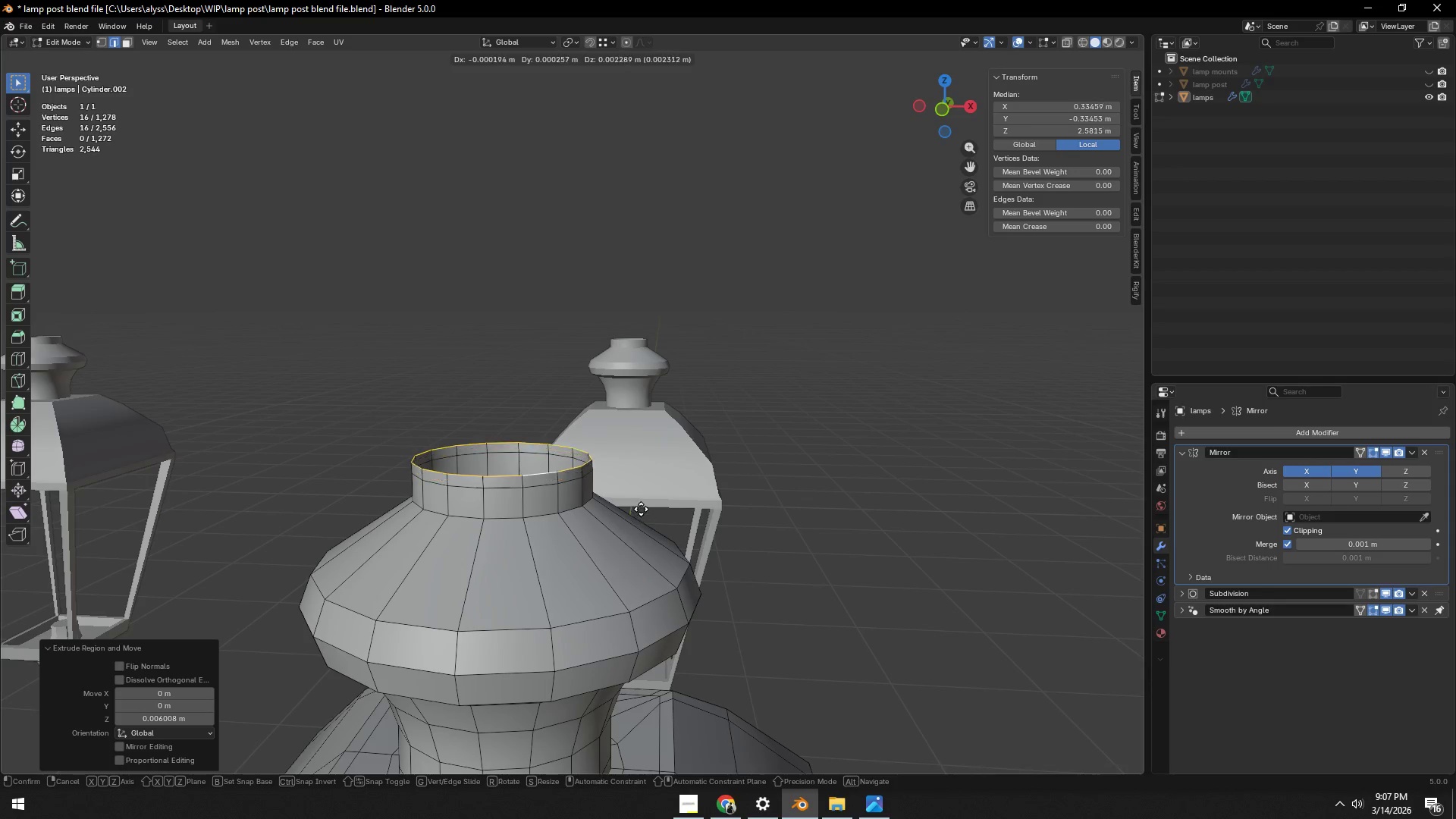 
key(Z)
 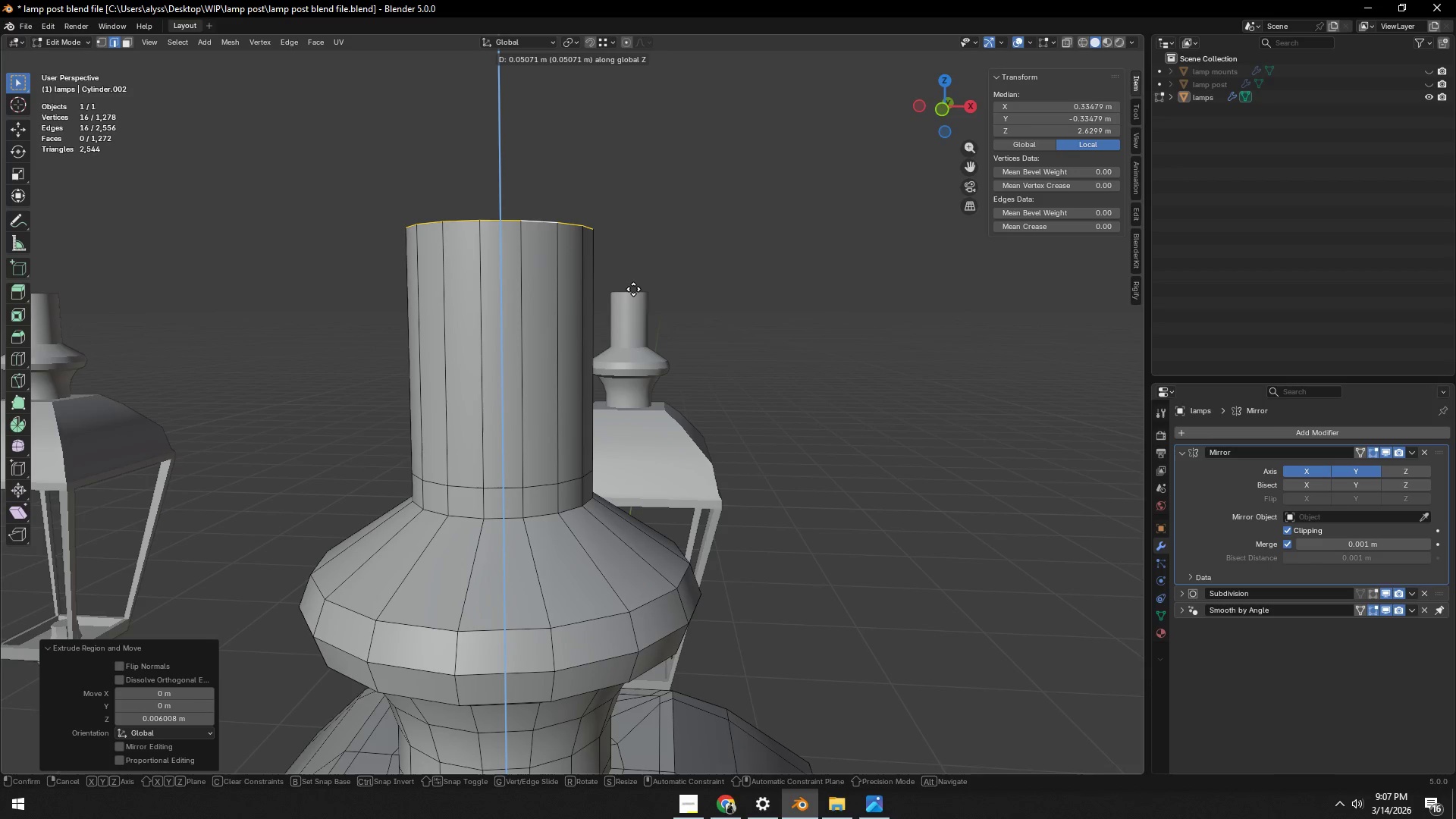 
left_click([633, 289])
 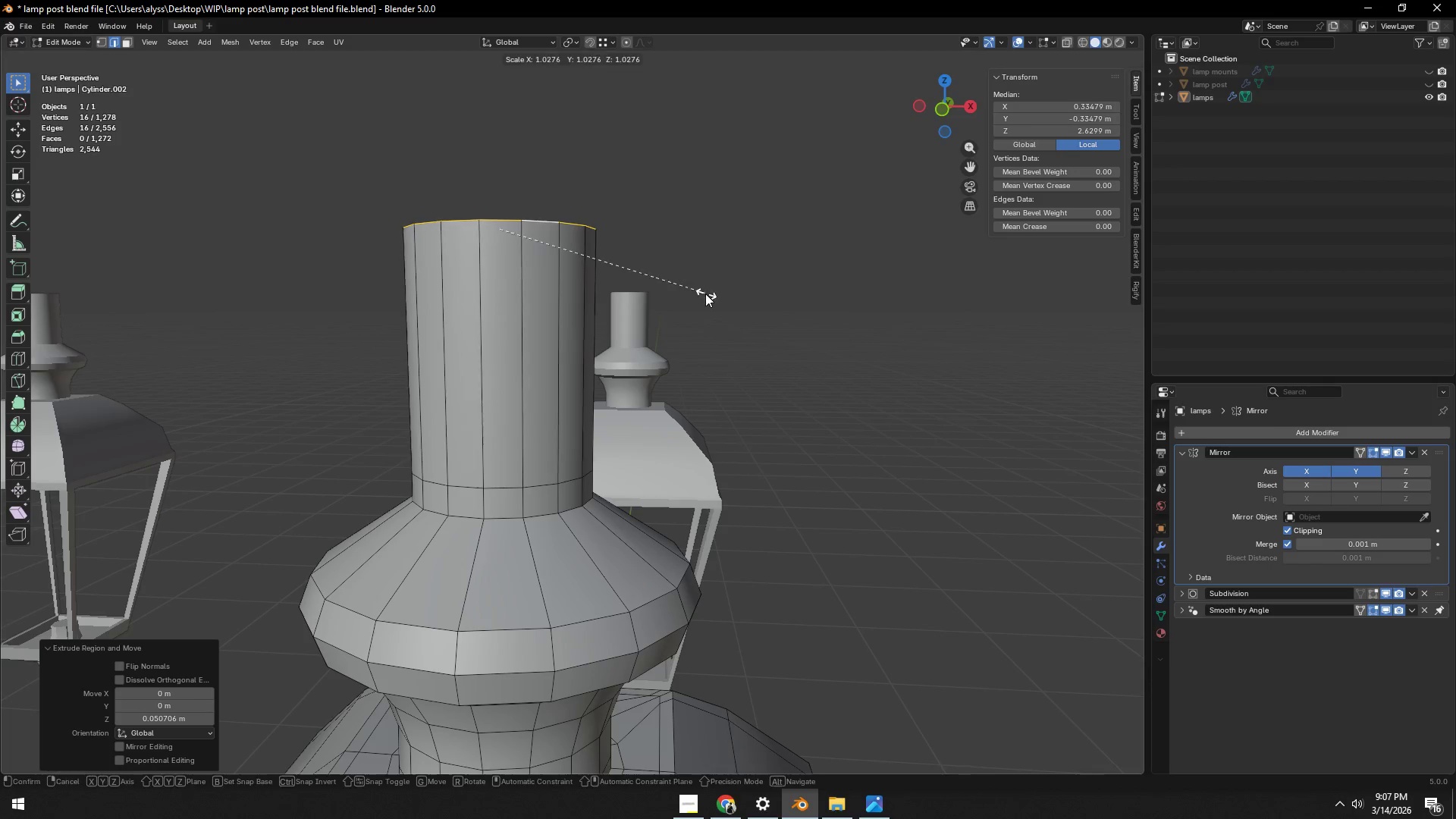 
key(S)
 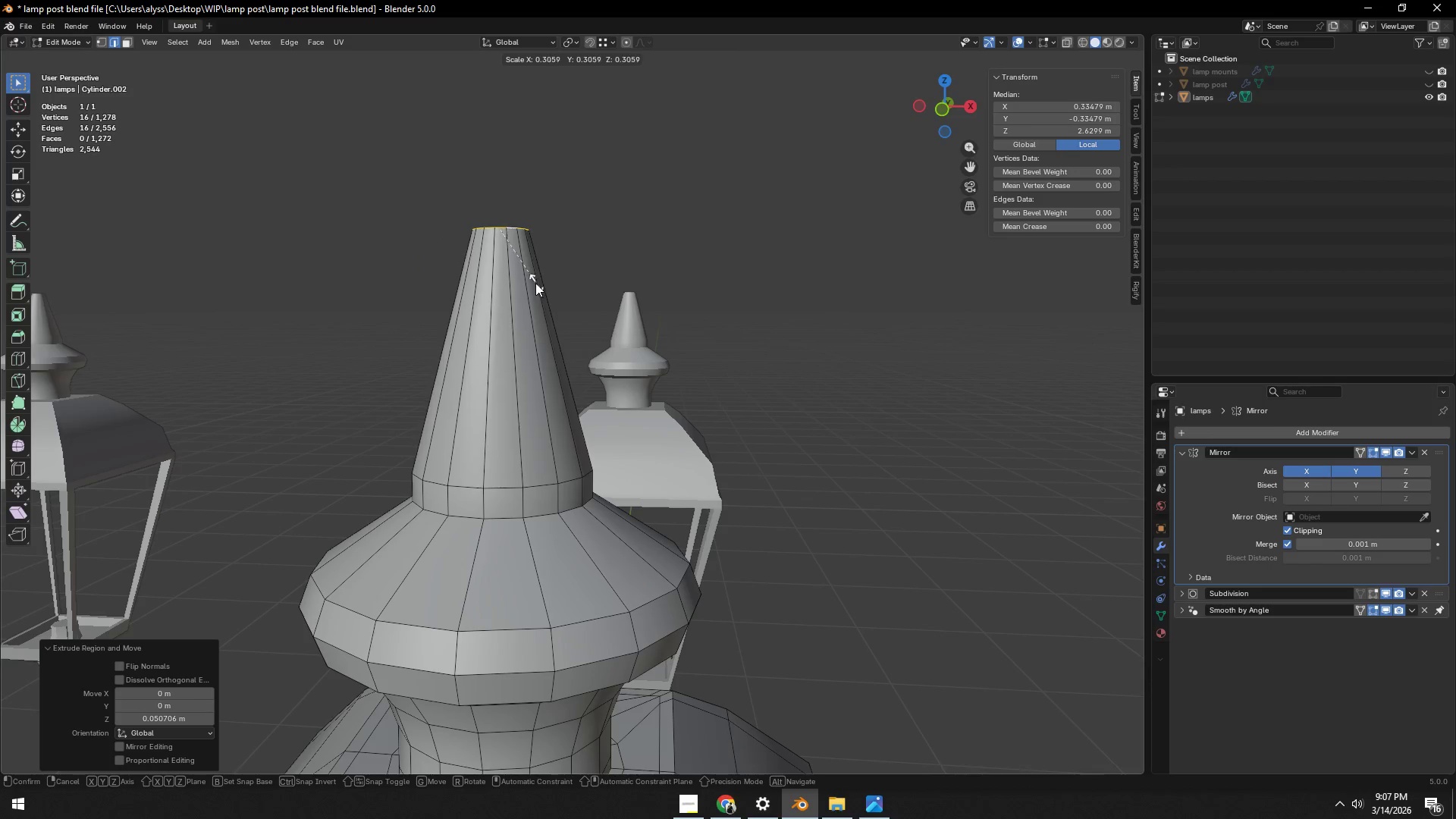 
left_click([529, 290])
 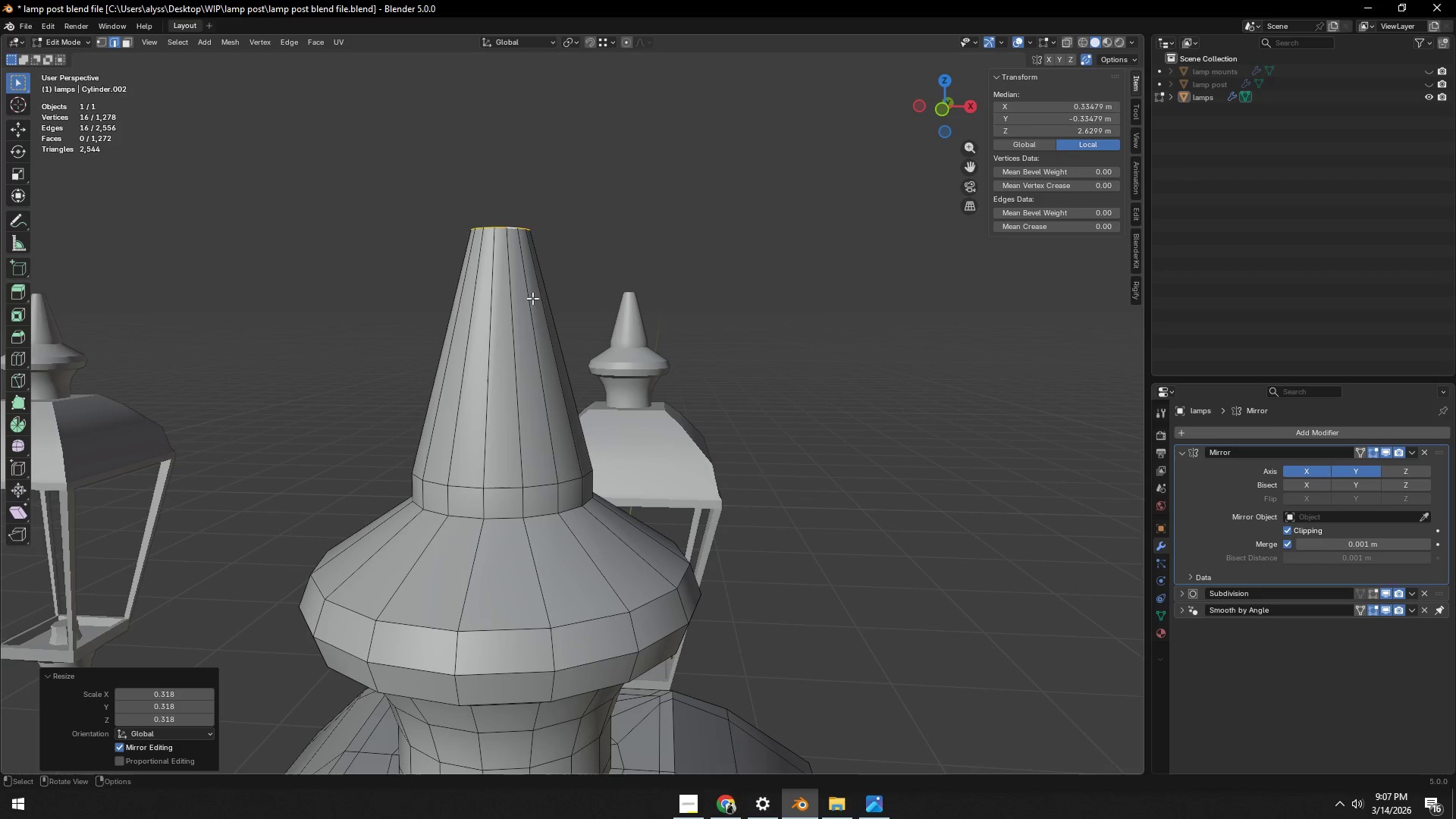 
key(Control+ControlLeft)
 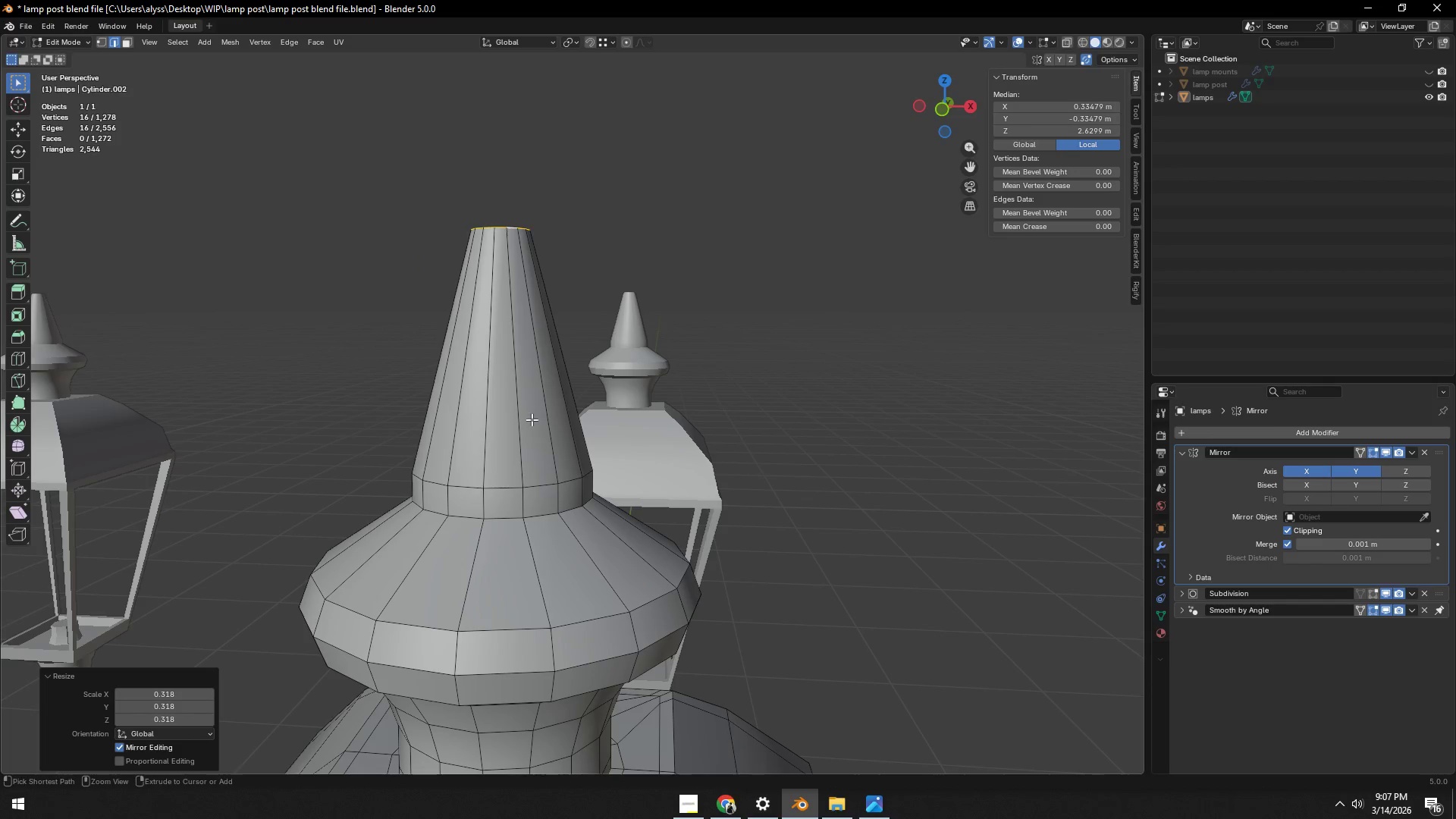 
key(Control+R)
 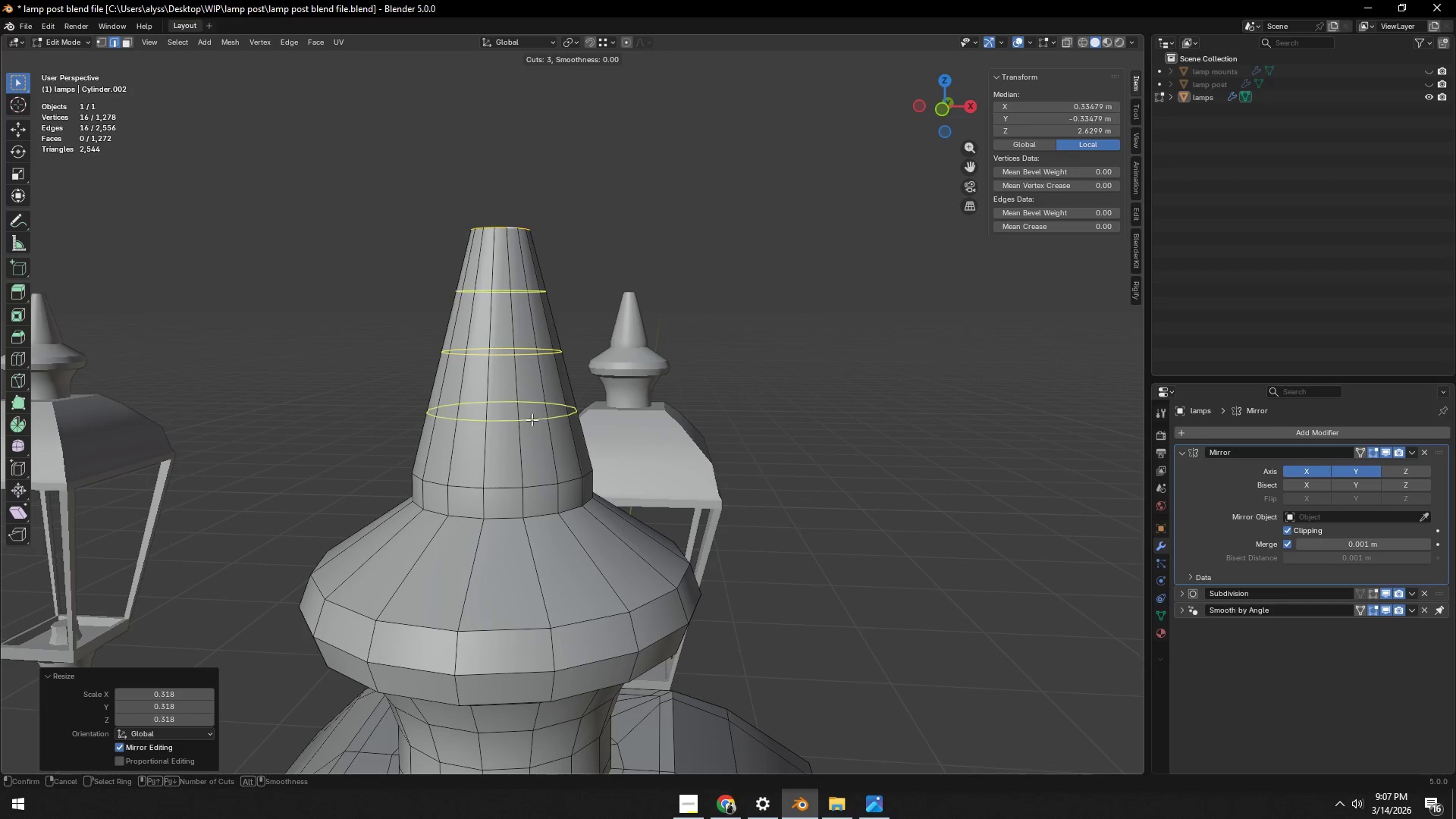 
scroll: coordinate [532, 419], scroll_direction: up, amount: 4.0
 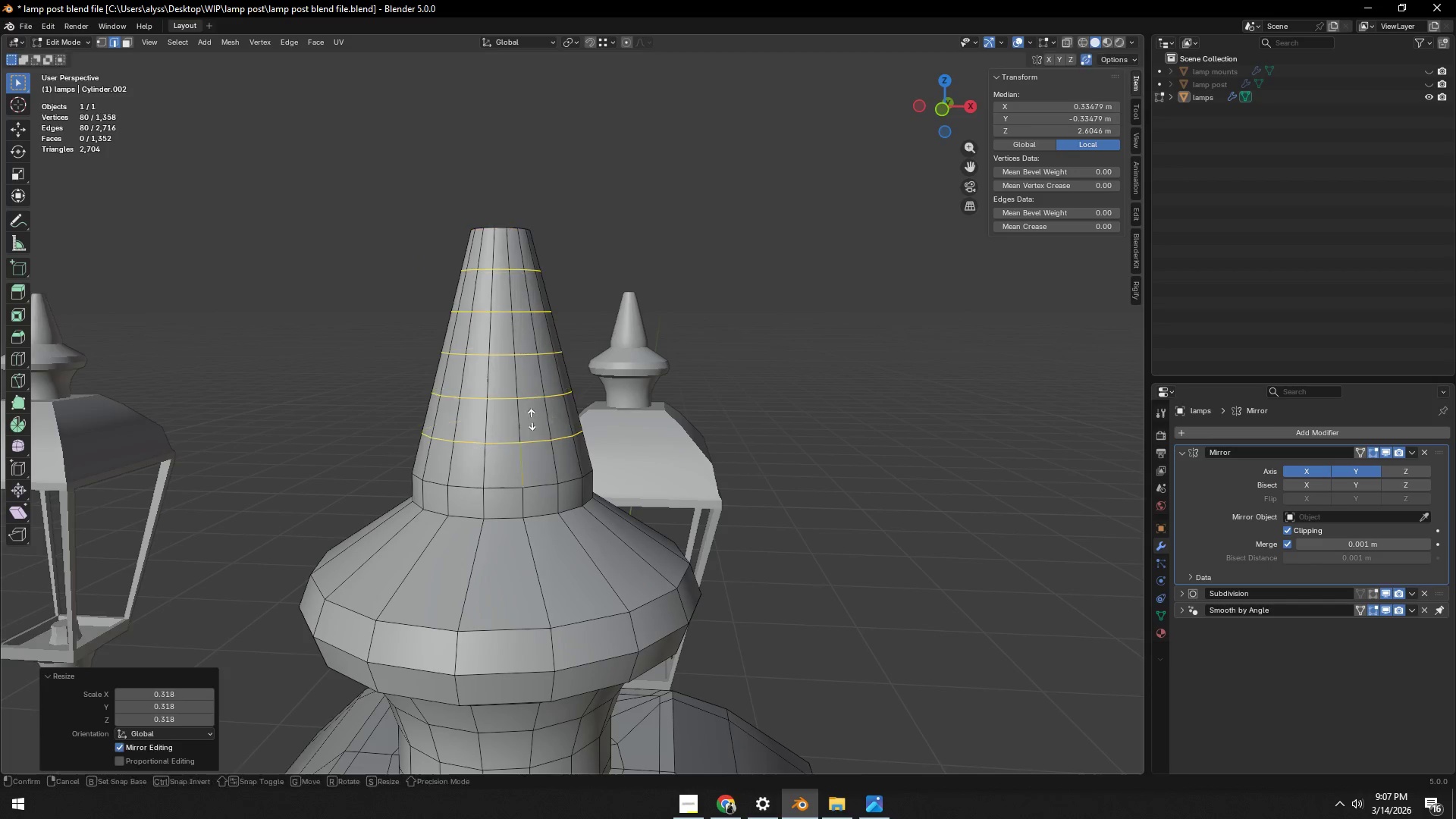 
left_click([532, 419])
 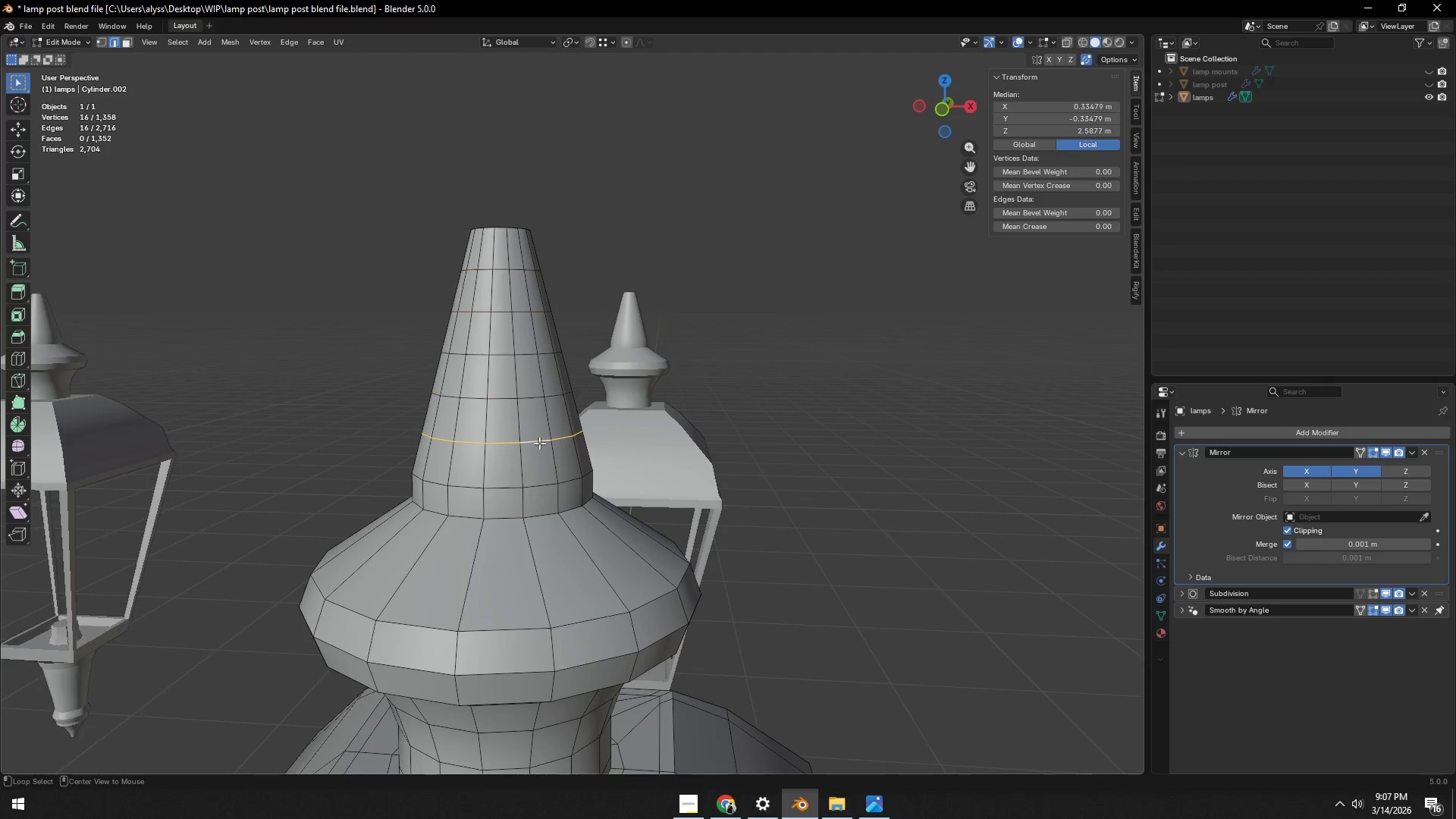 
right_click([532, 419])
 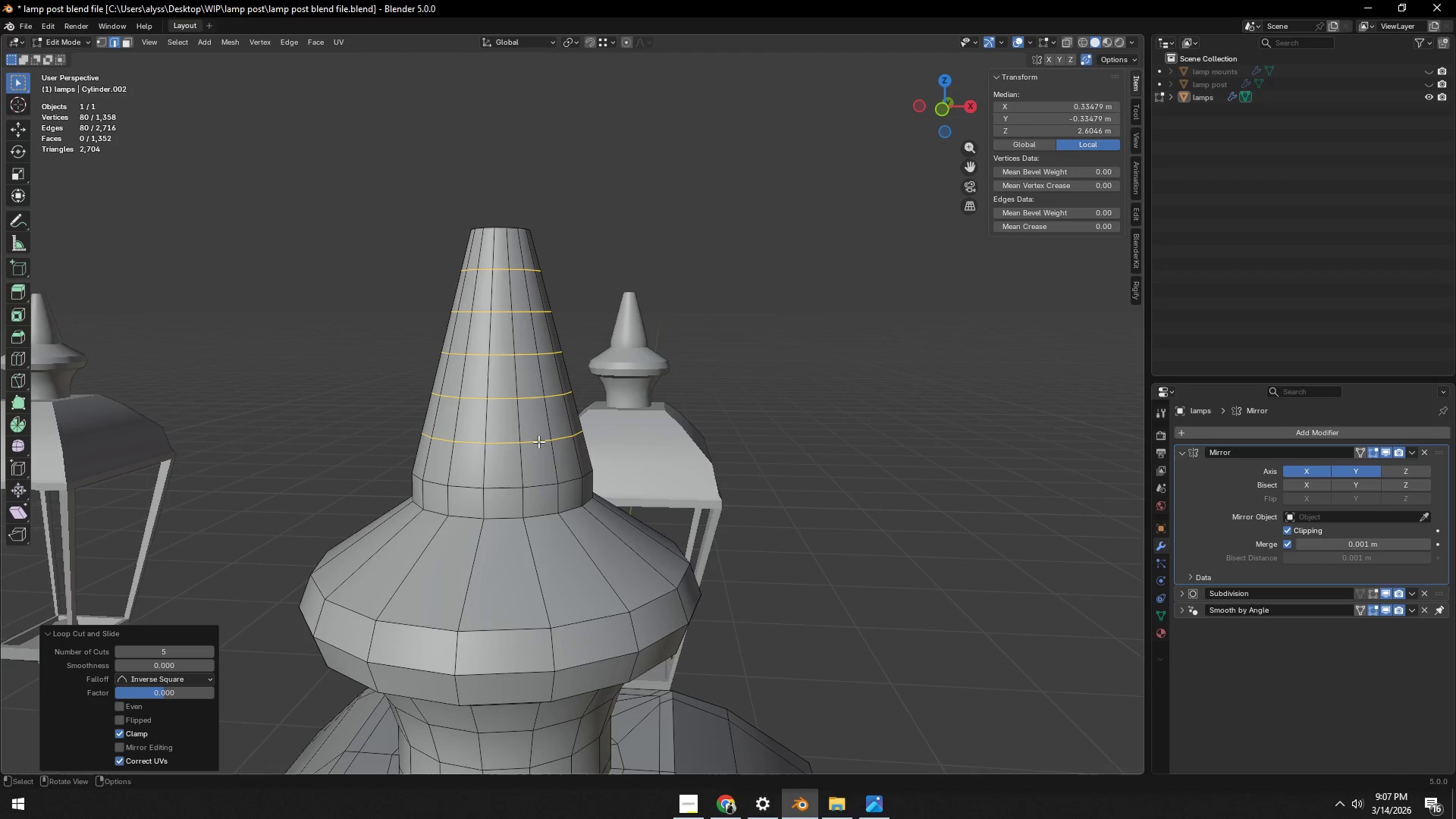 
hold_key(key=AltLeft, duration=0.33)
left_click([539, 443])
 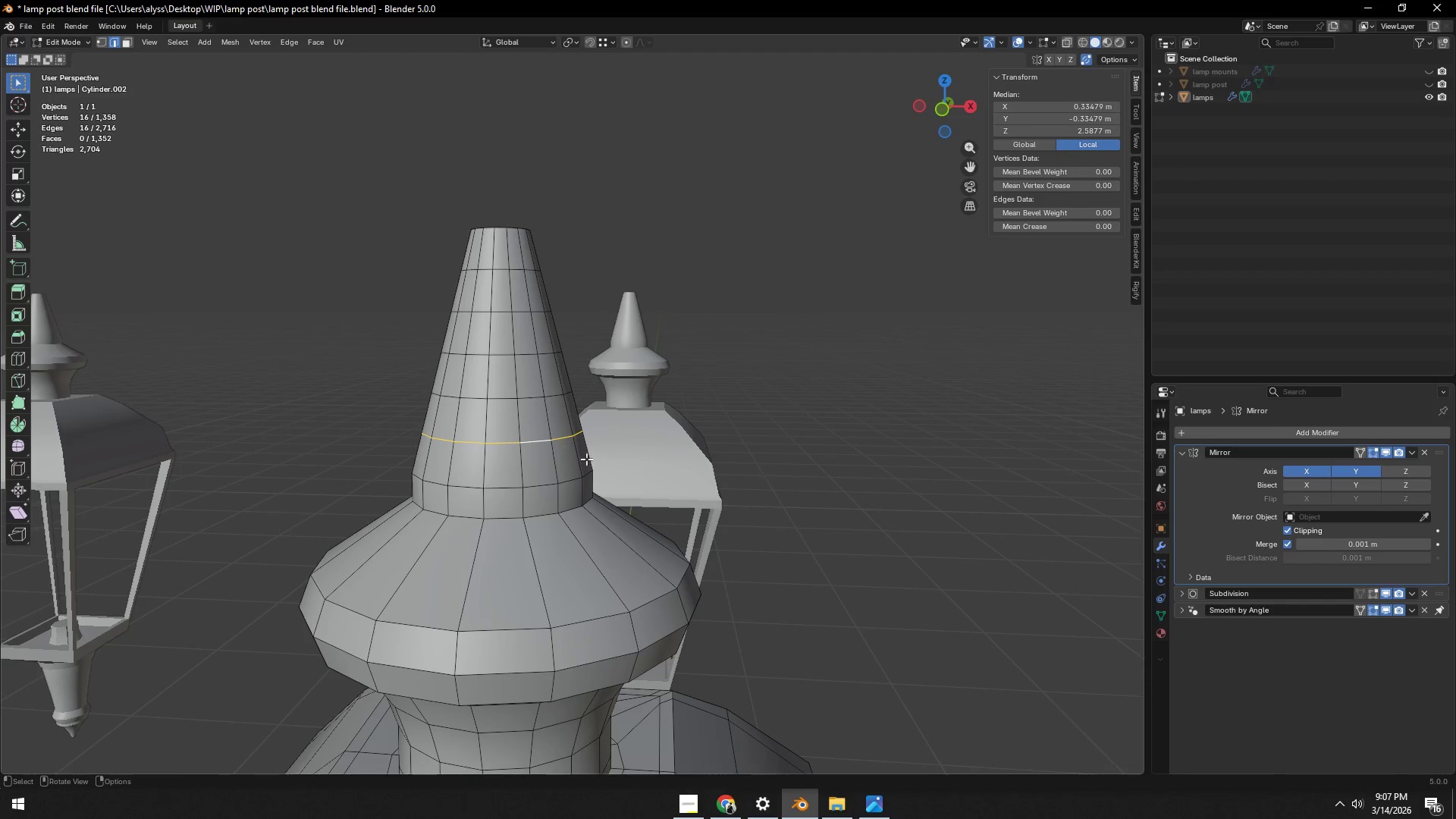 
key(S)
 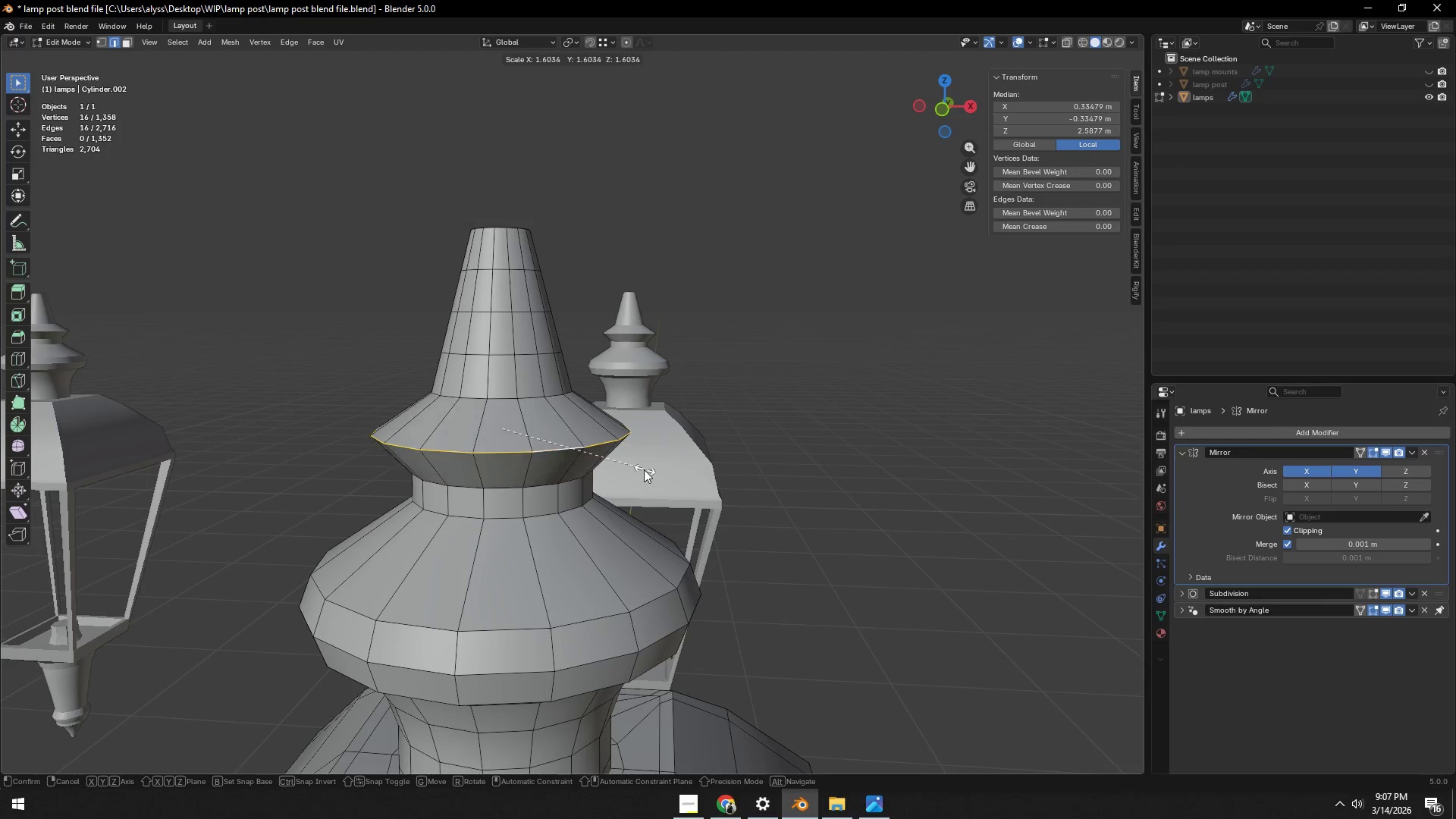 
left_click([620, 467])
 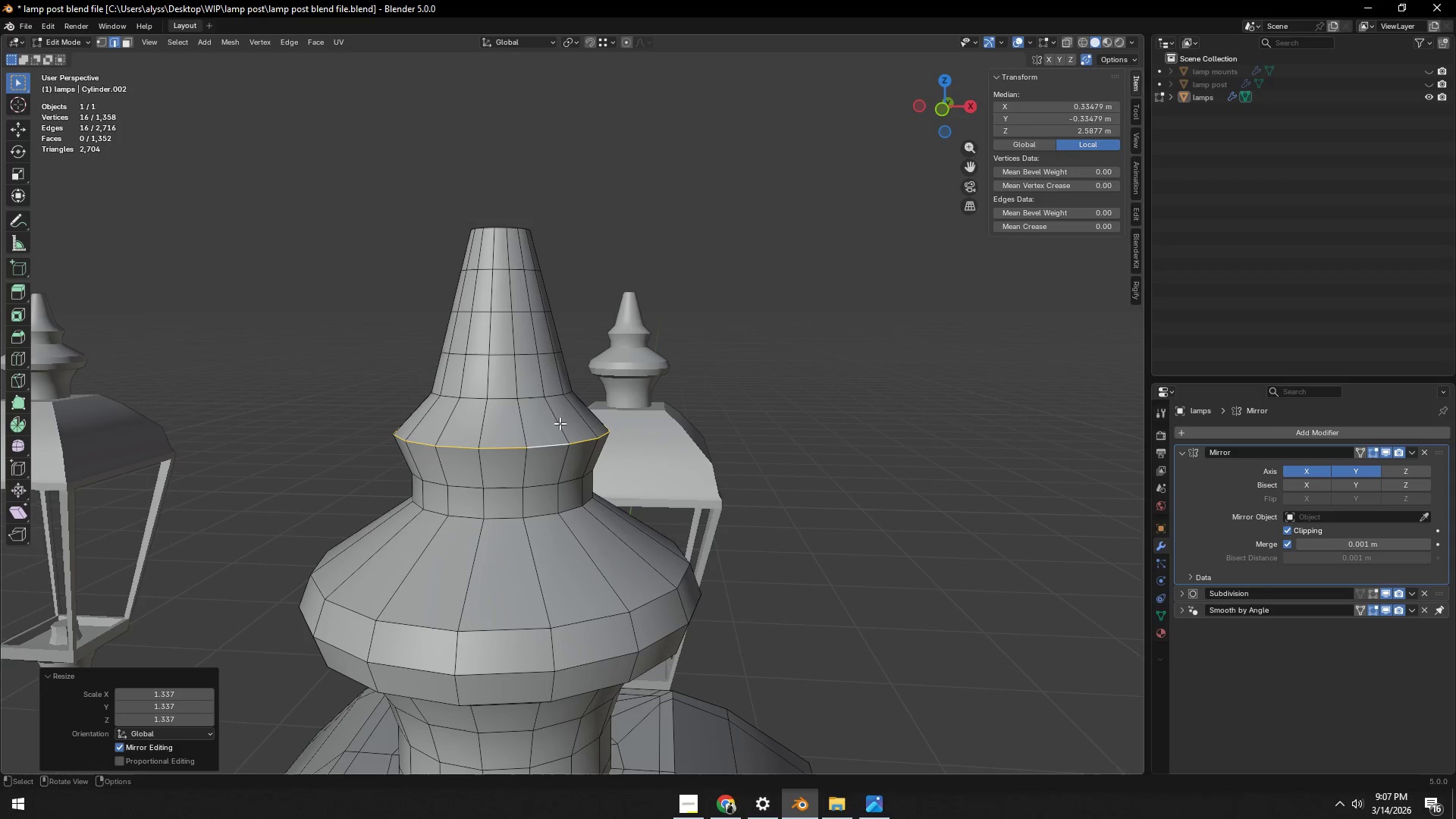 
hold_key(key=AltLeft, duration=0.38)
left_click([526, 395])
 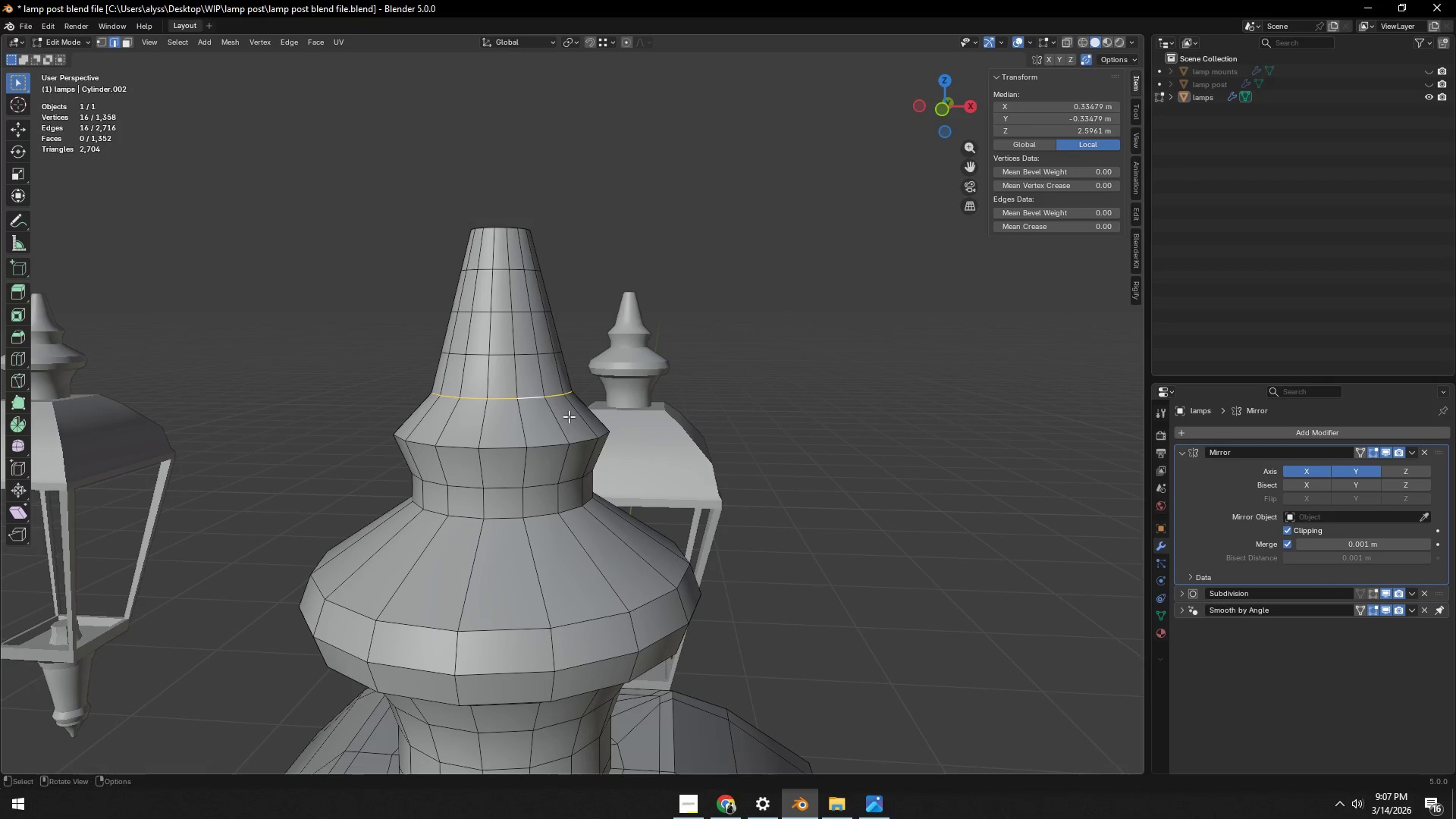 
key(S)
 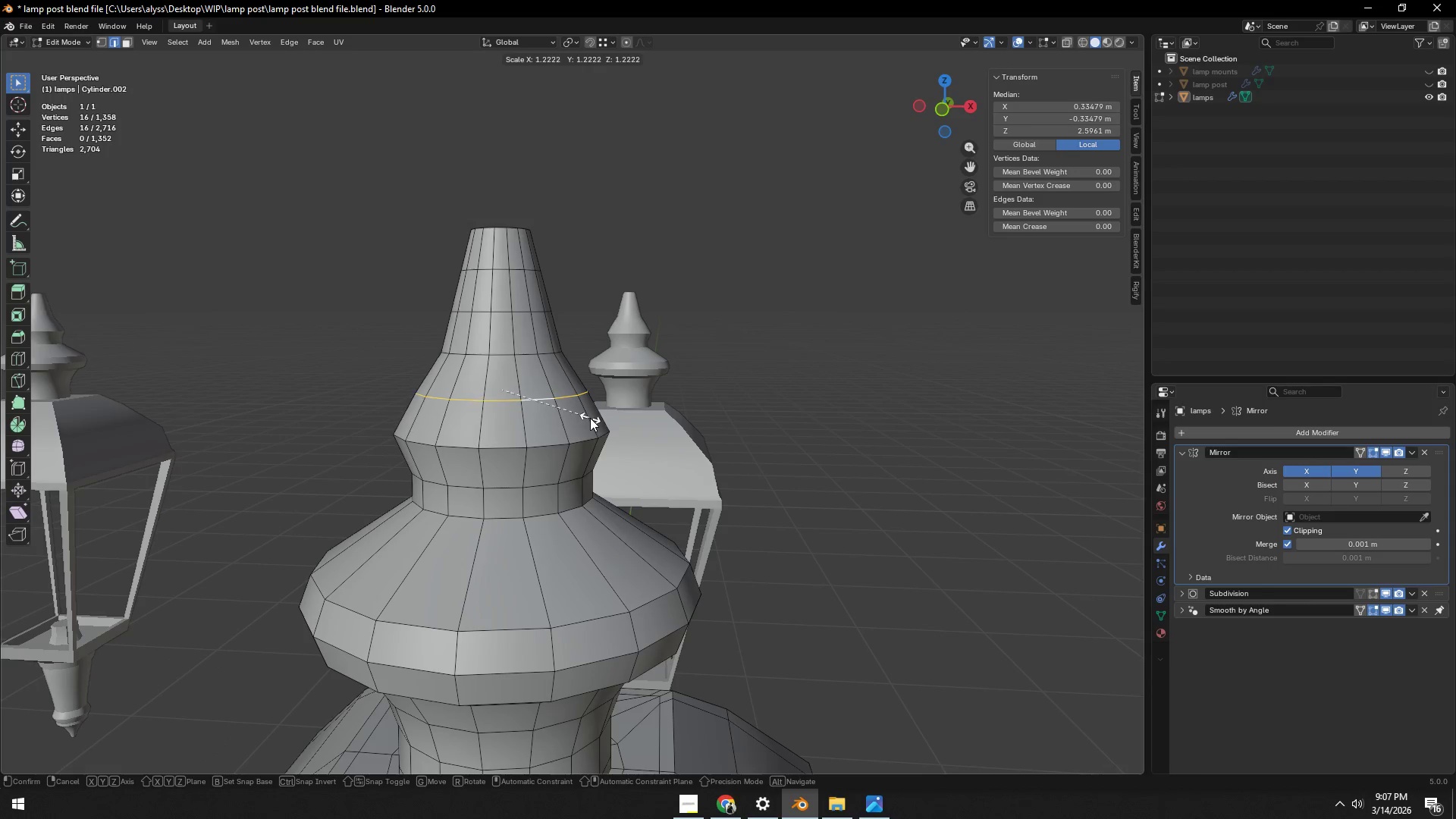 
left_click([590, 418])
 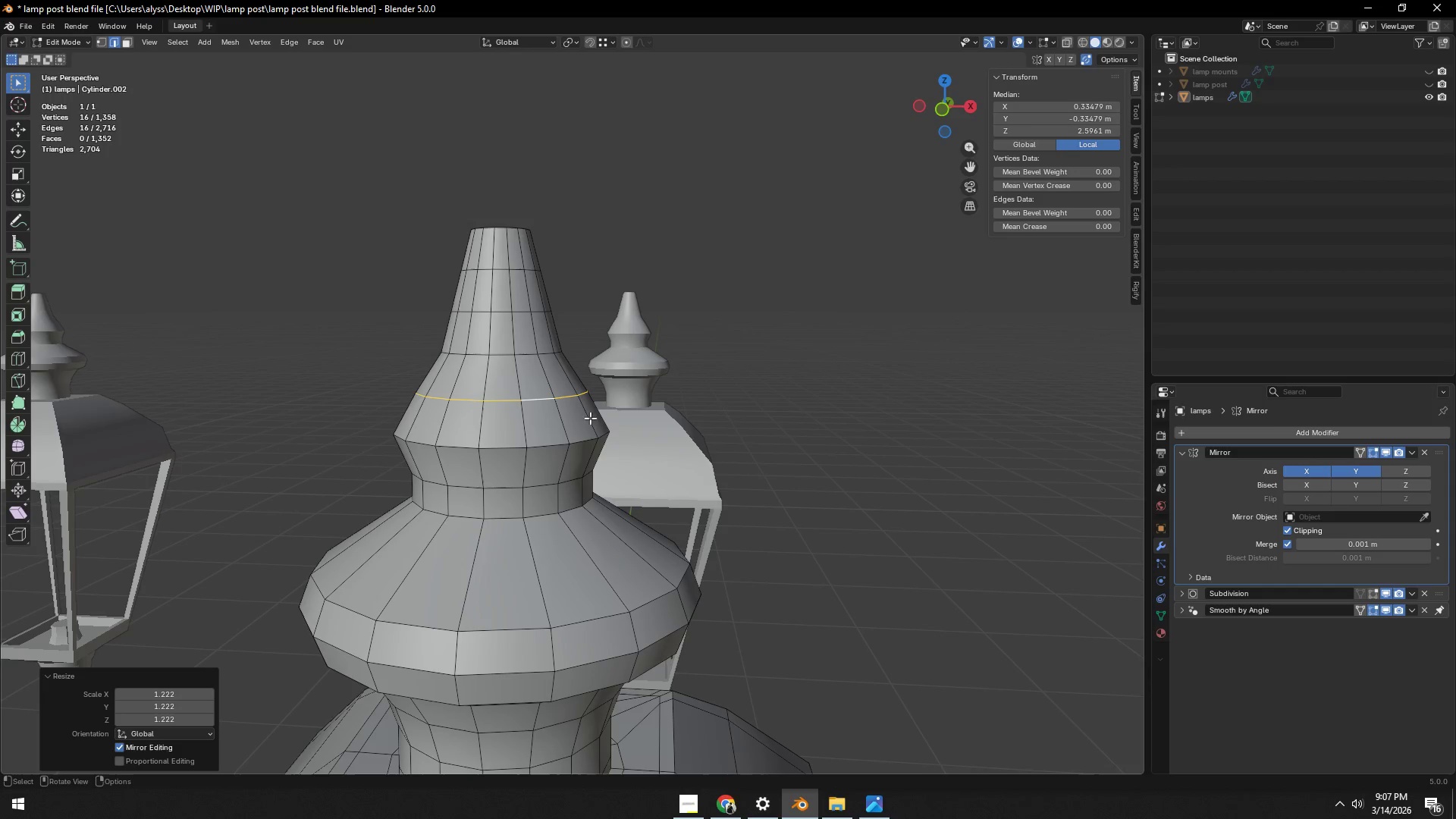 
hold_key(key=AltLeft, duration=0.47)
double_click([524, 353])
 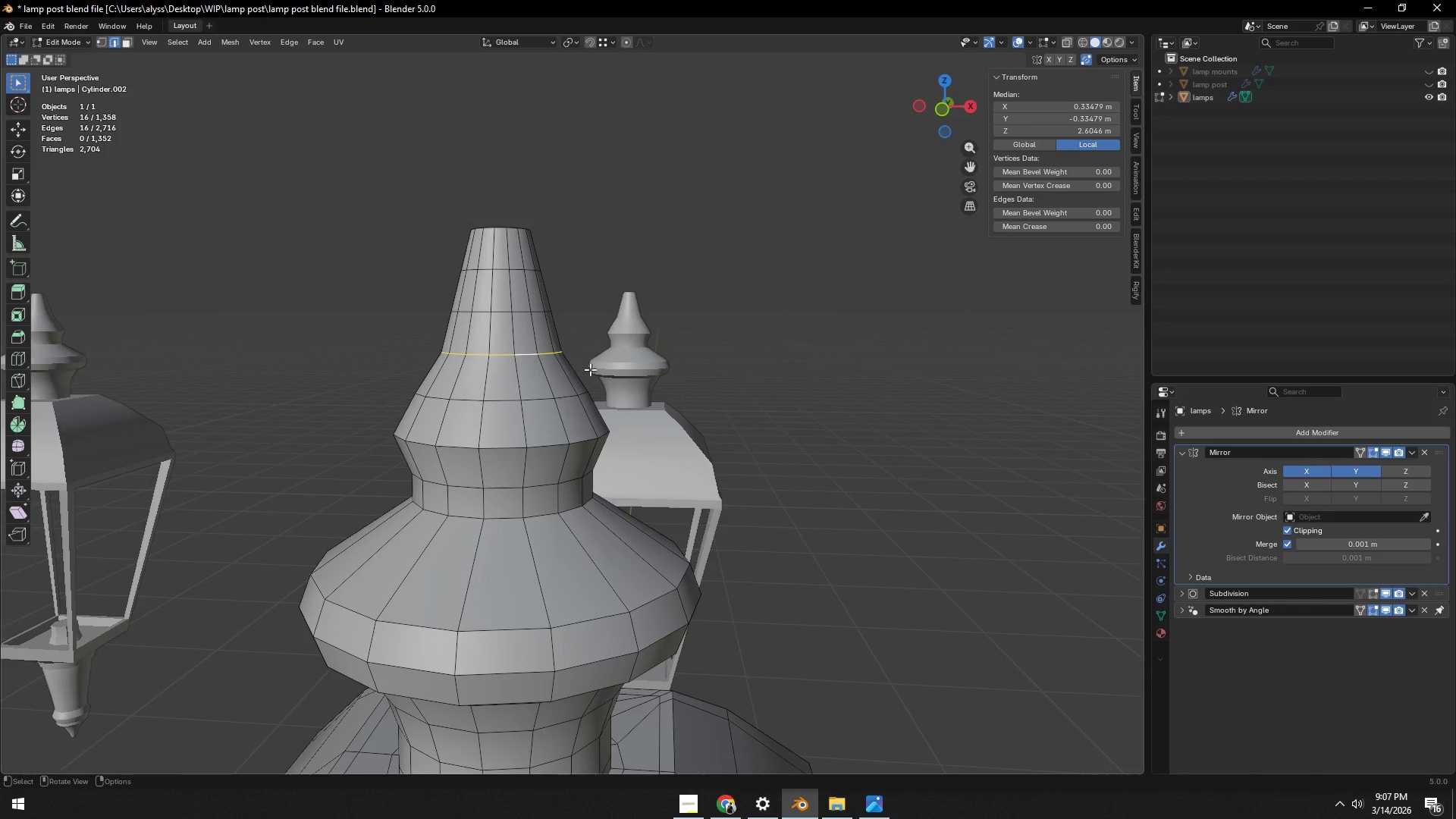 
key(S)
 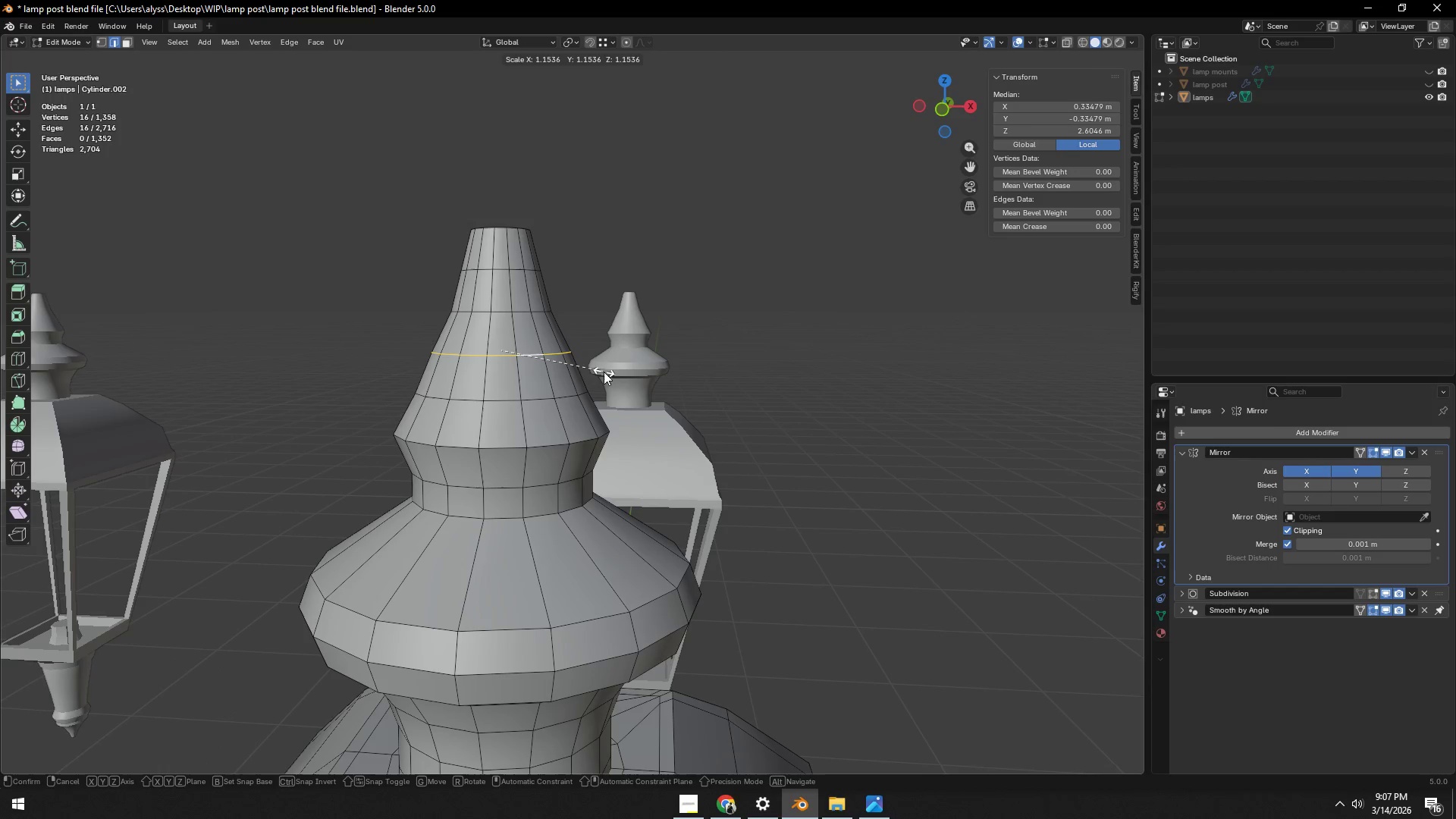 
left_click([604, 372])
 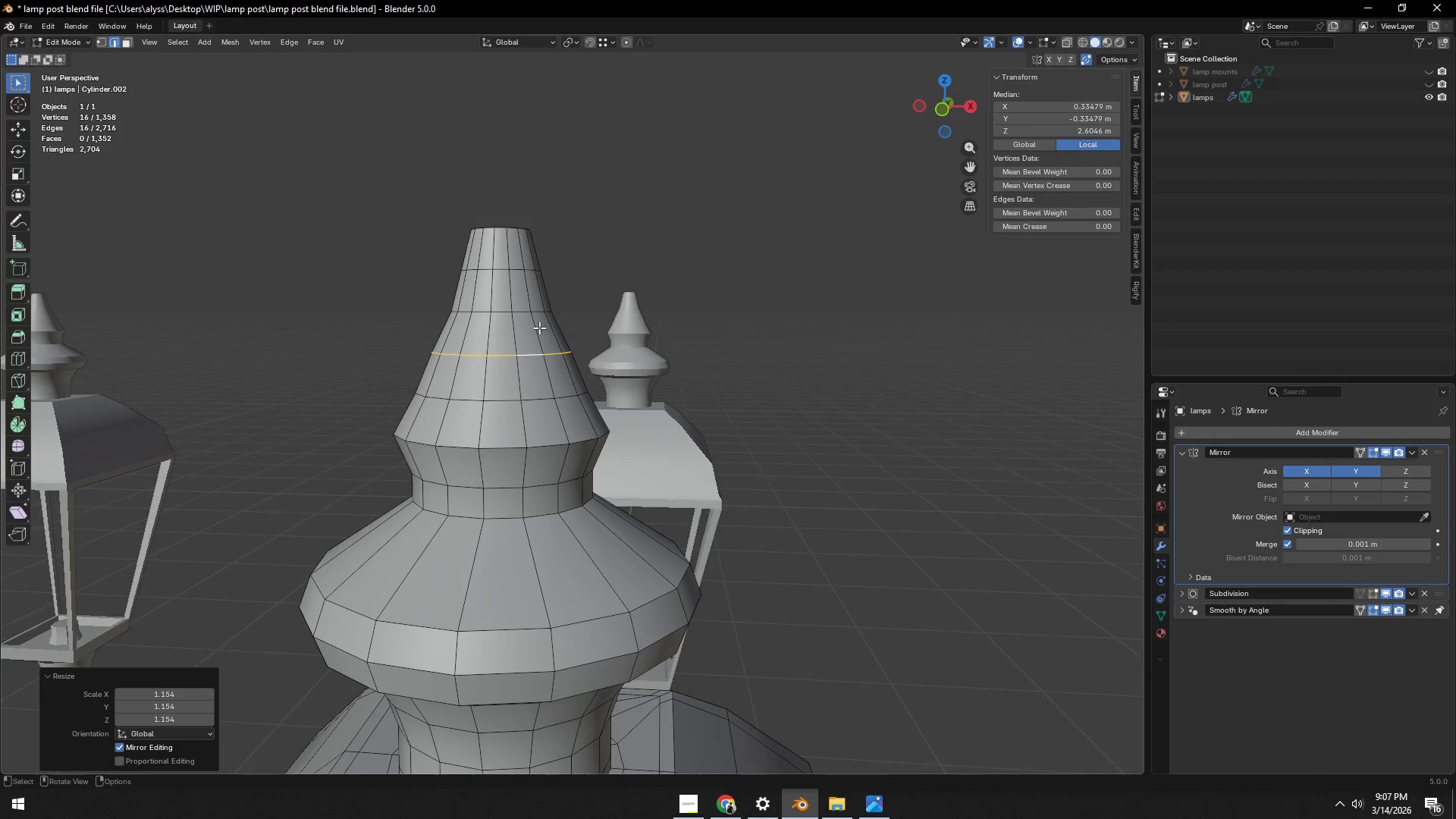 
hold_key(key=AltLeft, duration=0.36)
double_click([523, 317])
 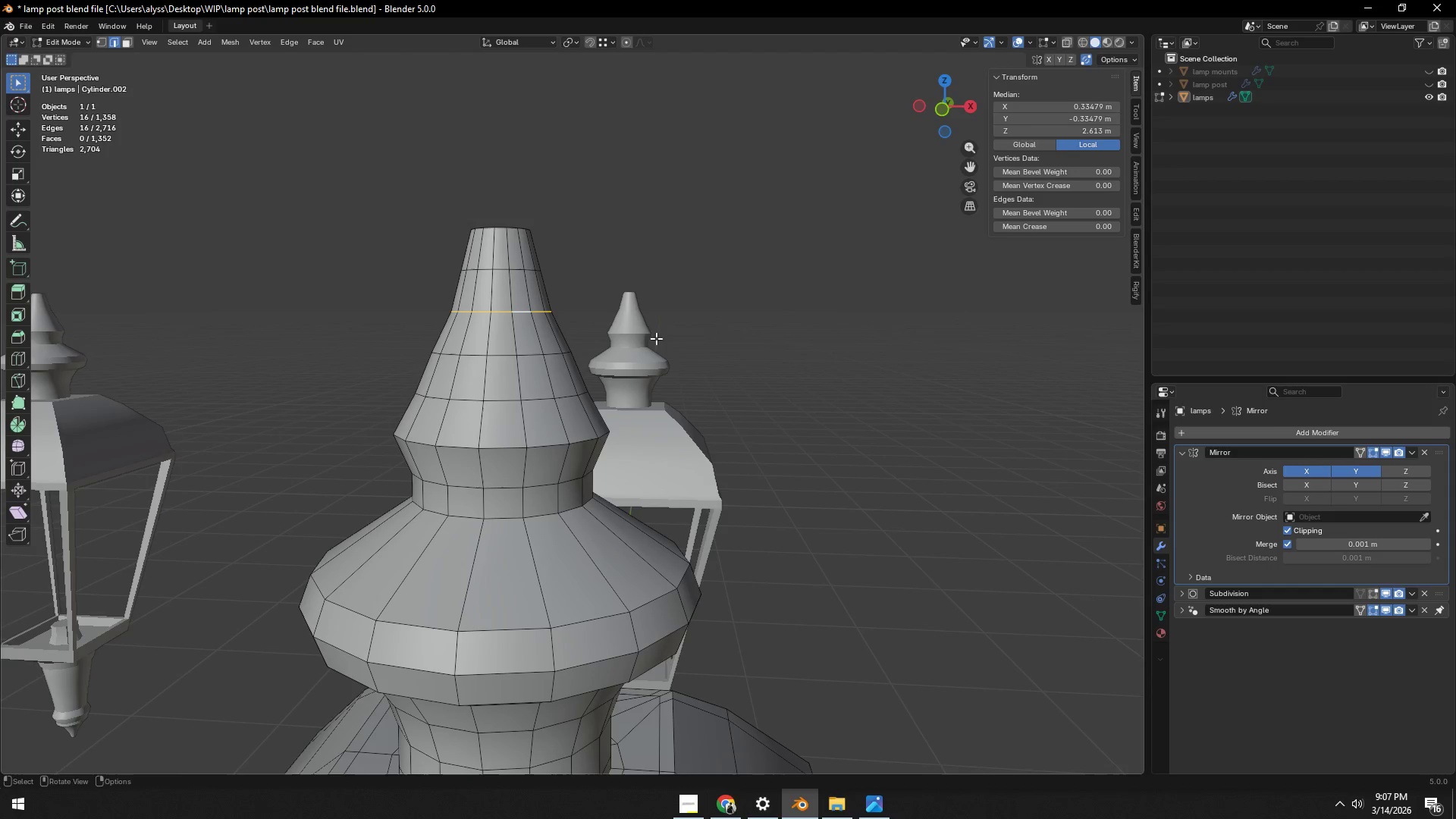 
key(S)
 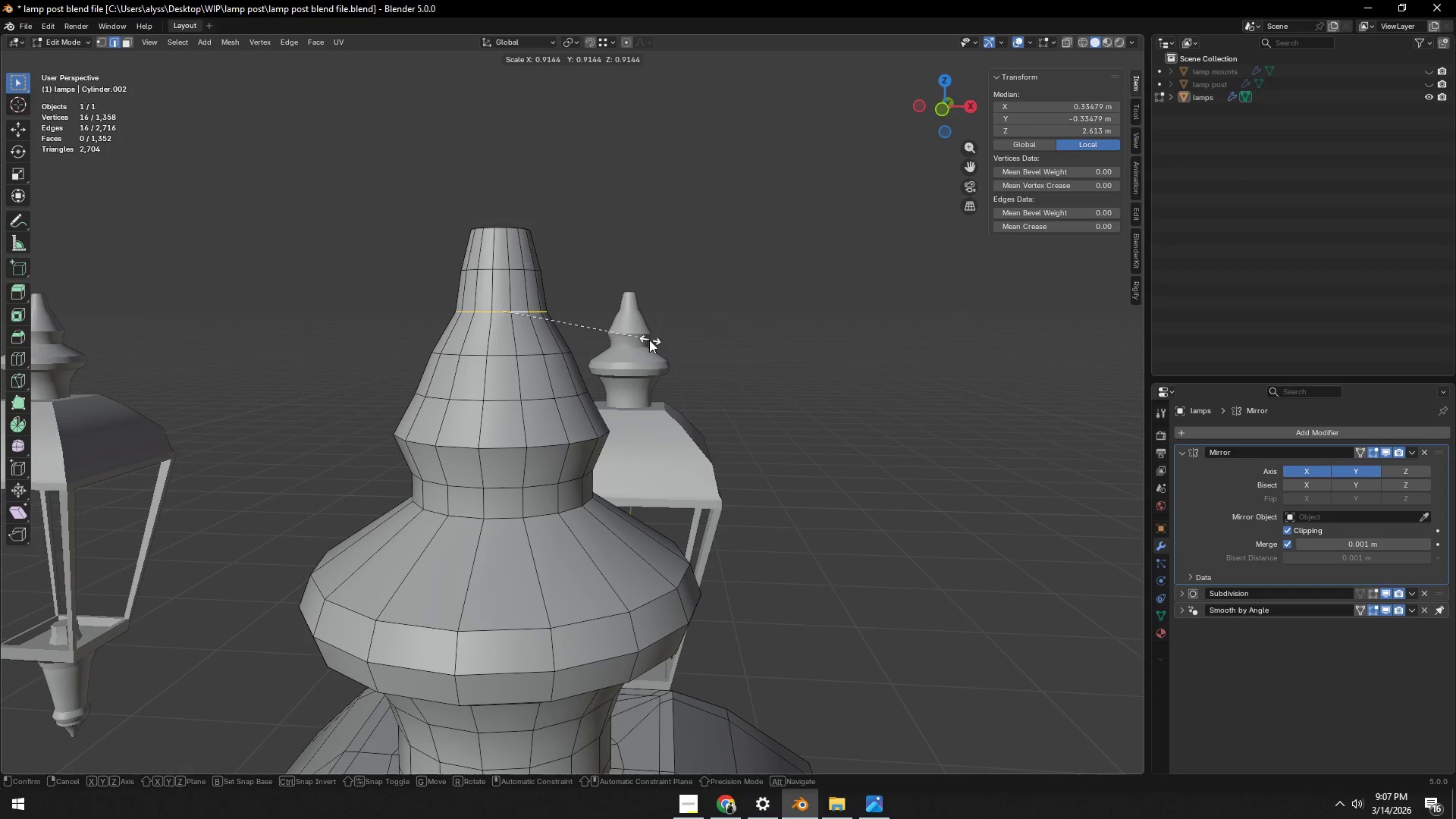 
left_click([649, 339])
 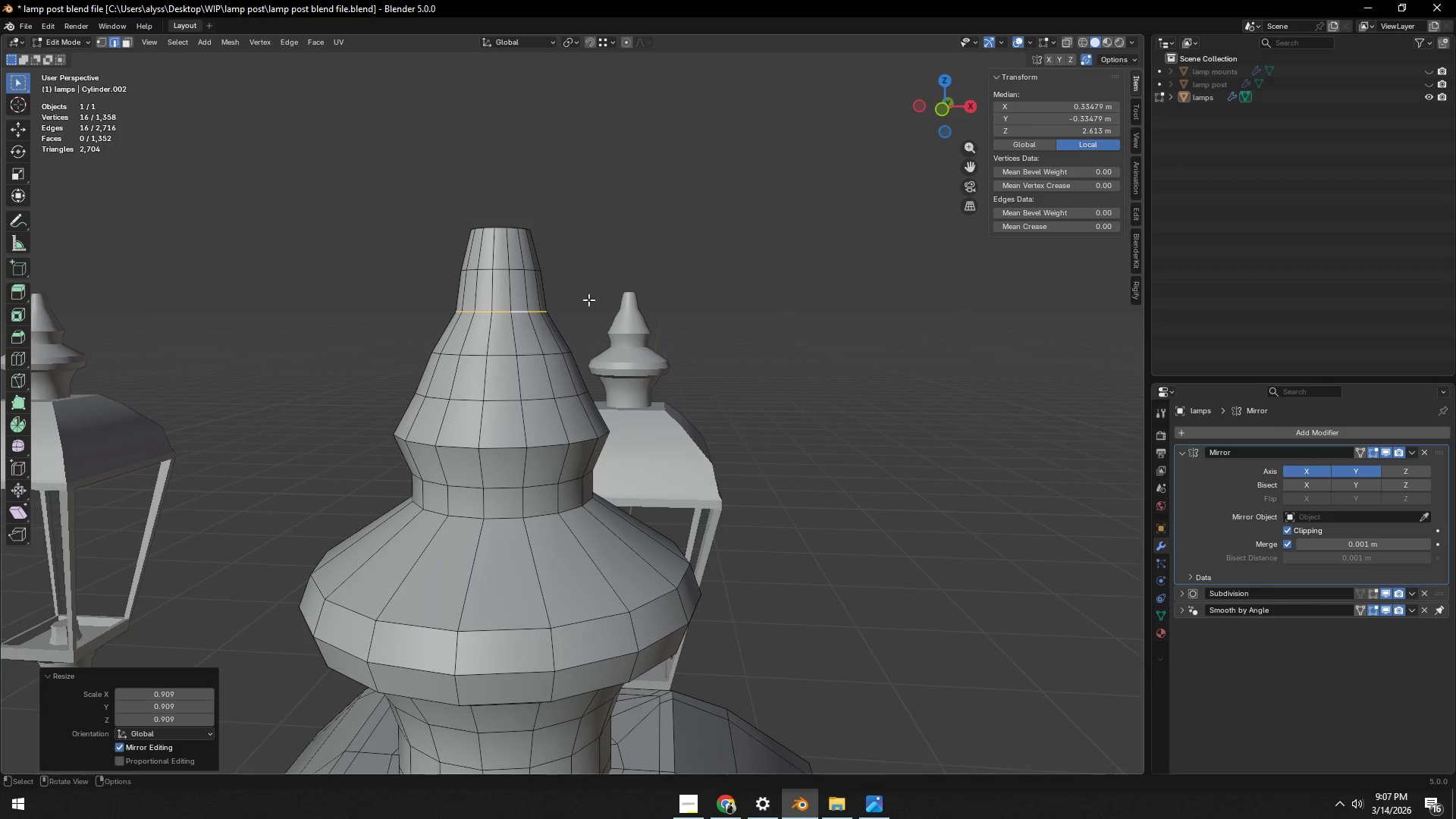 
hold_key(key=AltLeft, duration=0.56)
left_click([518, 274])
 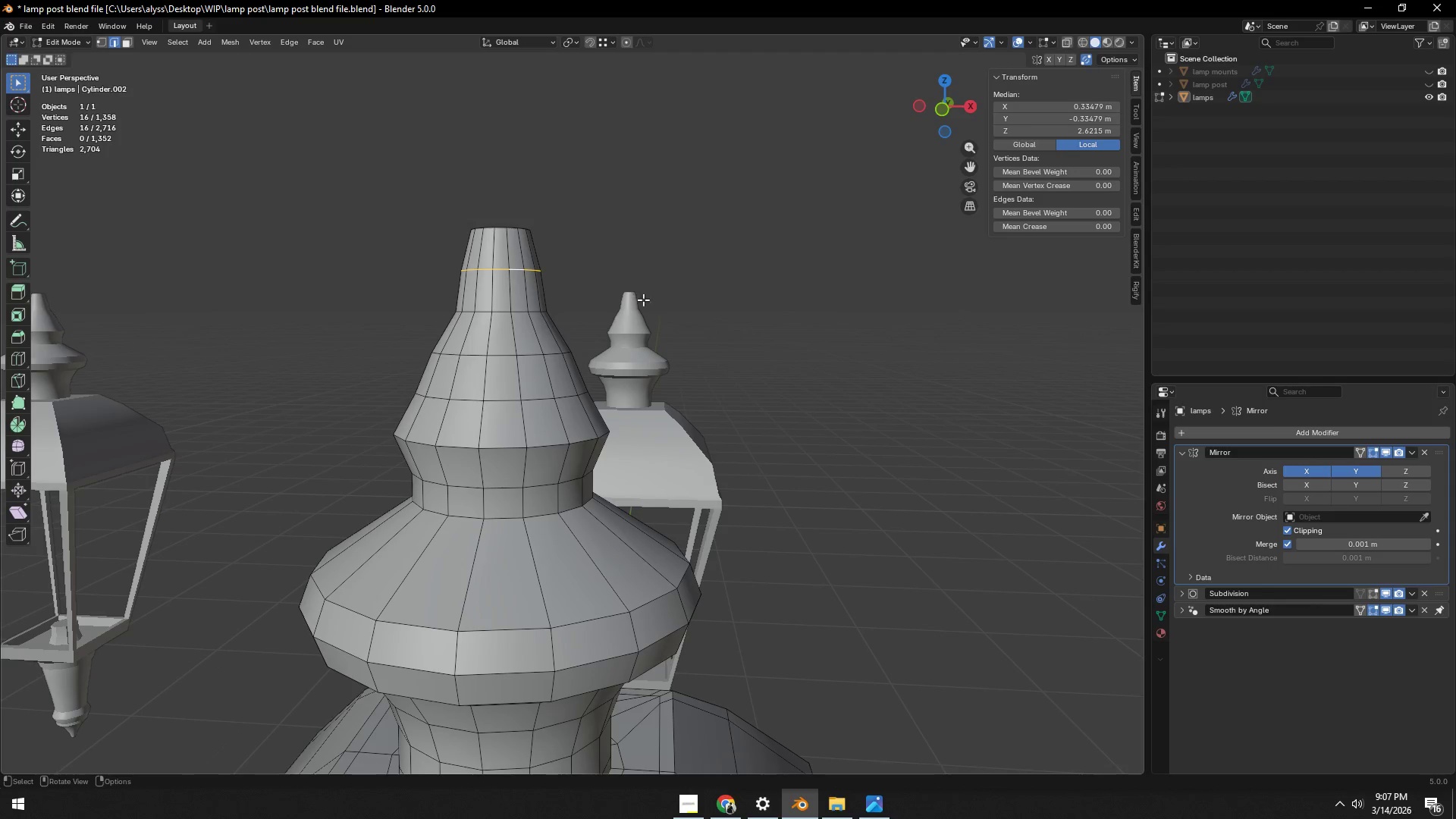 
key(S)
 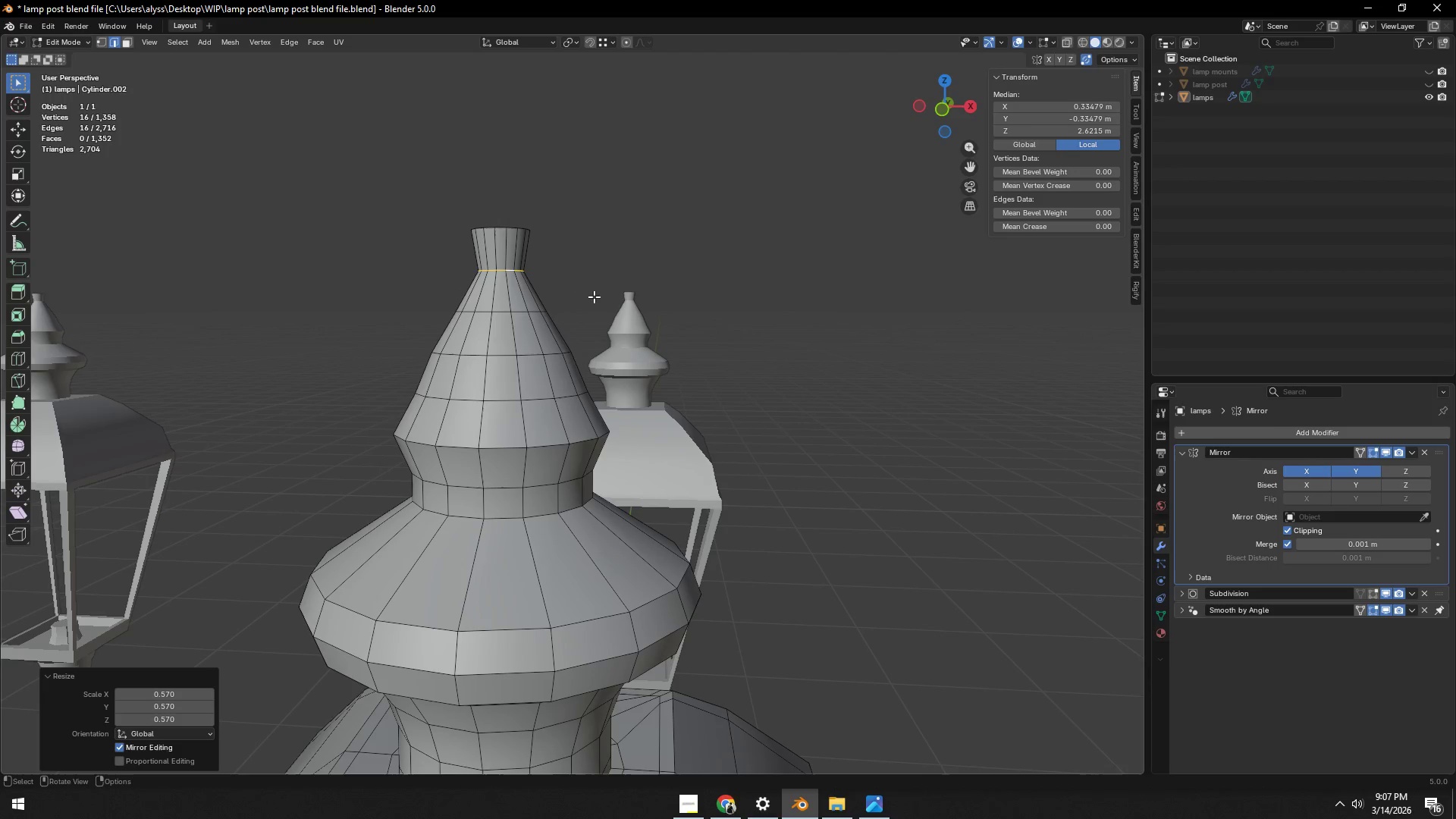 
hold_key(key=AltLeft, duration=0.61)
left_click([513, 228])
 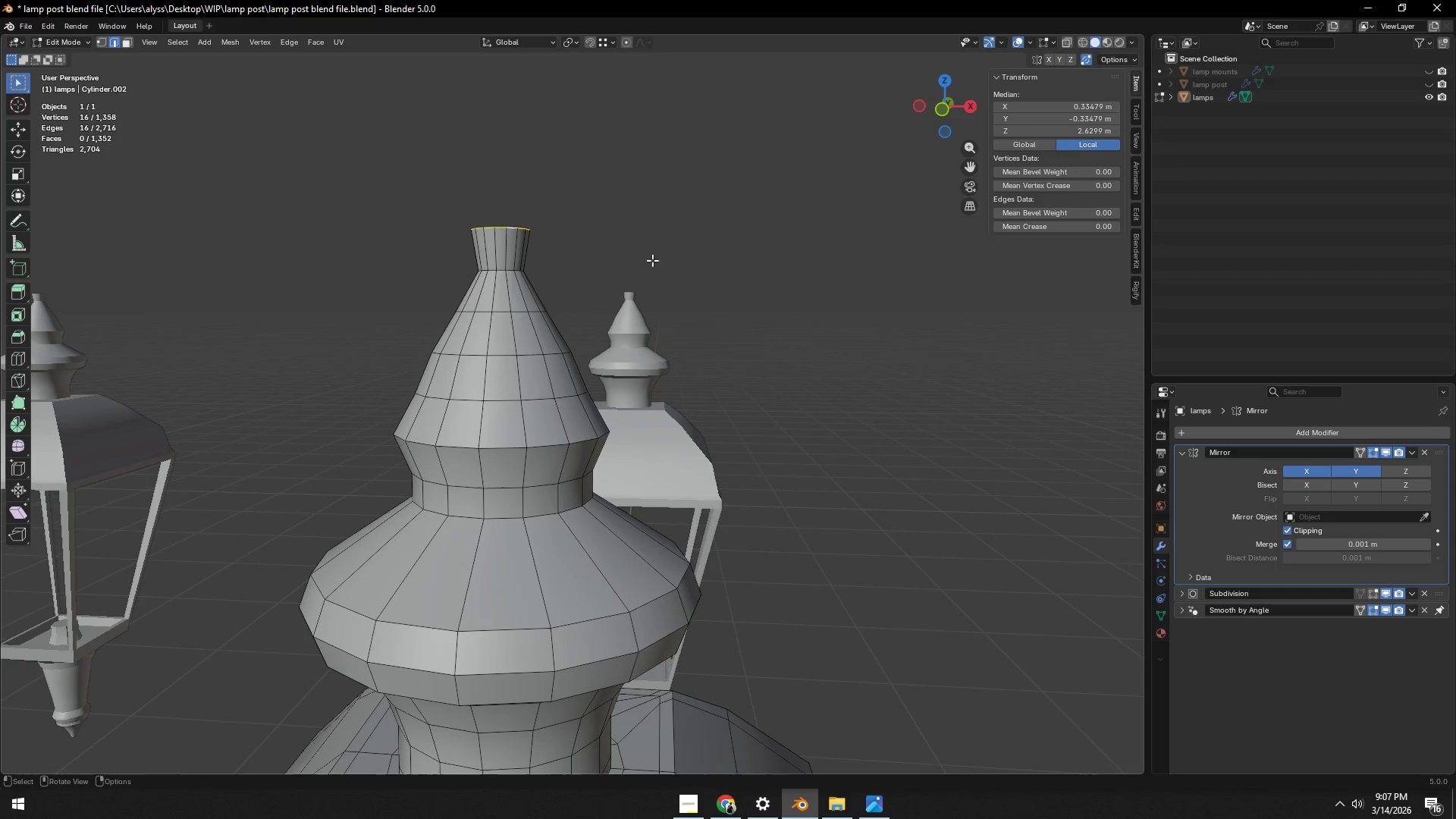 
key(S)
 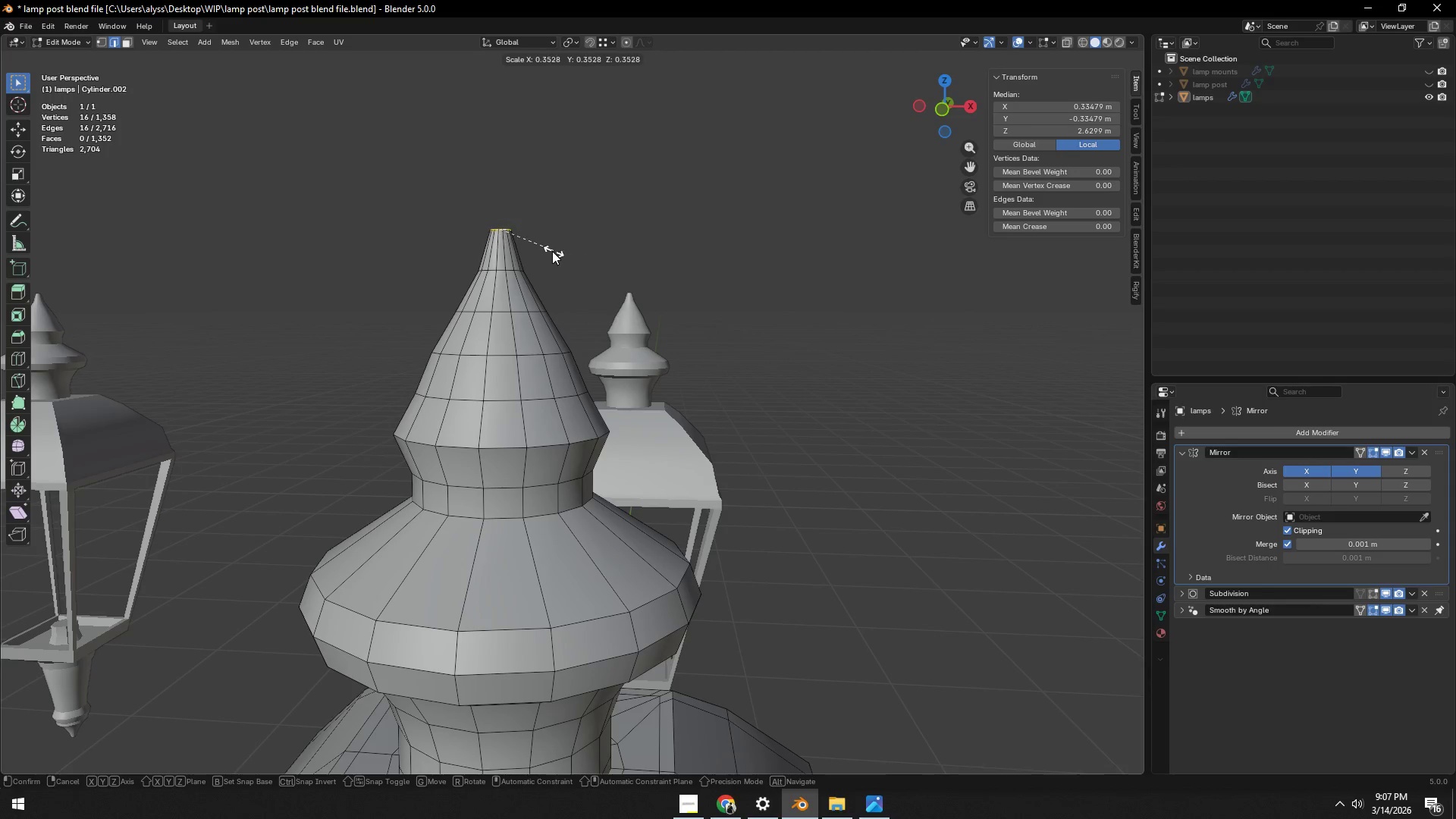 
left_click([533, 245])
 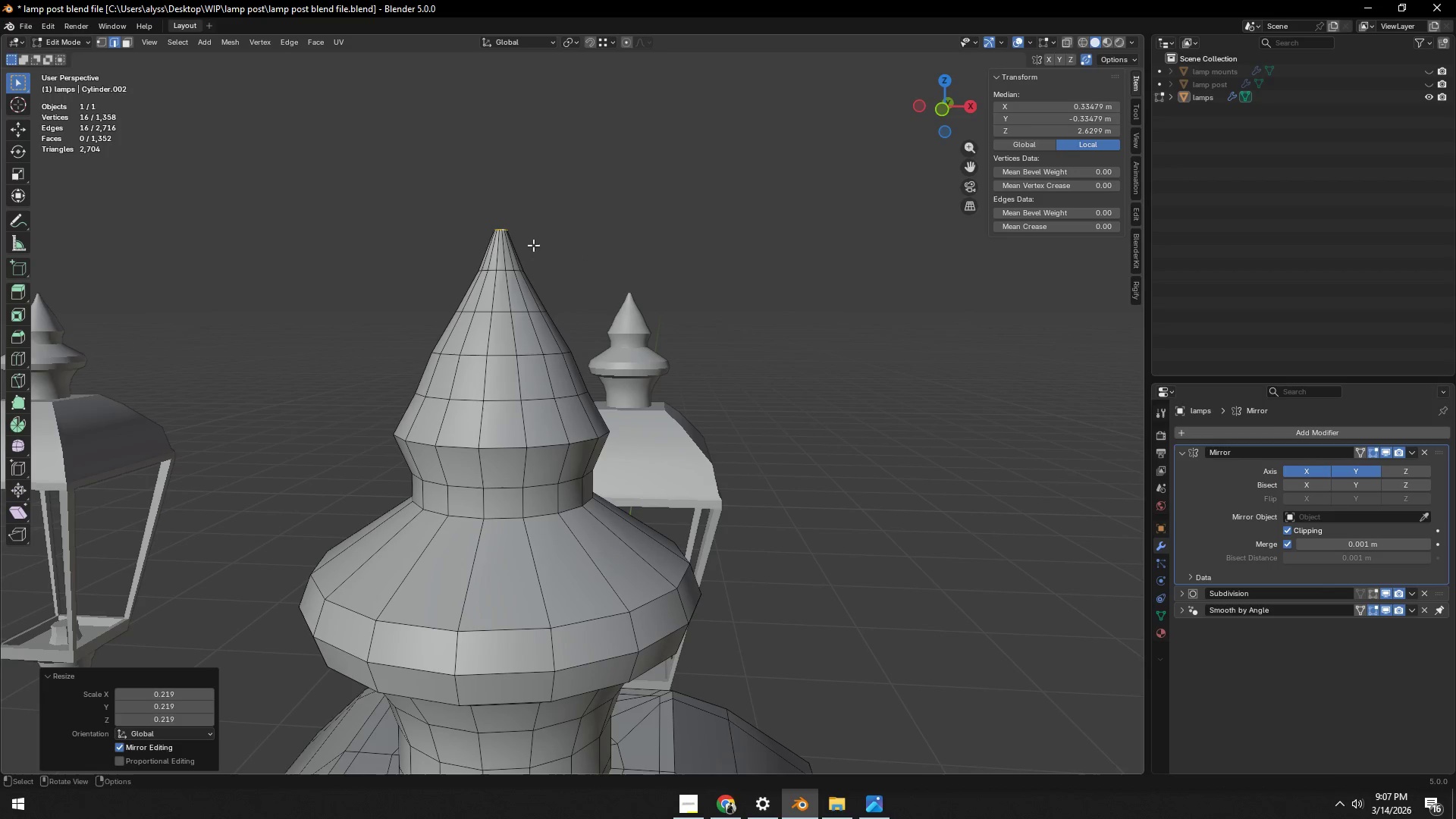 
type(gz)
 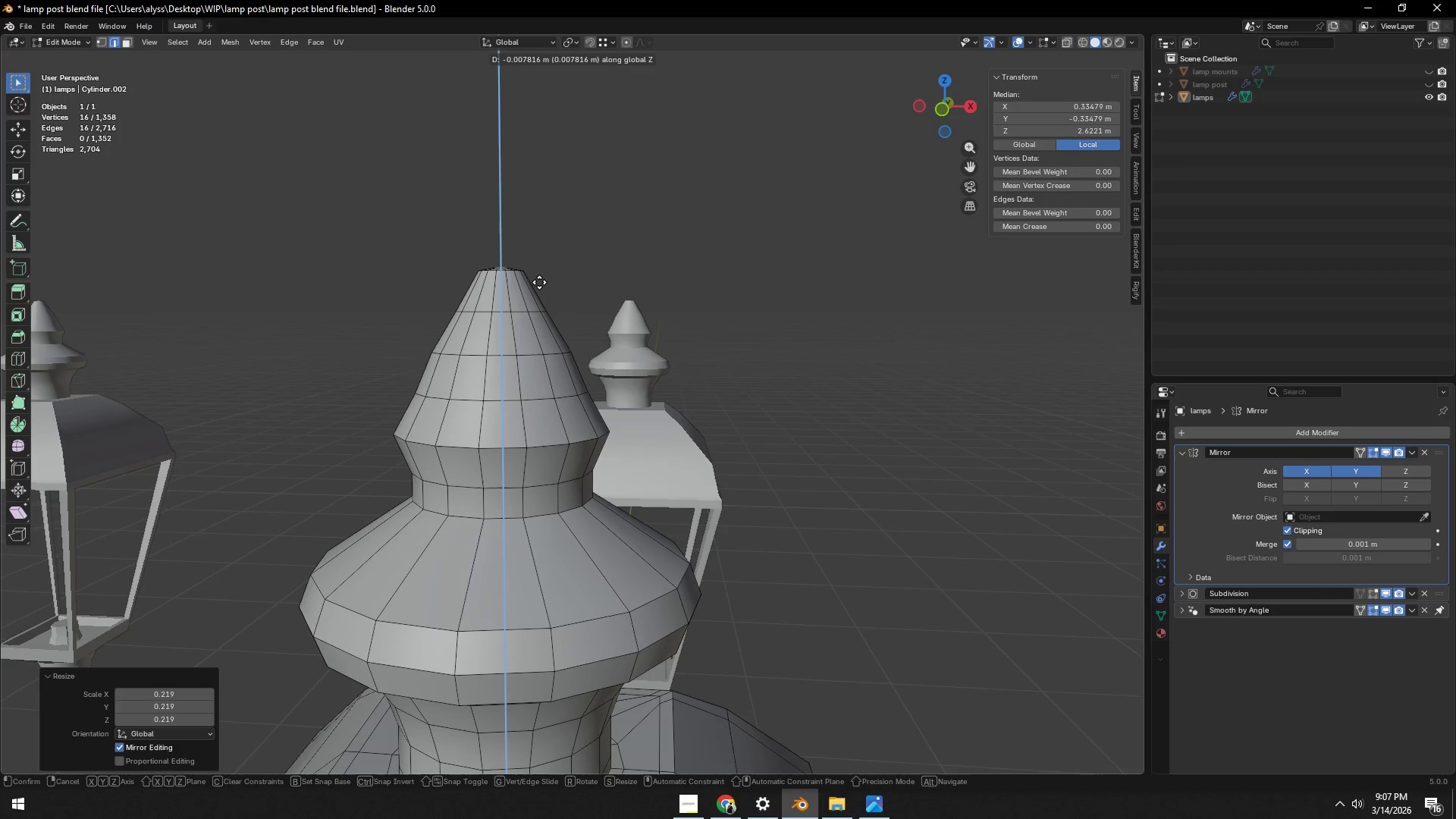 
left_click([539, 282])
 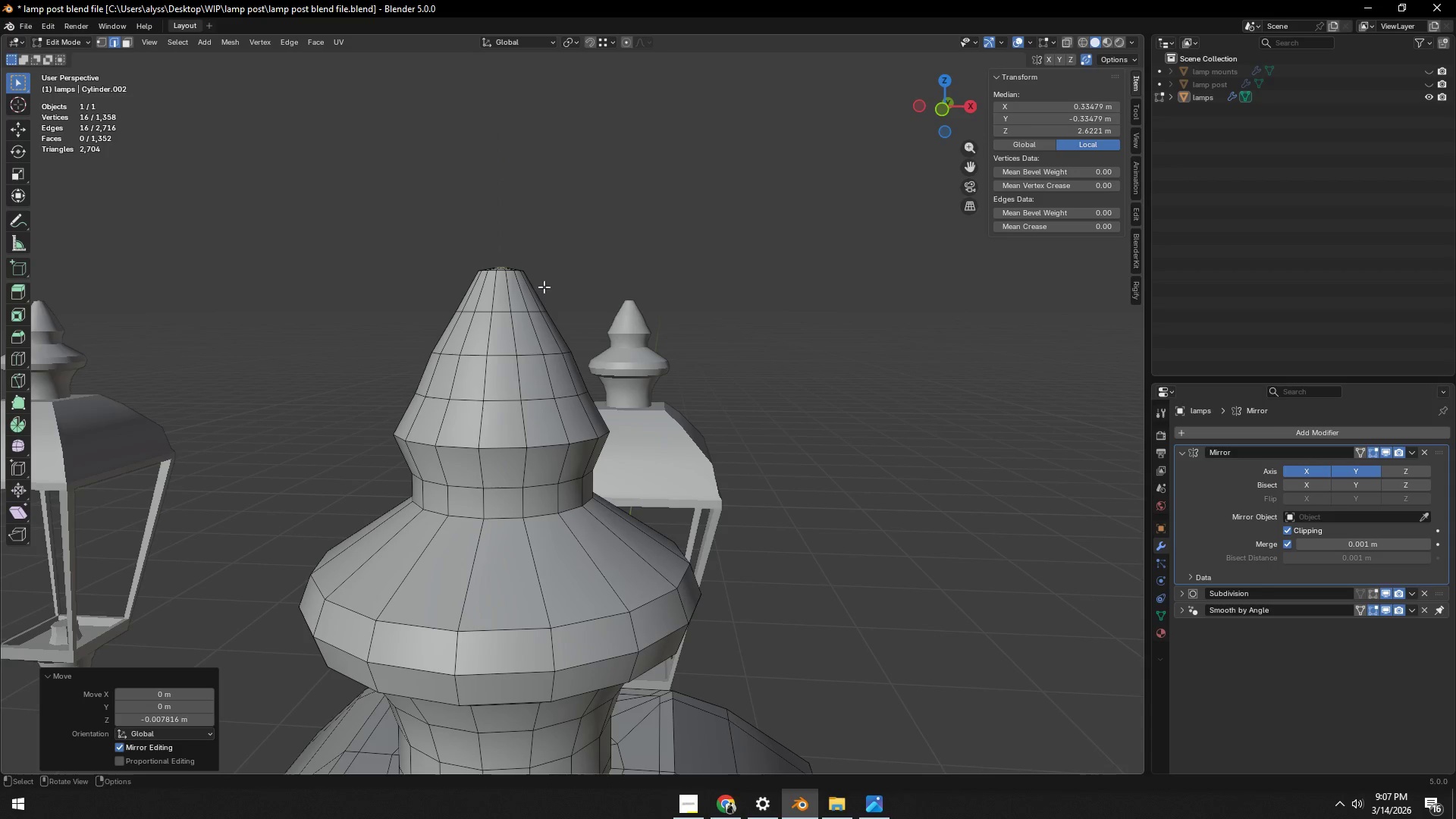 
key(Tab)
 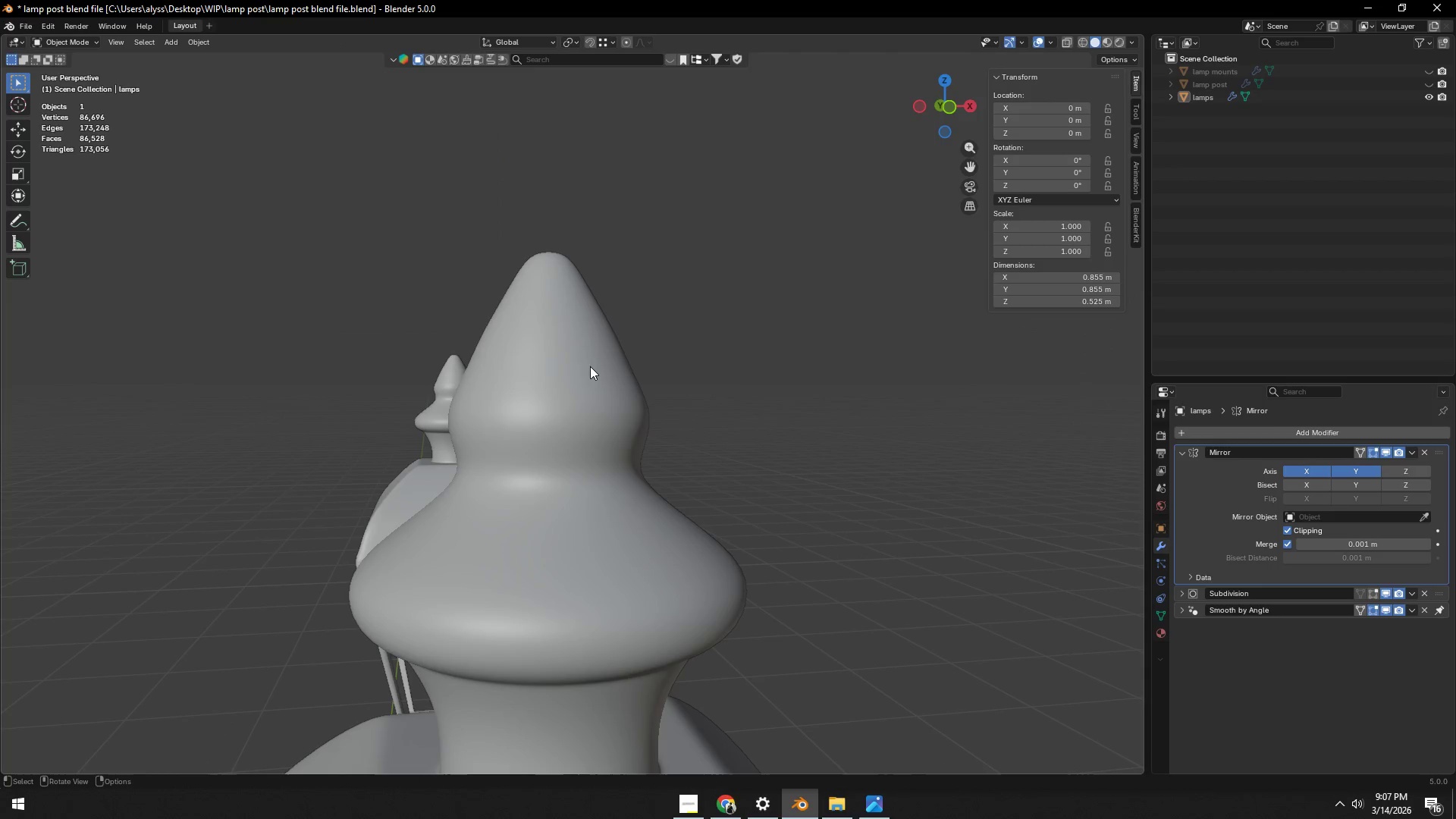 
key(Tab)
 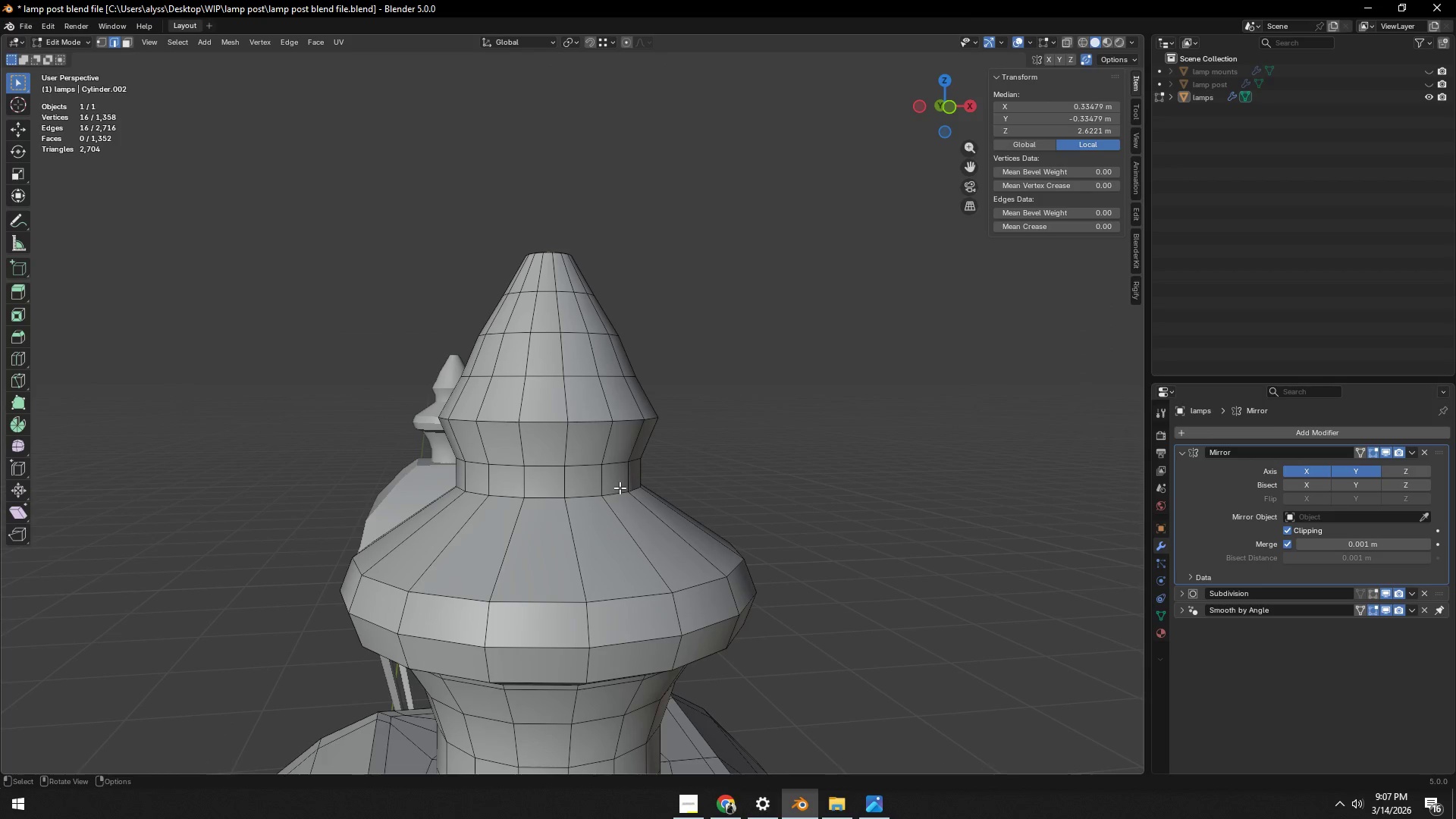 
scroll: coordinate [623, 489], scroll_direction: up, amount: 1.0
 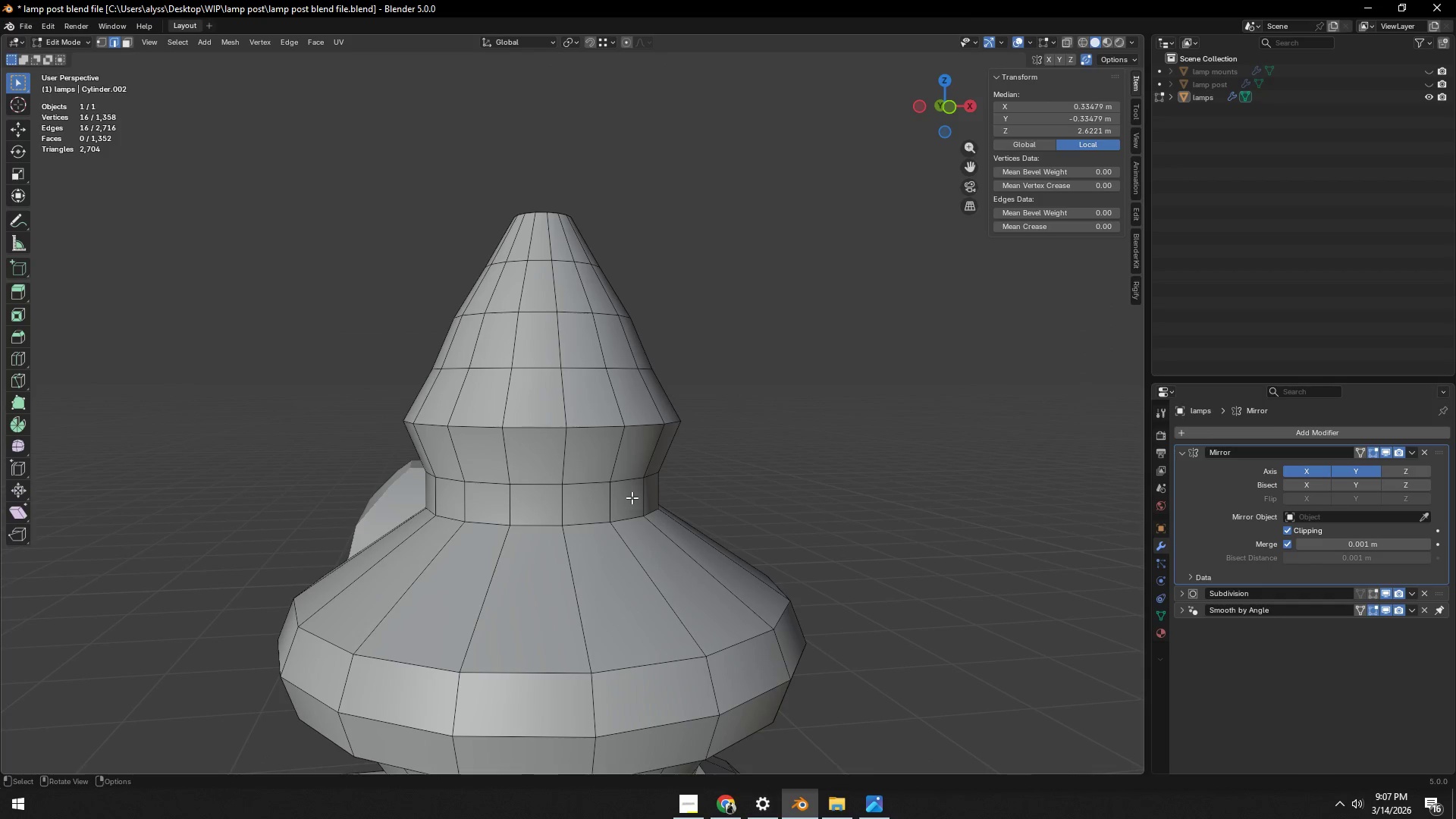 
key(Control+ControlLeft)
 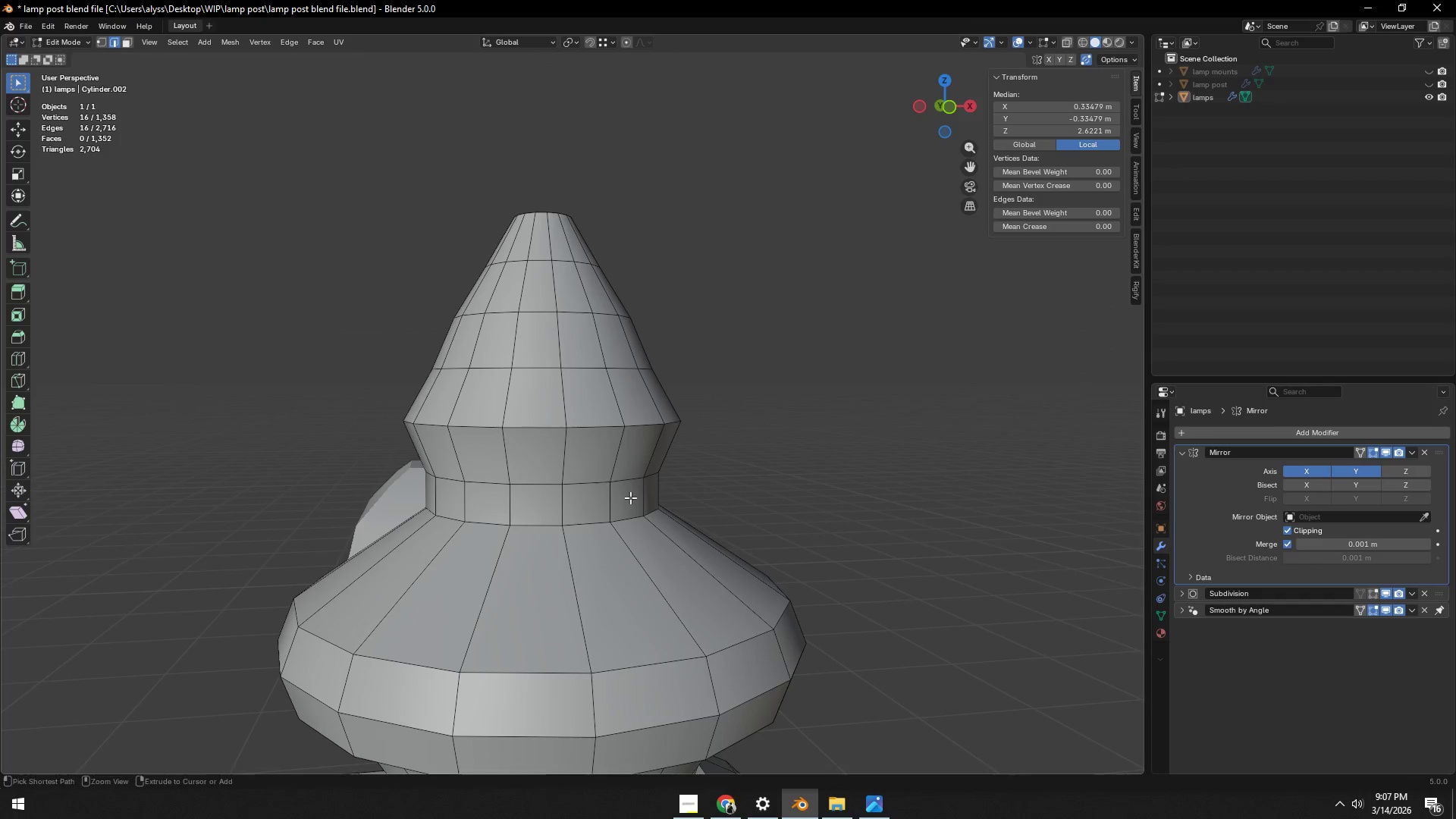 
key(Control+R)
 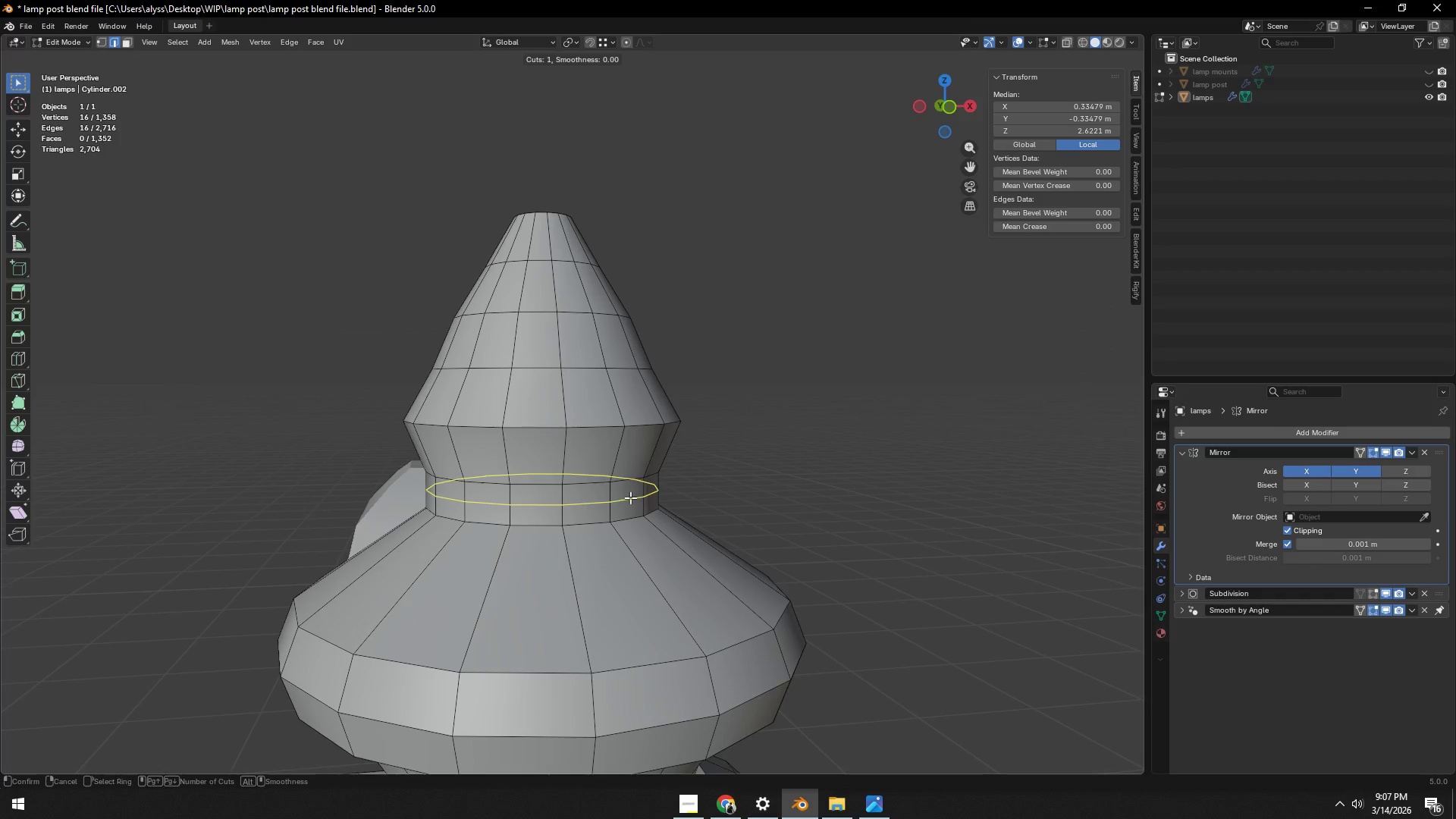 
left_click([630, 497])
 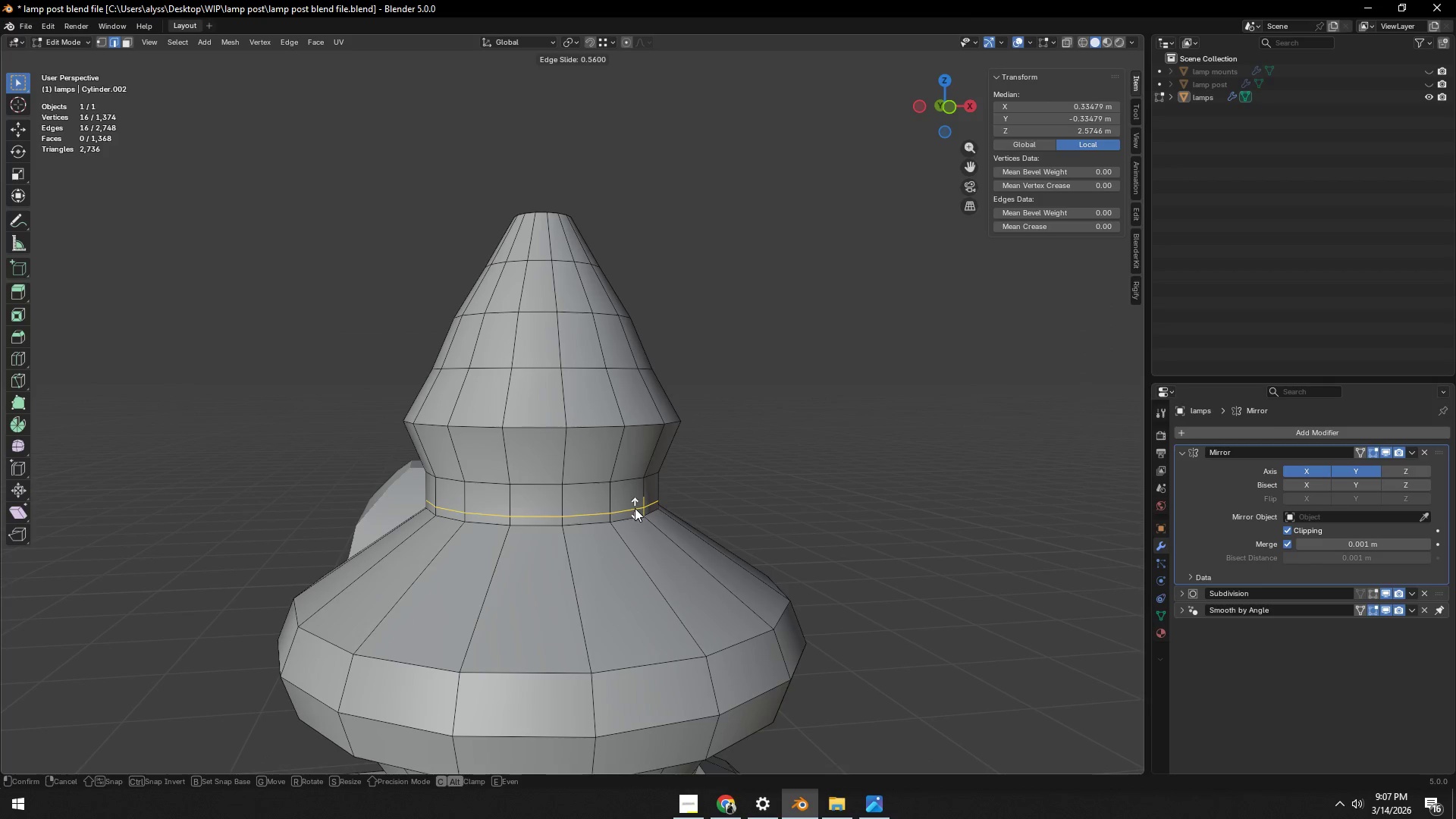 
left_click([635, 509])
 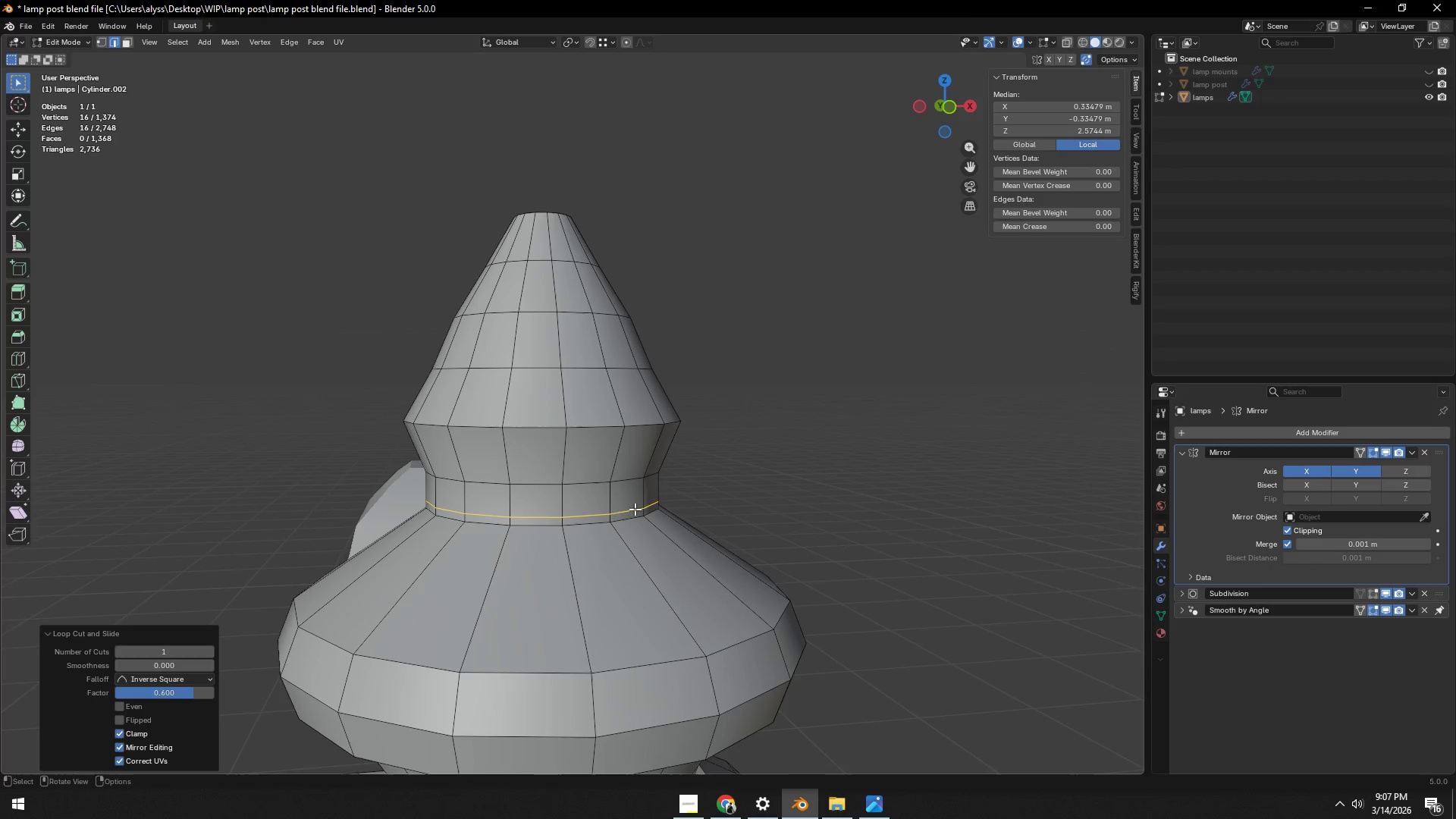 
key(Tab)
 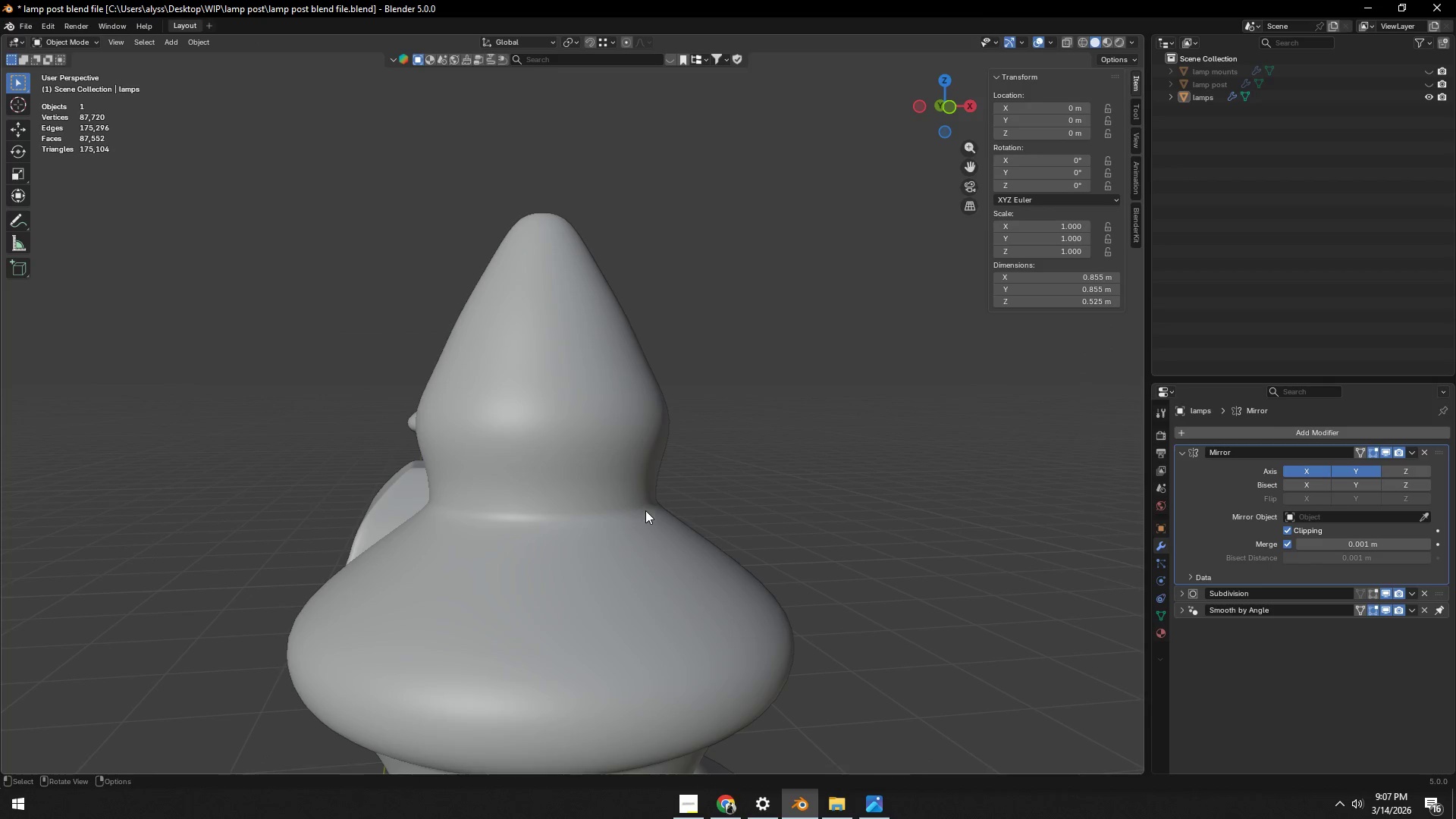 
key(Tab)
 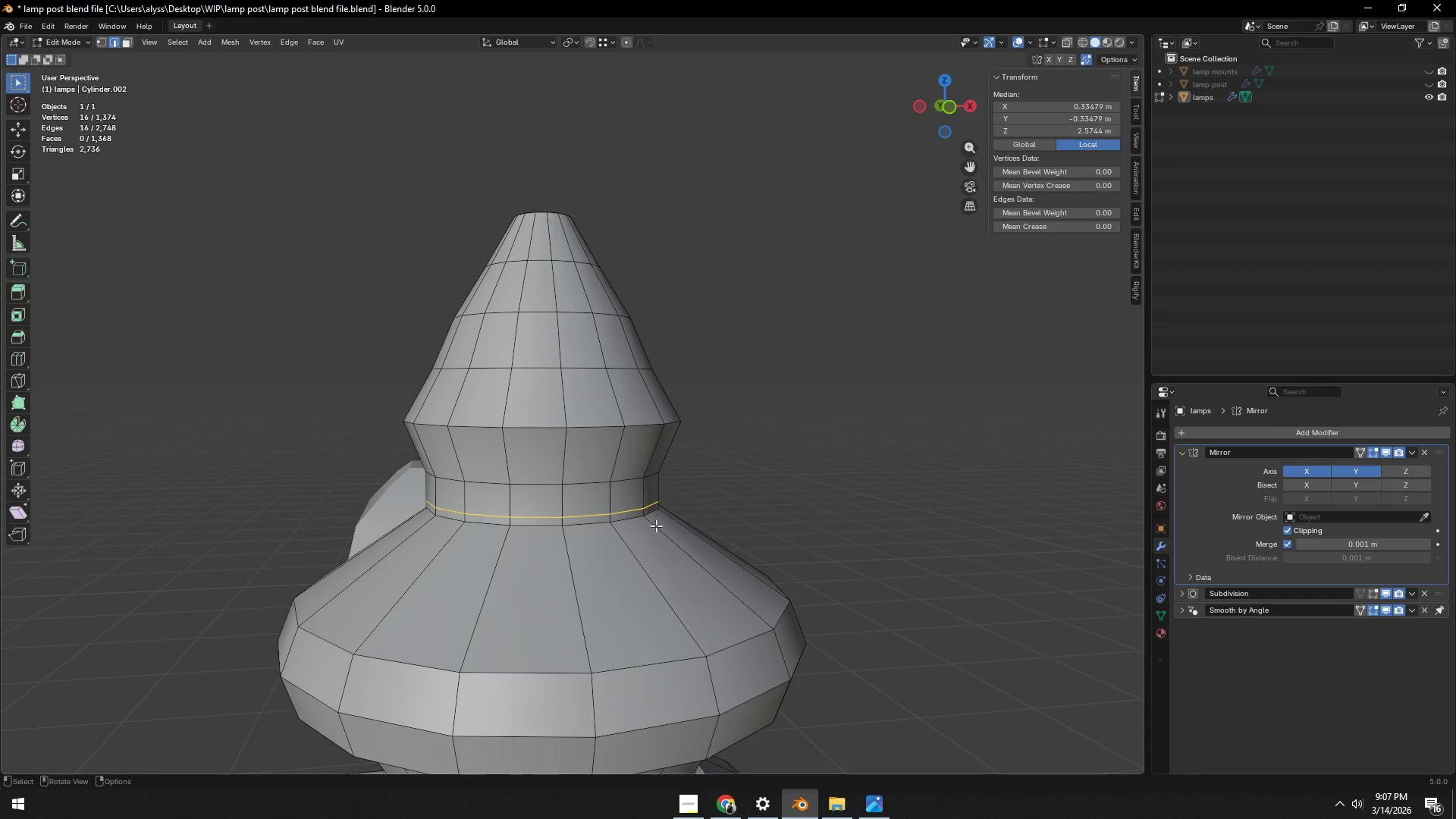 
key(Control+ControlLeft)
 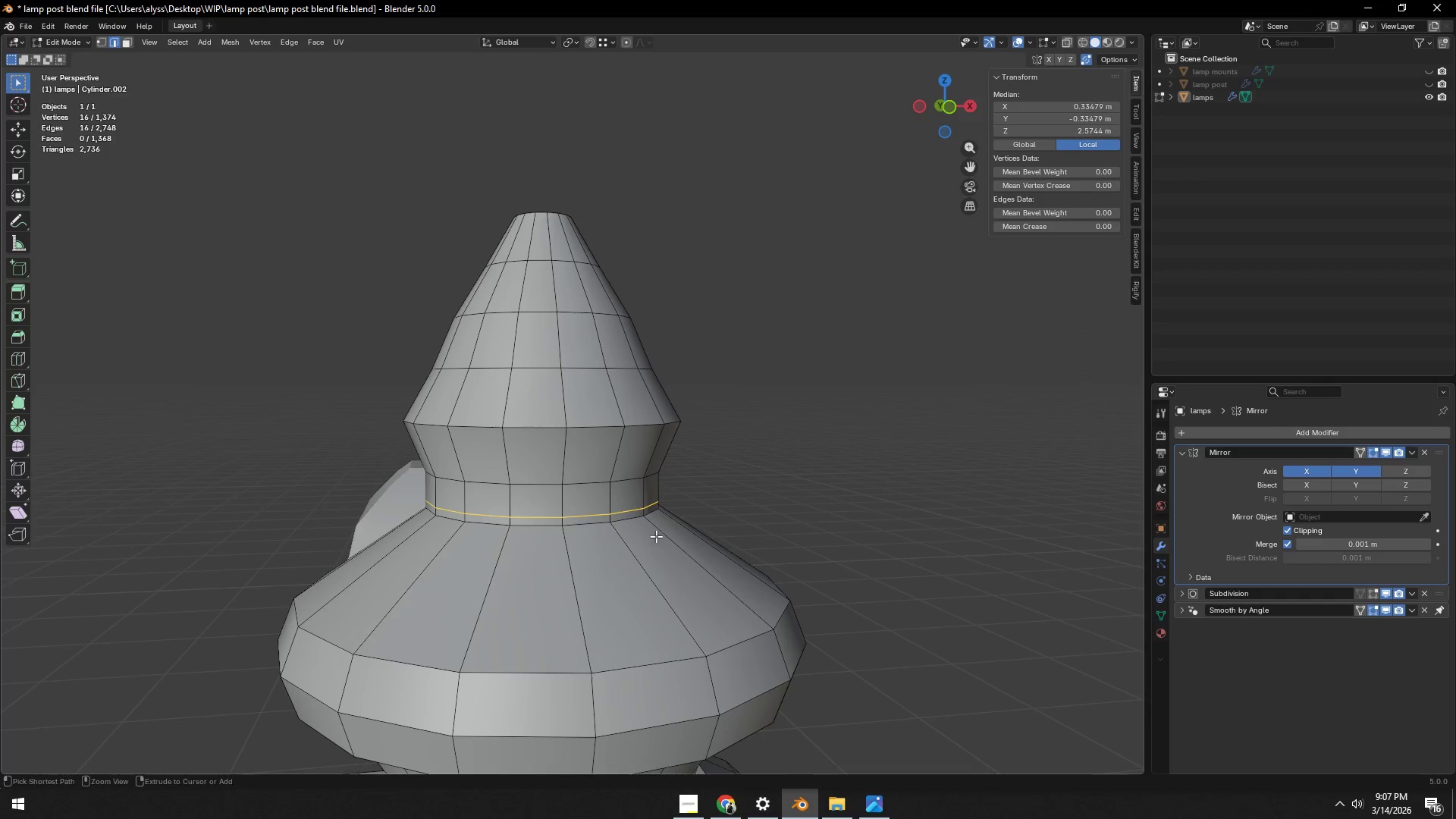 
key(Control+R)
 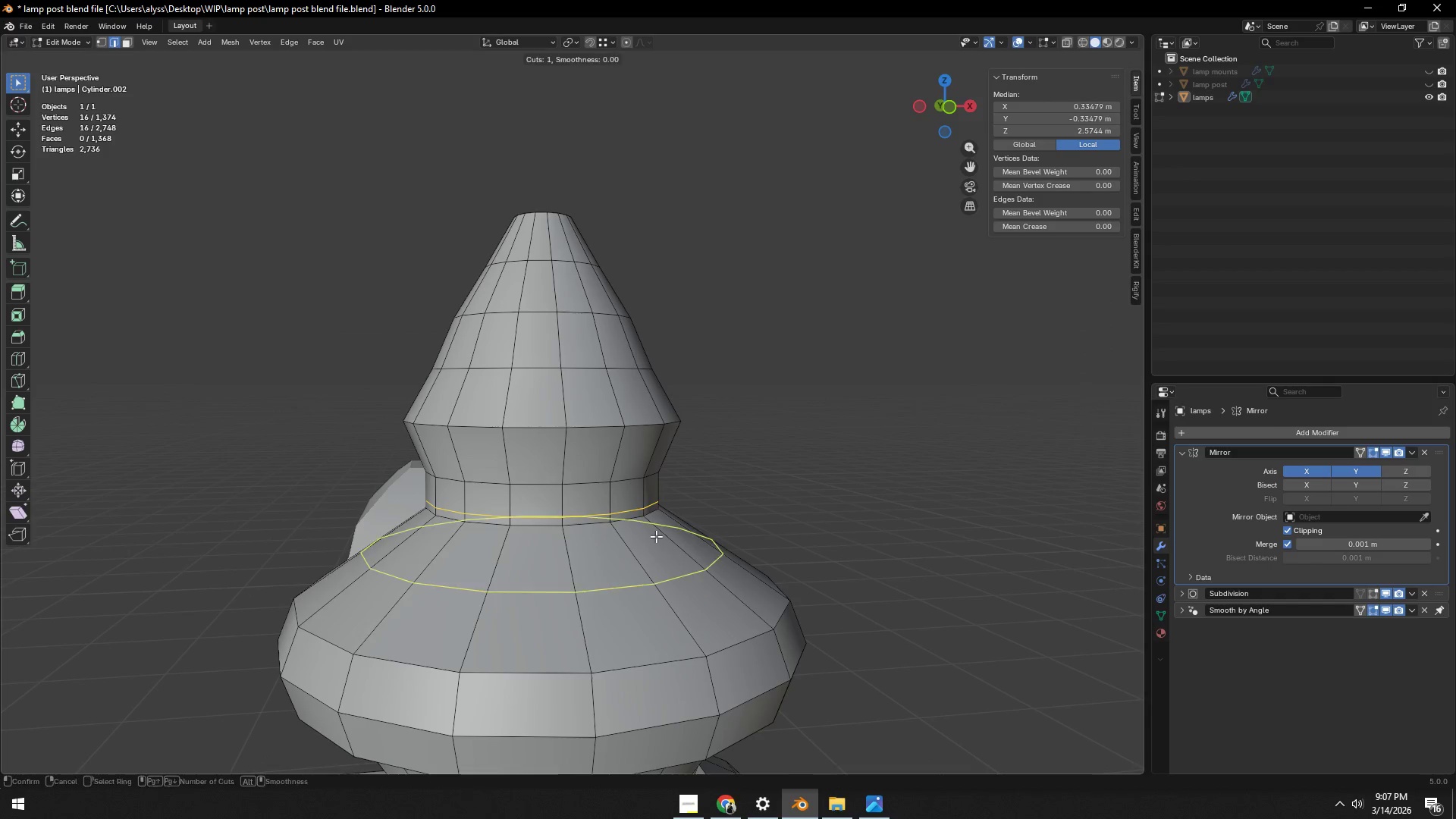 
left_click([656, 536])
 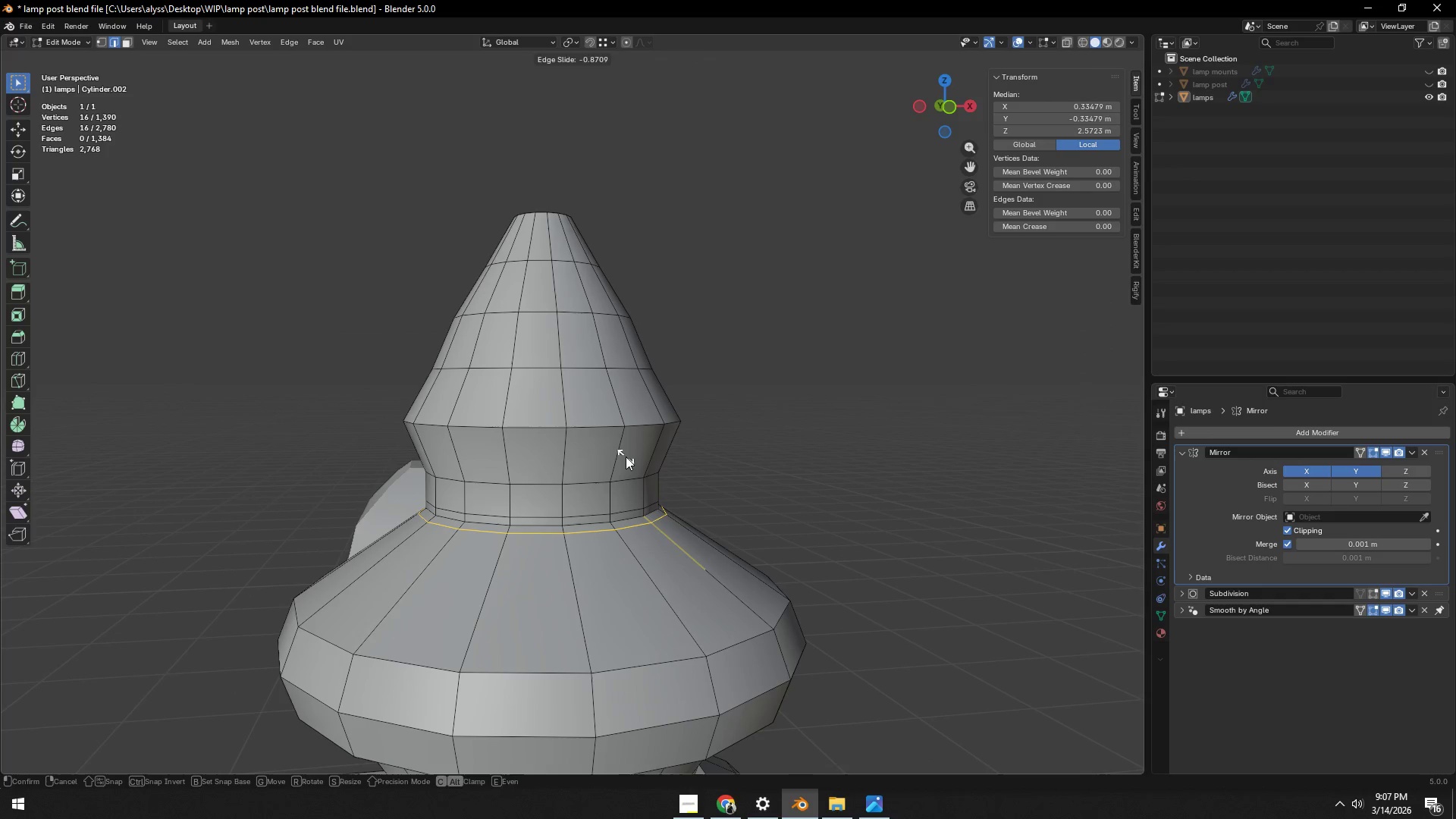 
left_click([626, 457])
 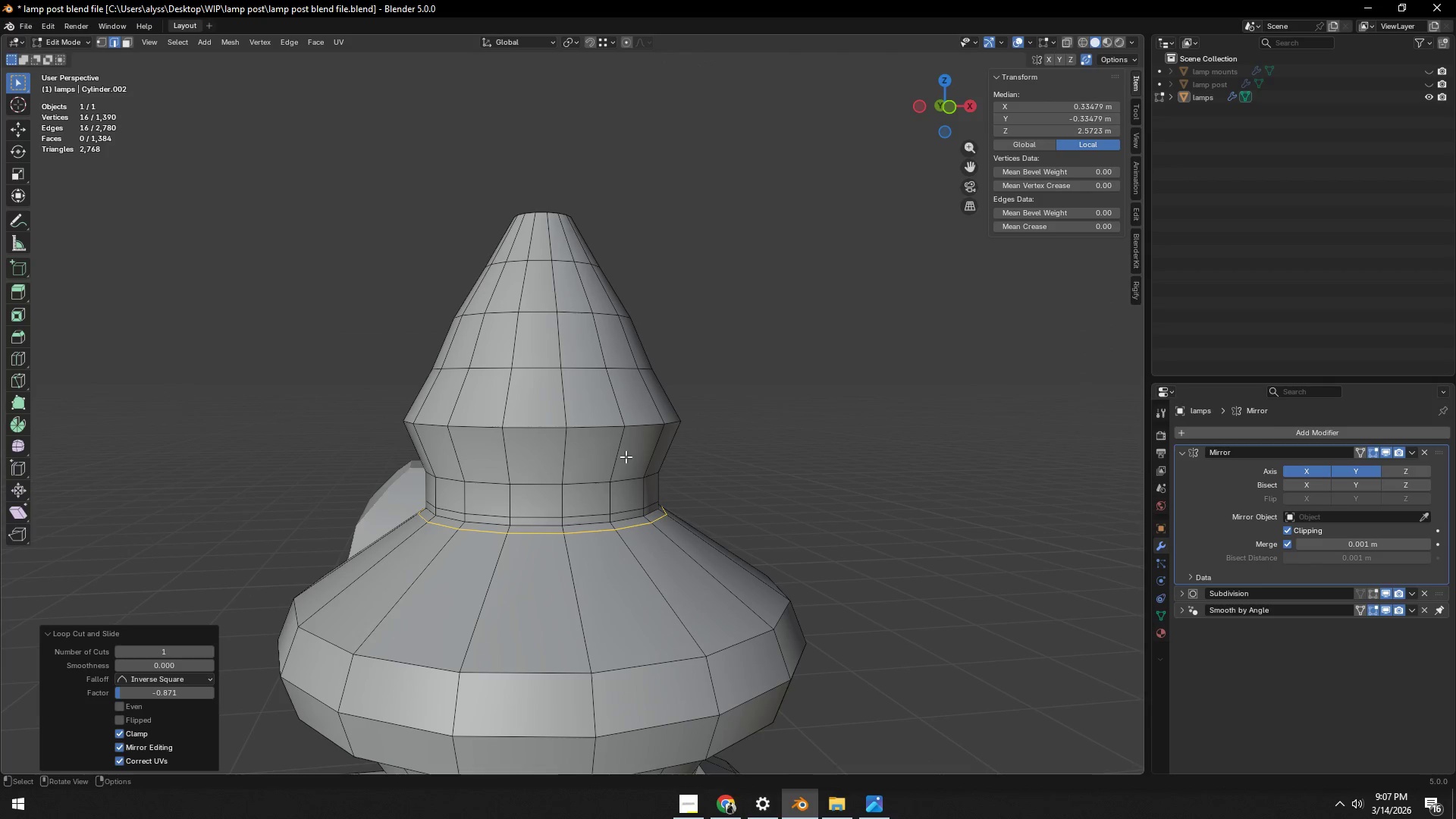 
key(Tab)
 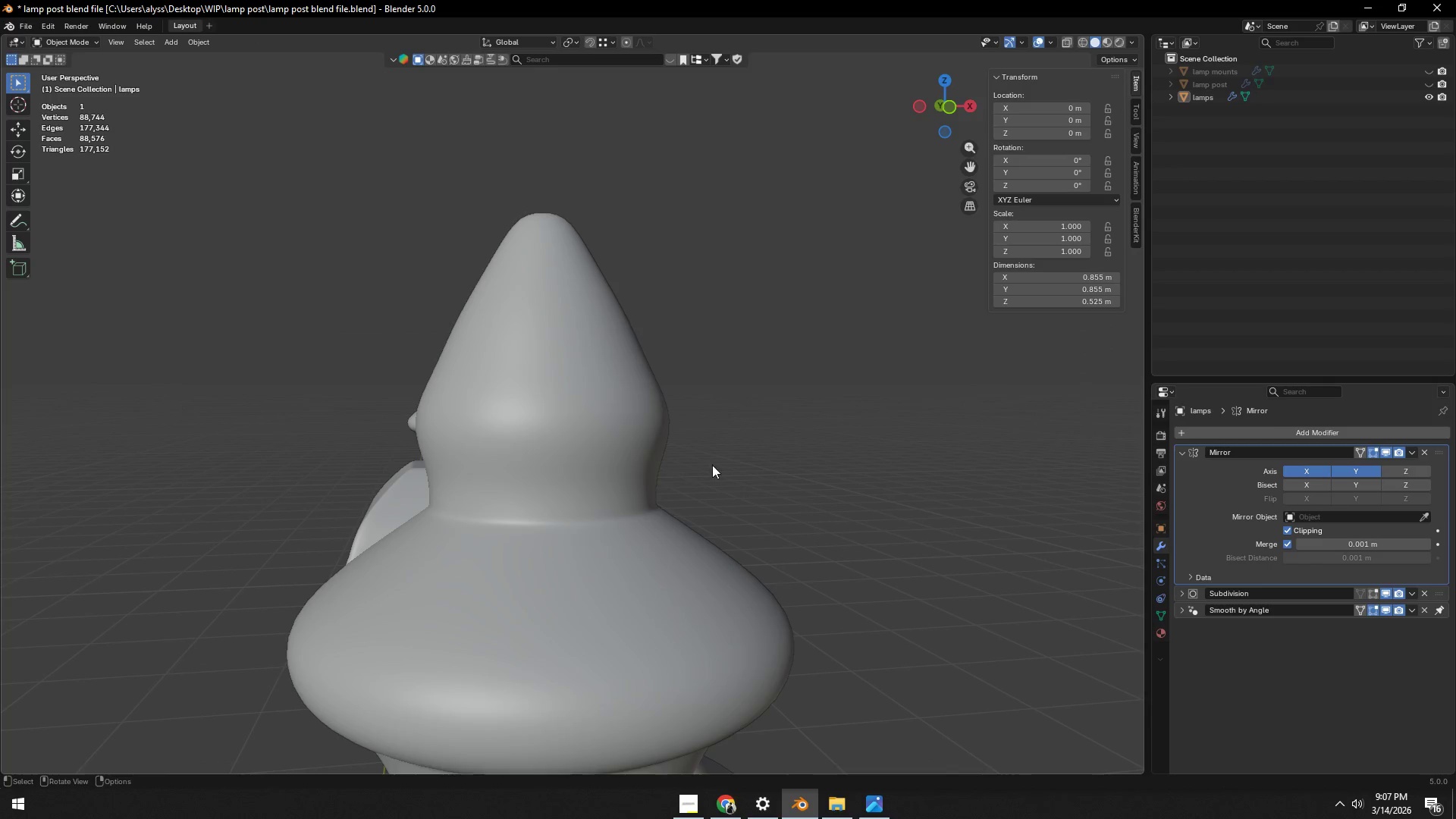 
scroll: coordinate [728, 465], scroll_direction: down, amount: 3.0
 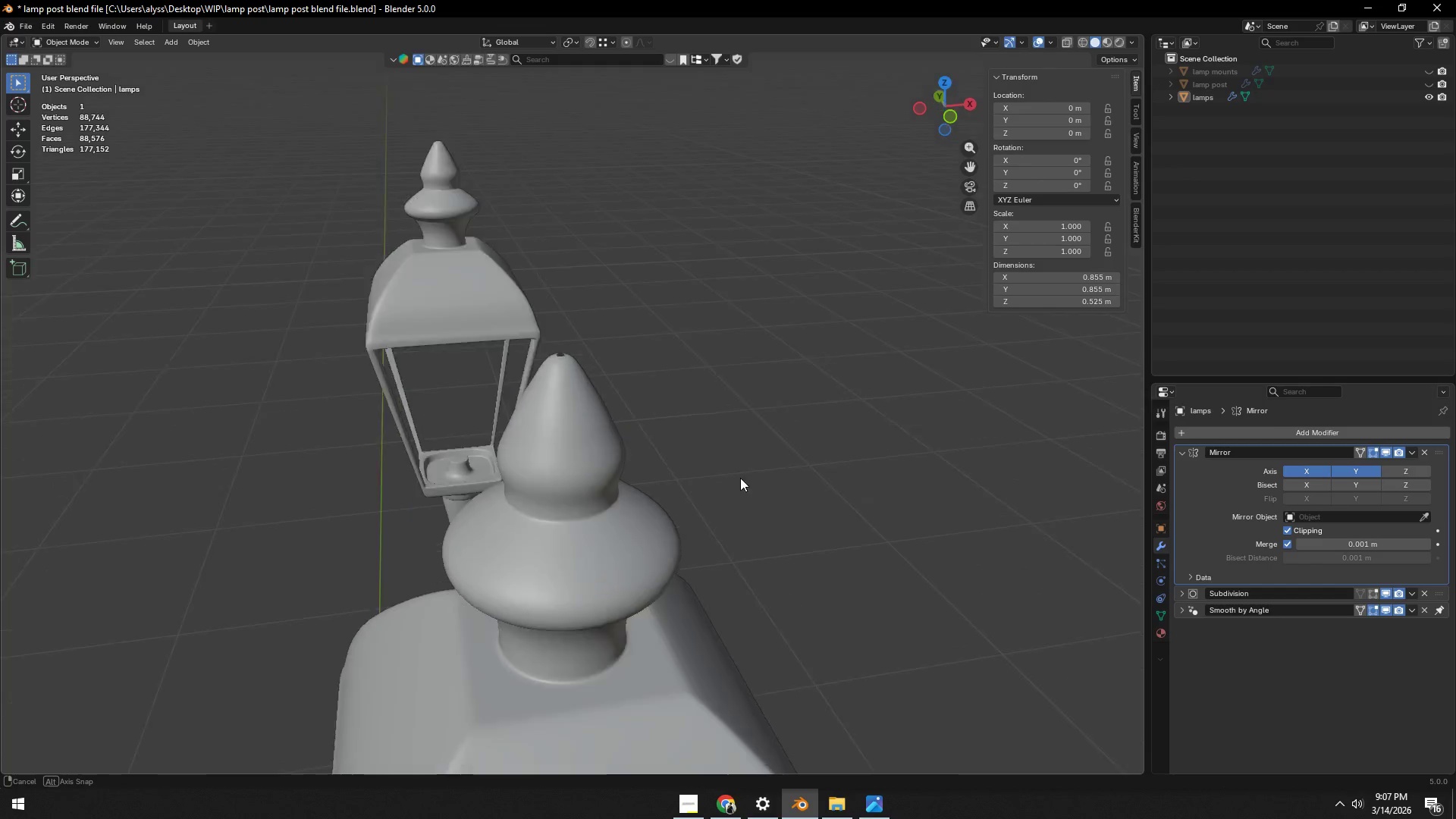 
scroll: coordinate [684, 509], scroll_direction: up, amount: 4.0
 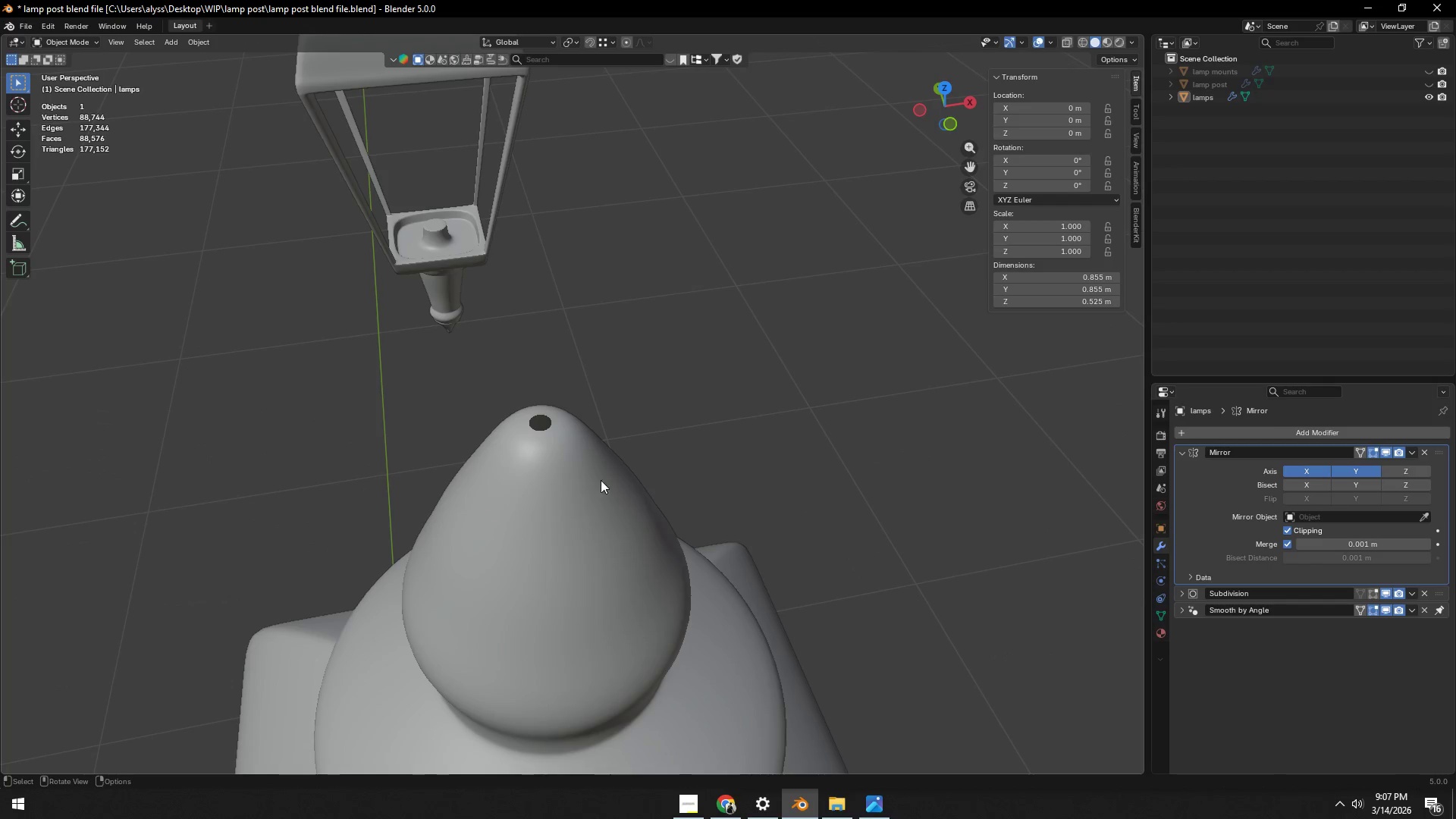 
key(Tab)
 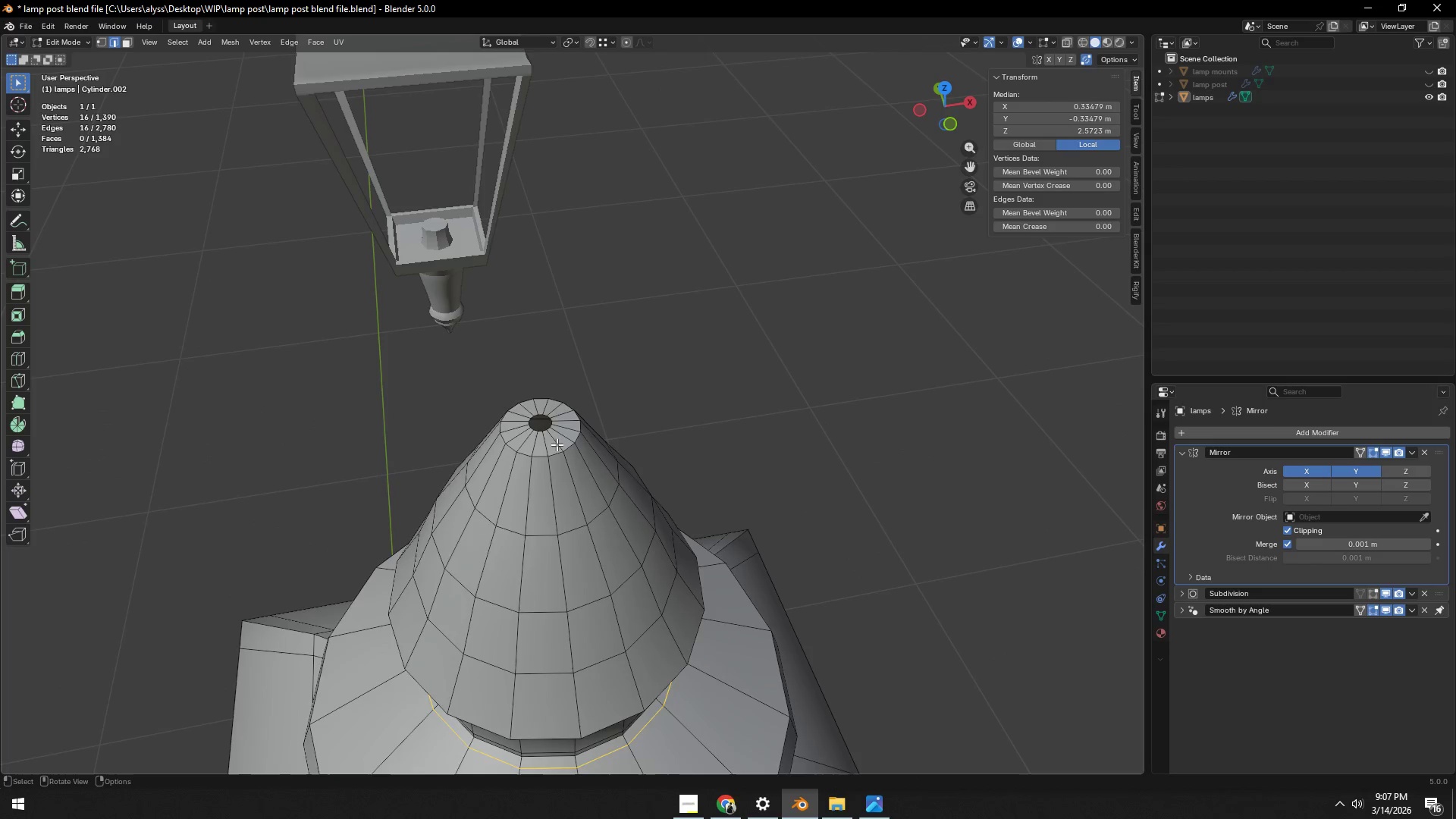 
scroll: coordinate [554, 440], scroll_direction: up, amount: 2.0
 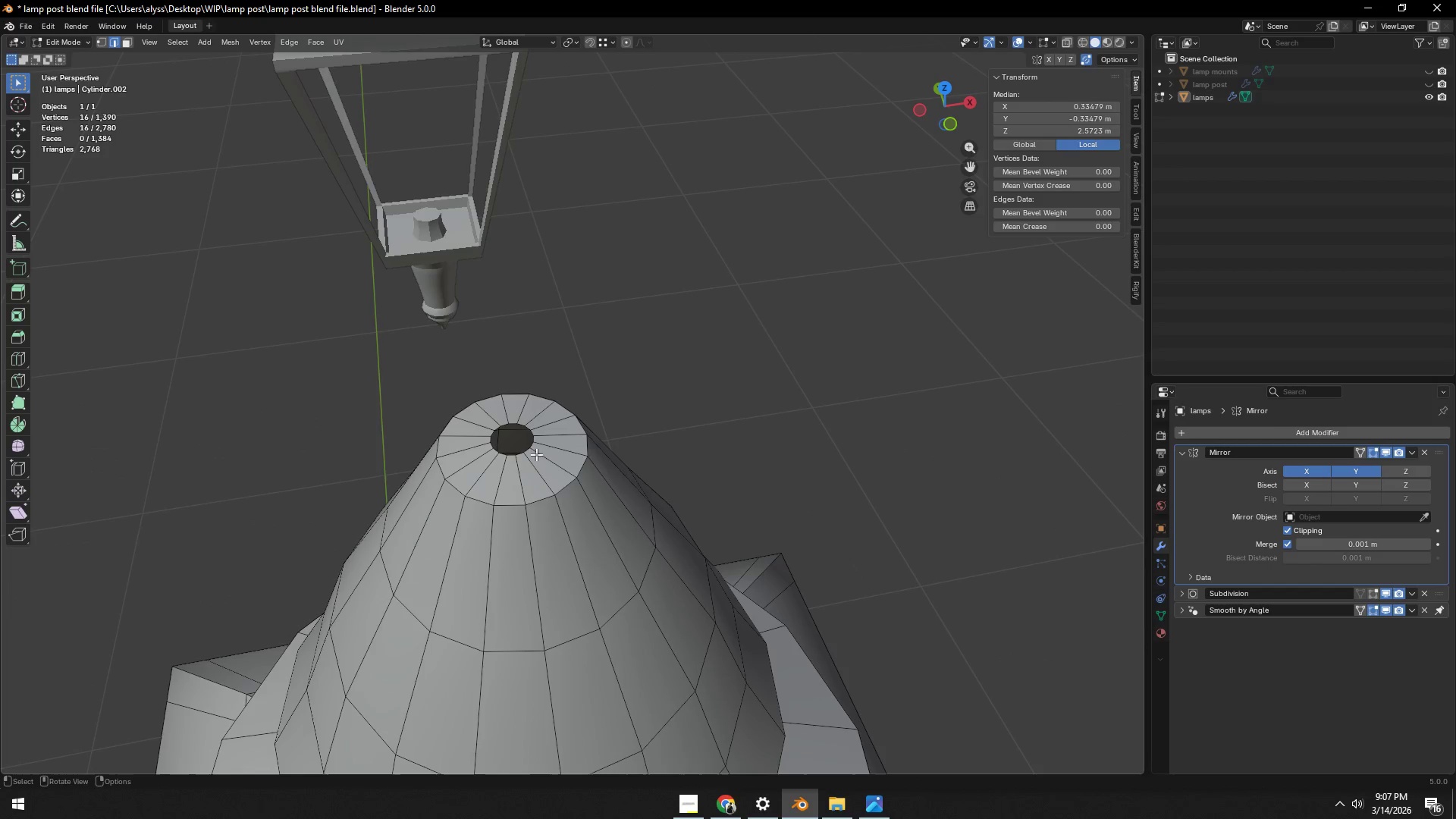 
hold_key(key=AltLeft, duration=0.64)
left_click([523, 453])
 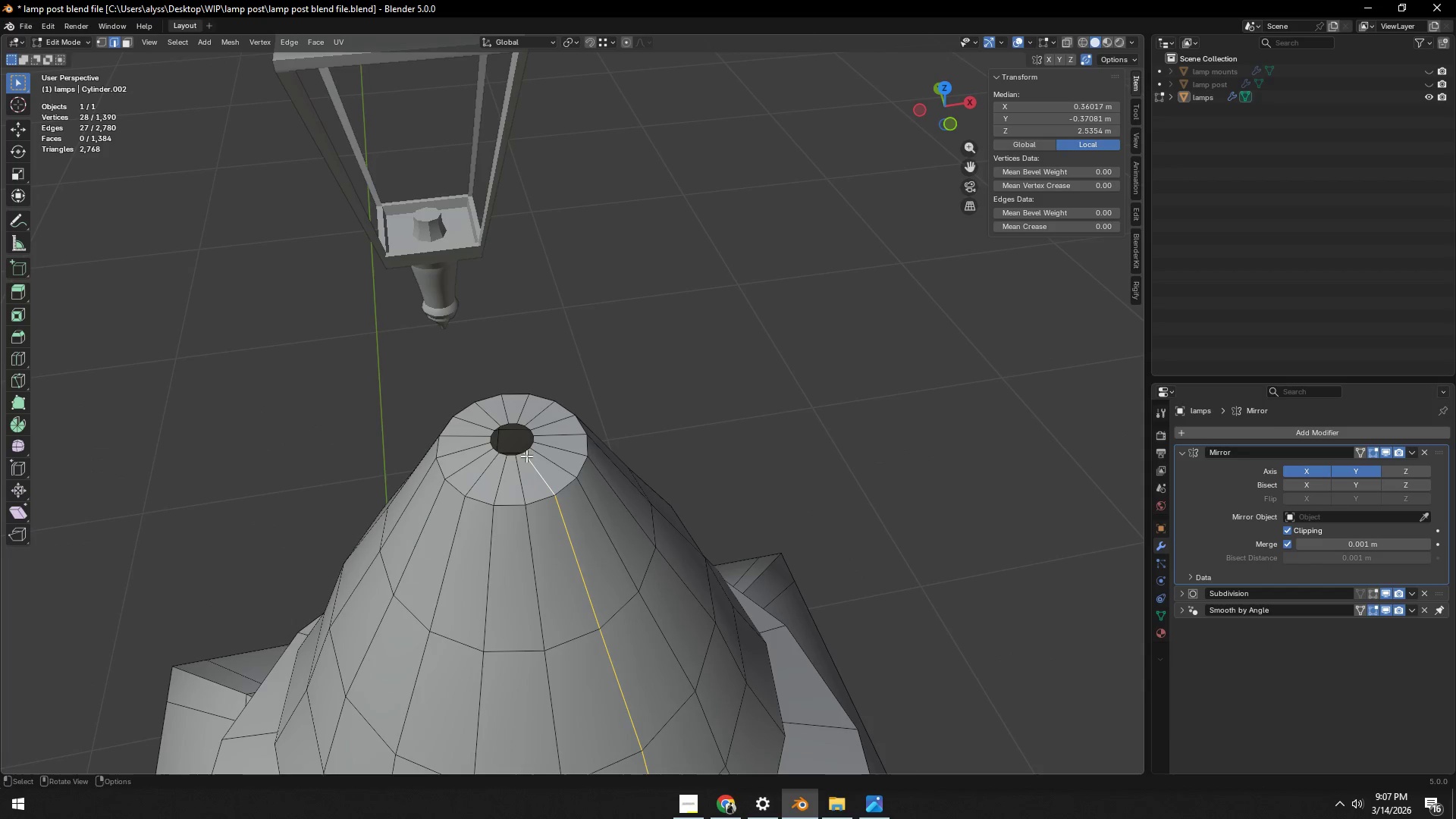 
hold_key(key=AltLeft, duration=0.44)
left_click([522, 454])
 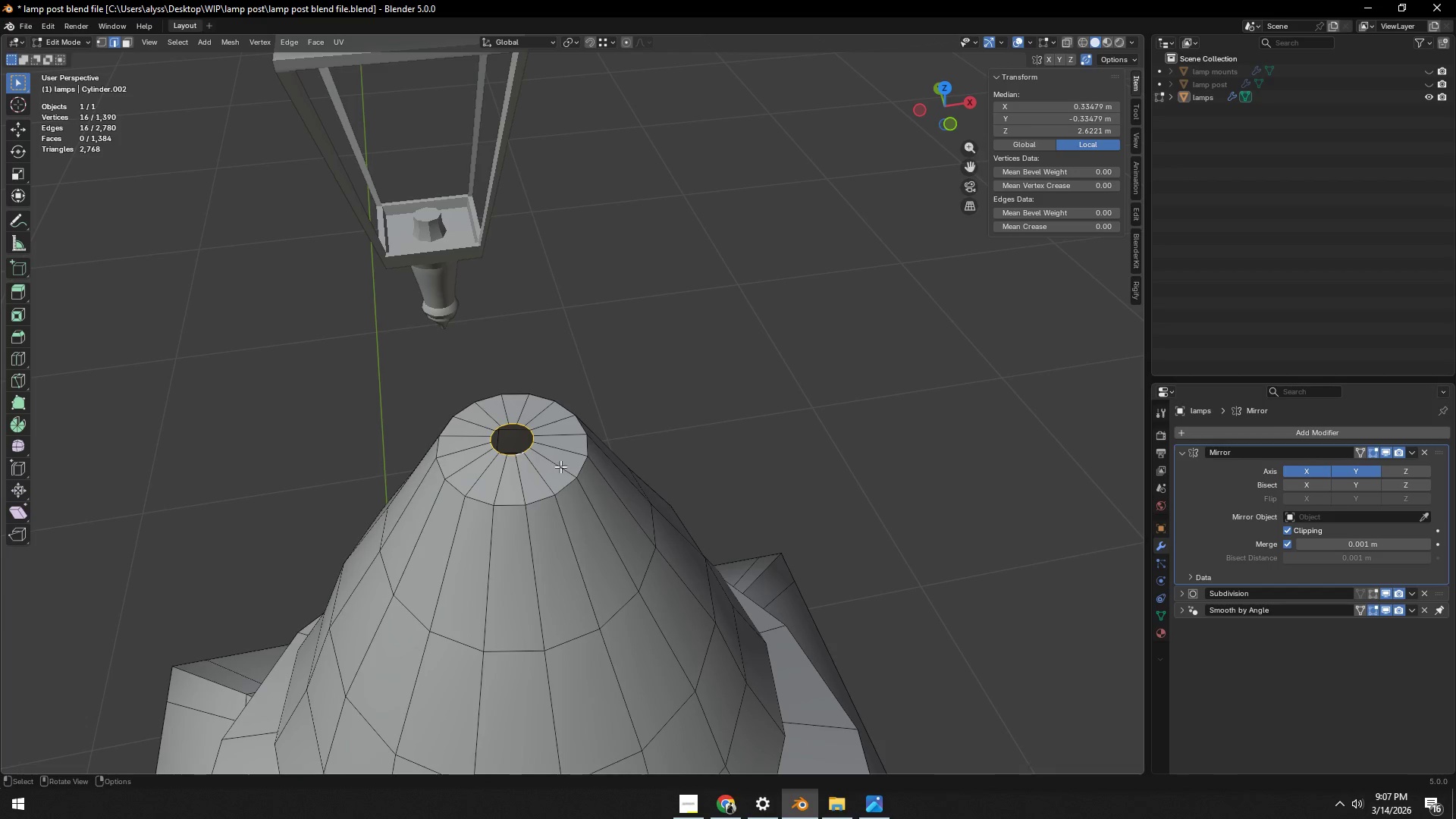 
key(Control+F)
 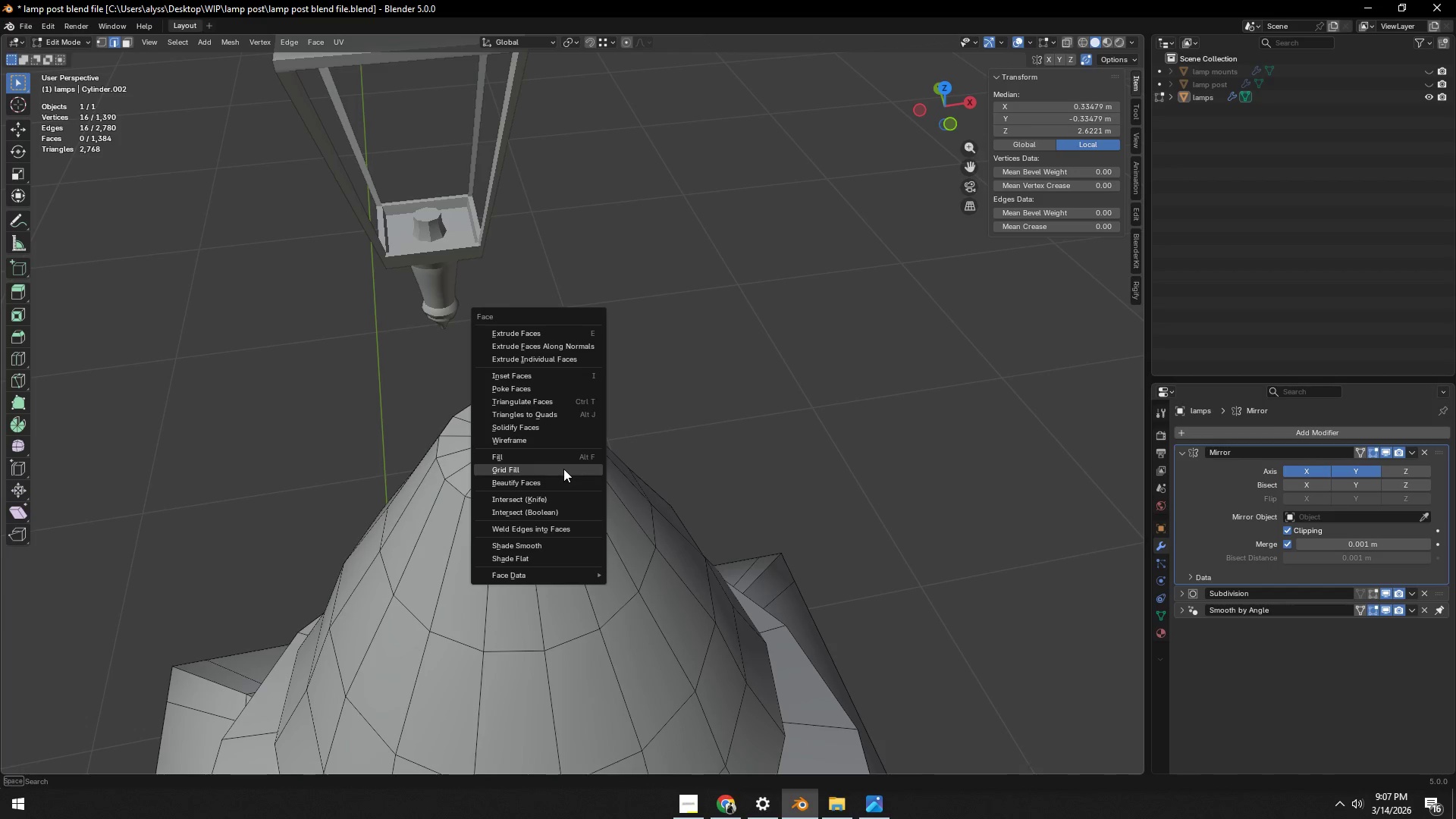 
left_click([563, 469])
 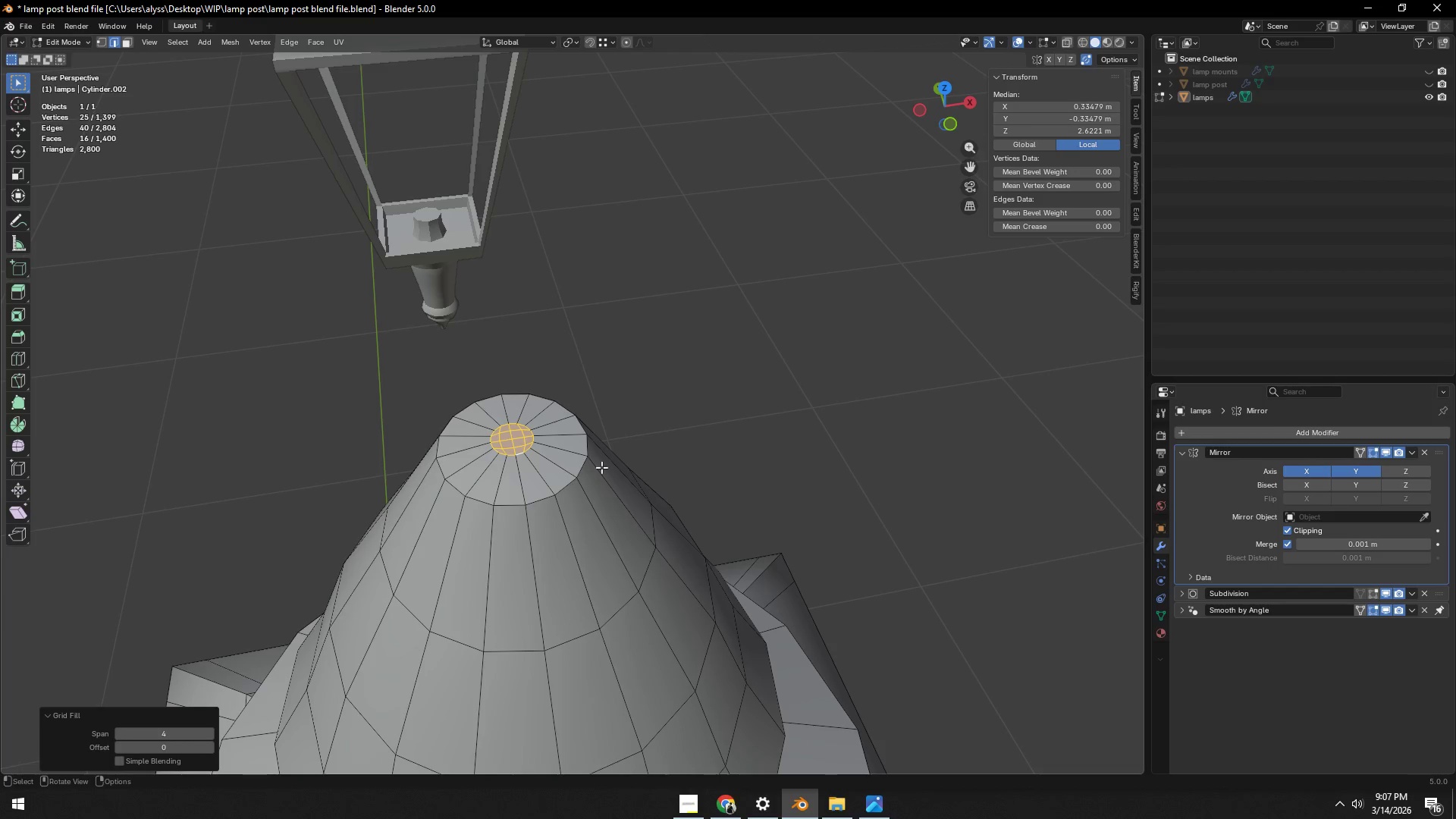 
left_click([827, 413])
 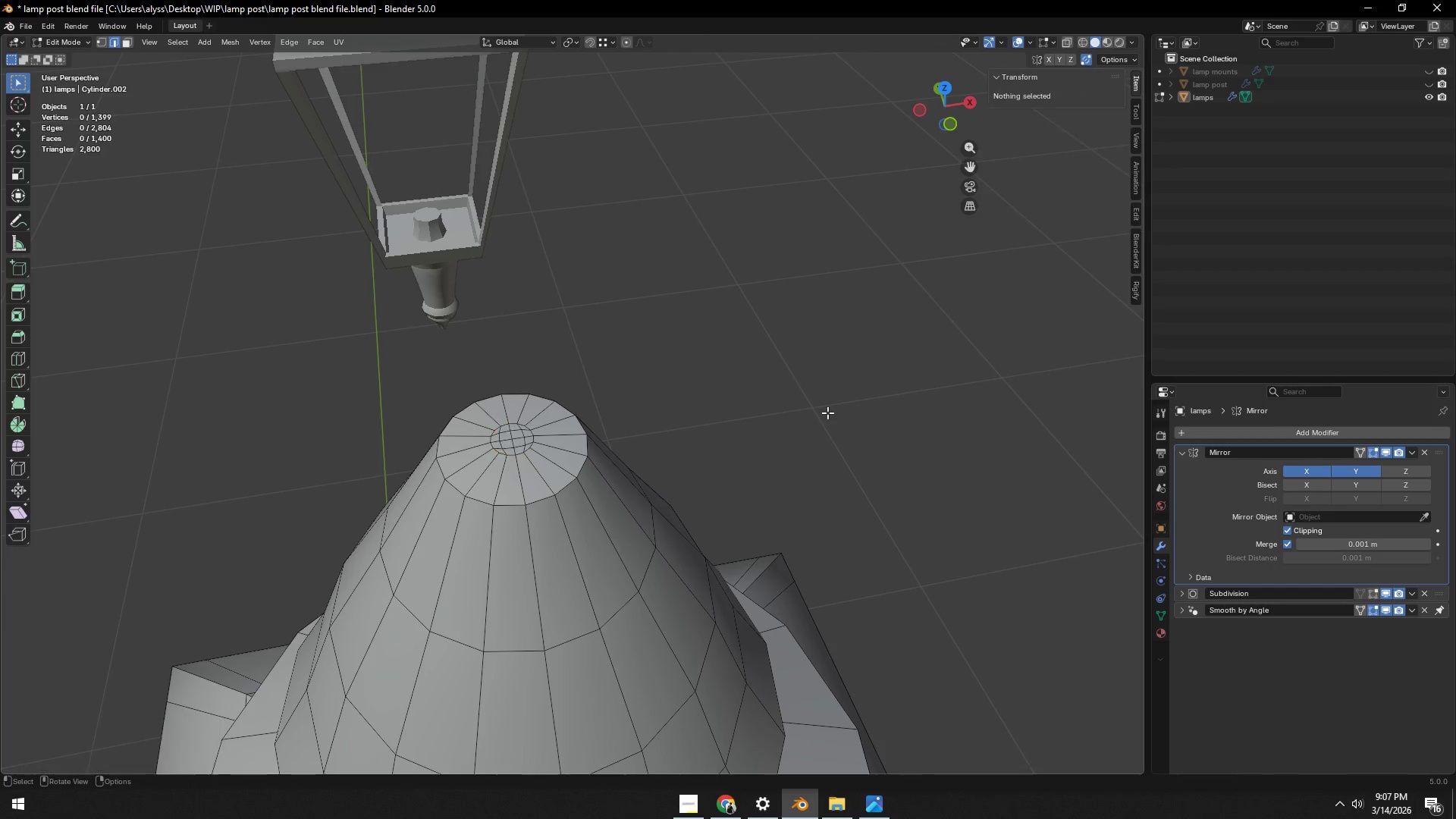 
key(Control+ControlLeft)
 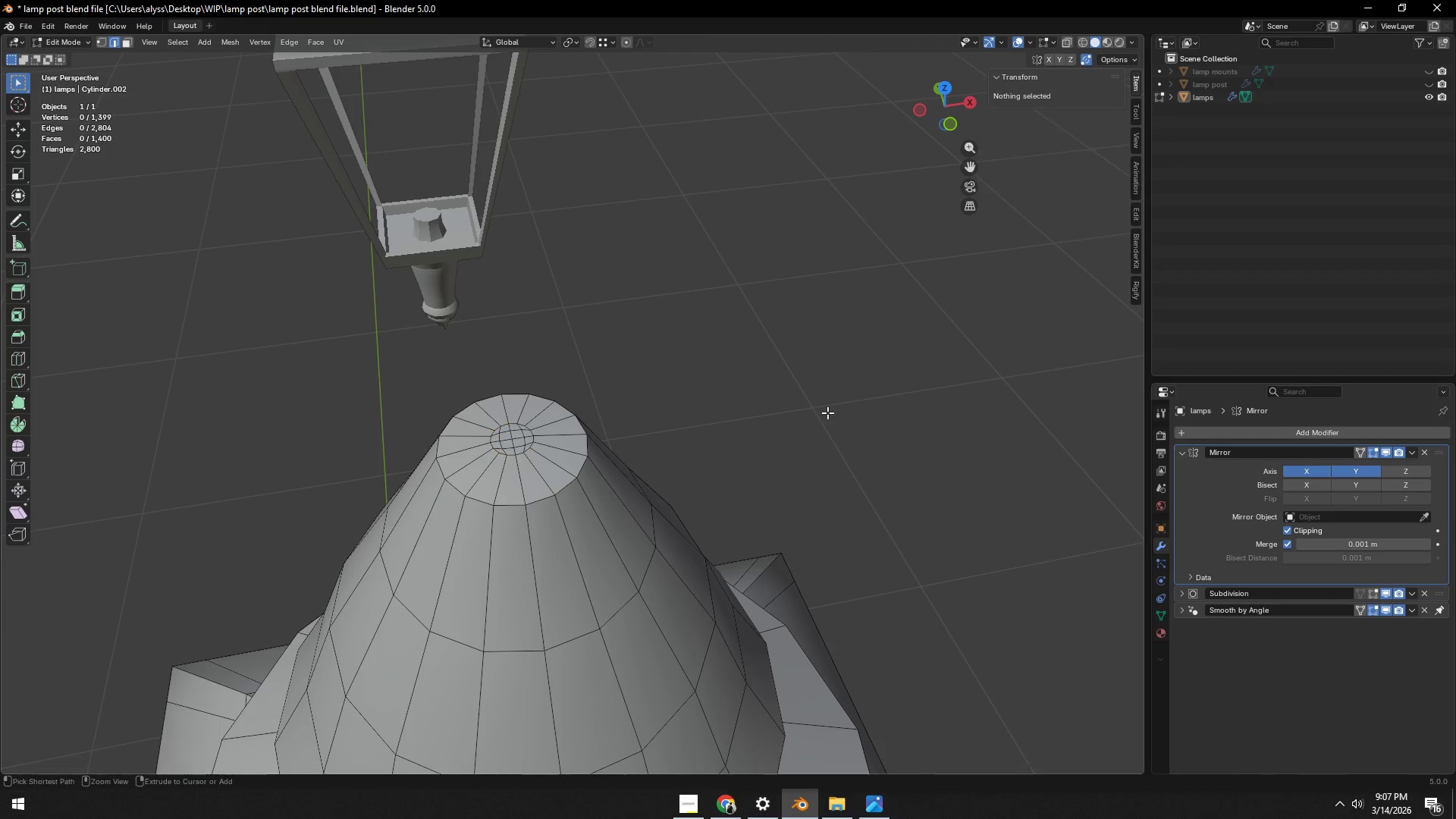 
key(Control+S)
 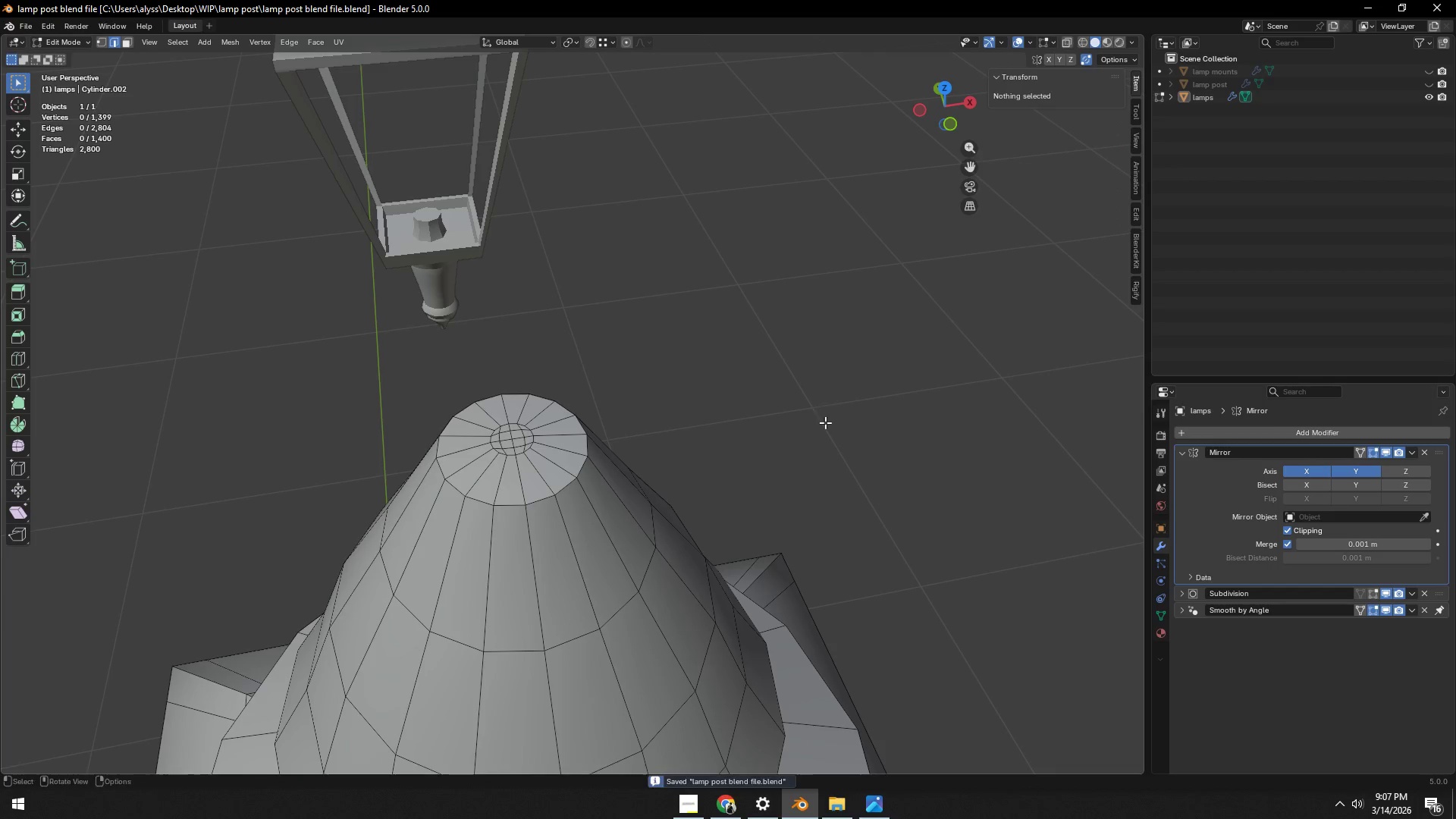 
key(Tab)
 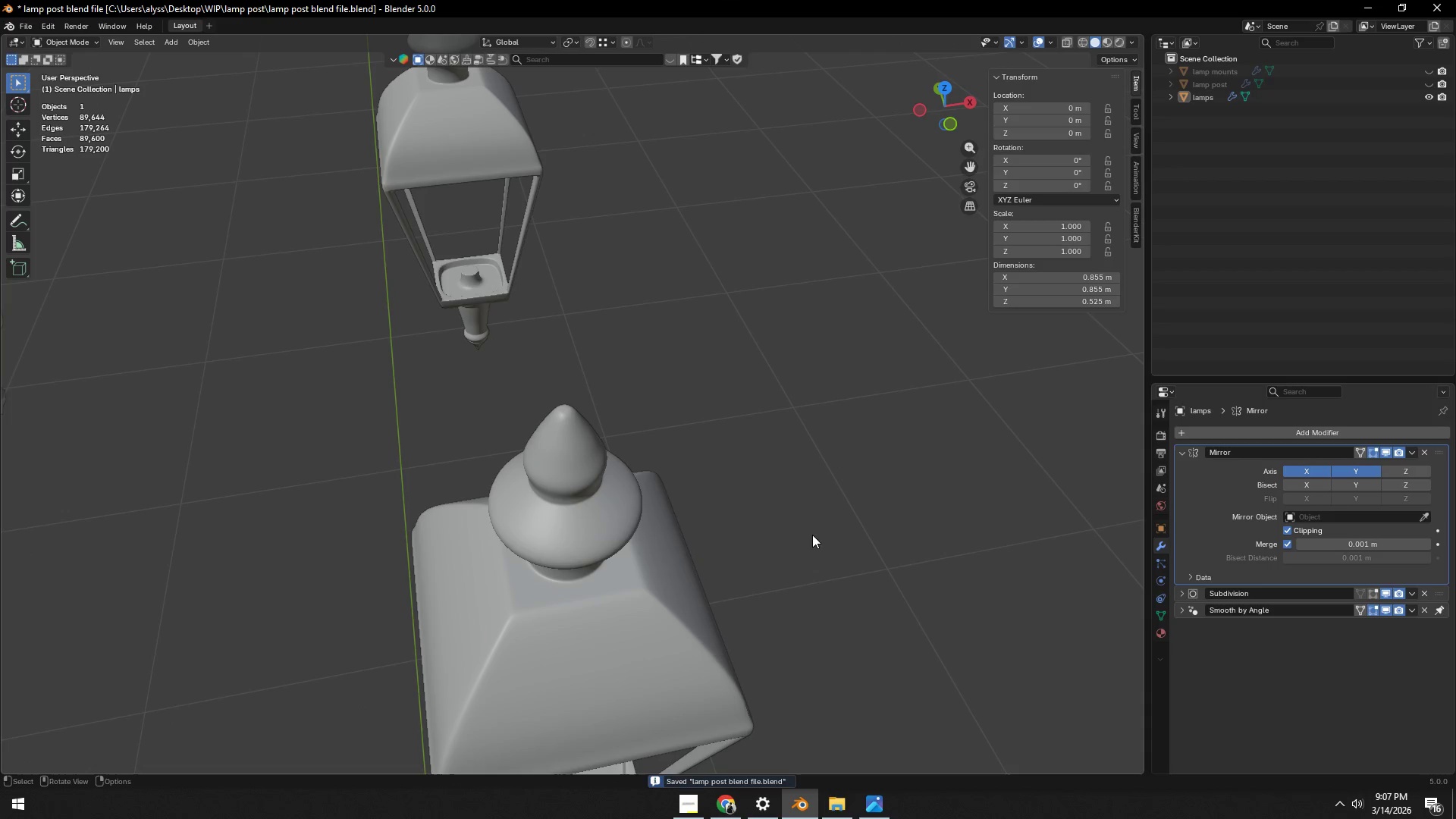 
scroll: coordinate [817, 487], scroll_direction: down, amount: 8.0
 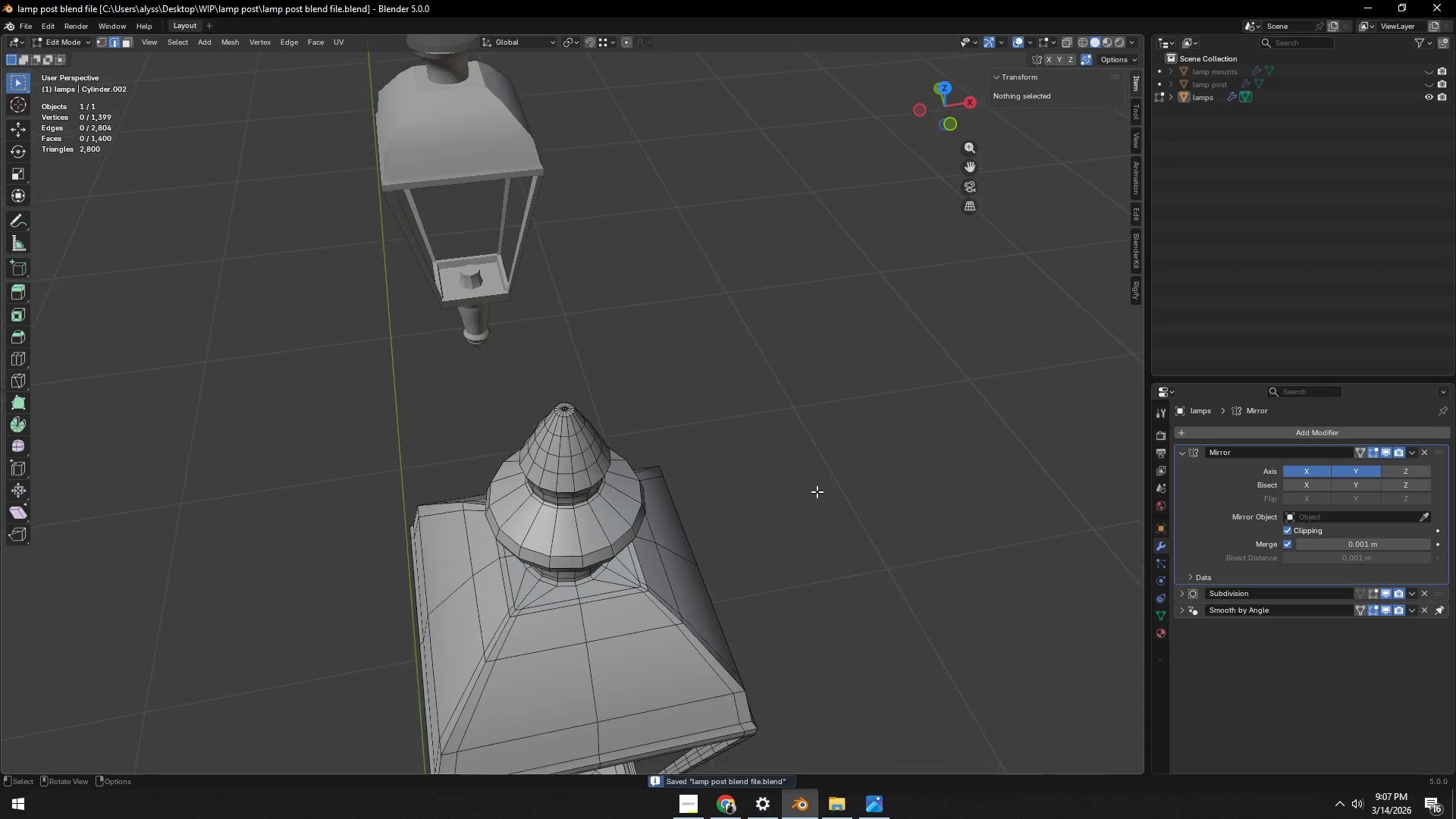 
key(Control+ControlLeft)
 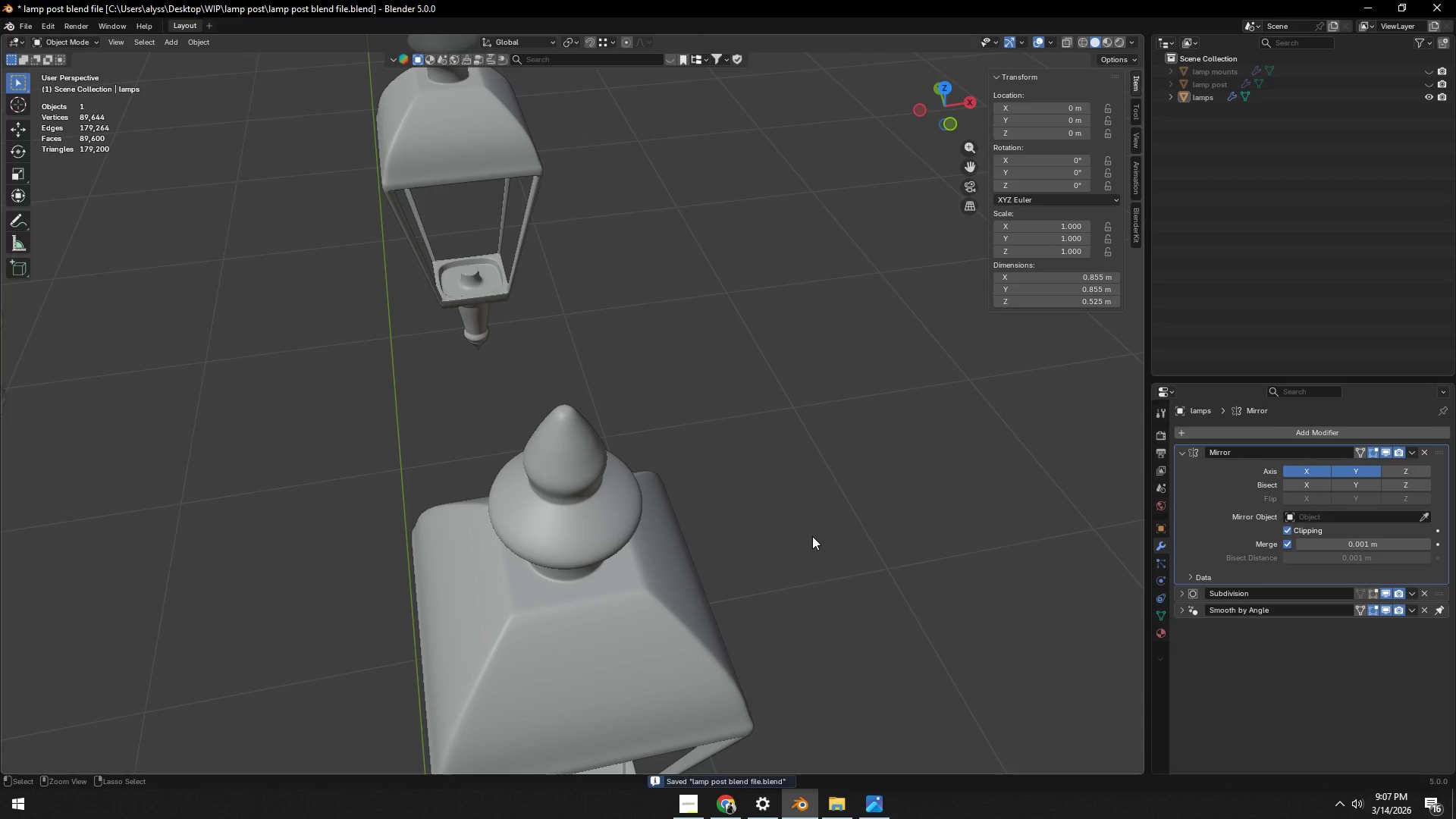 
key(Control+S)
 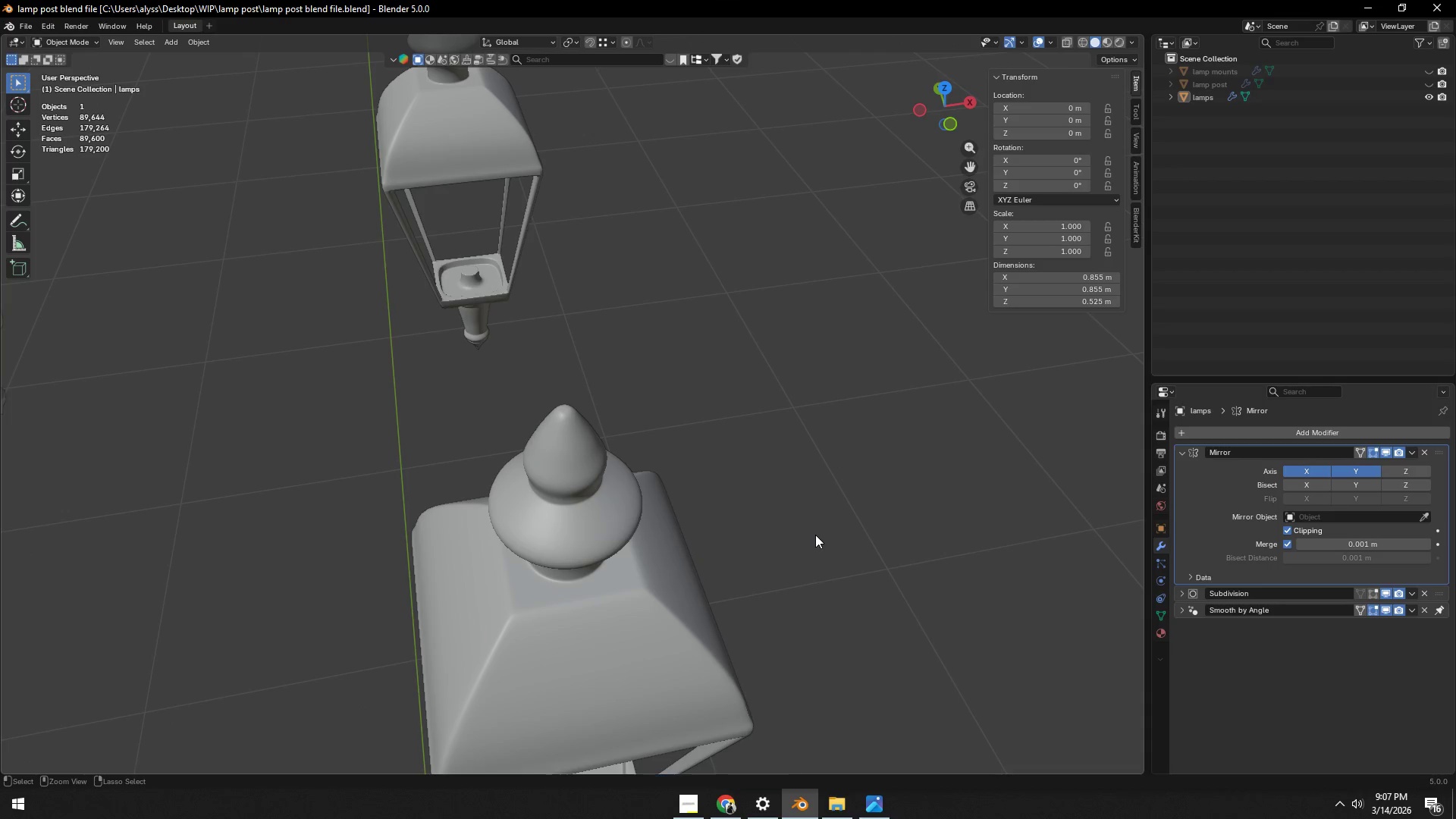 
scroll: coordinate [815, 535], scroll_direction: down, amount: 6.0
 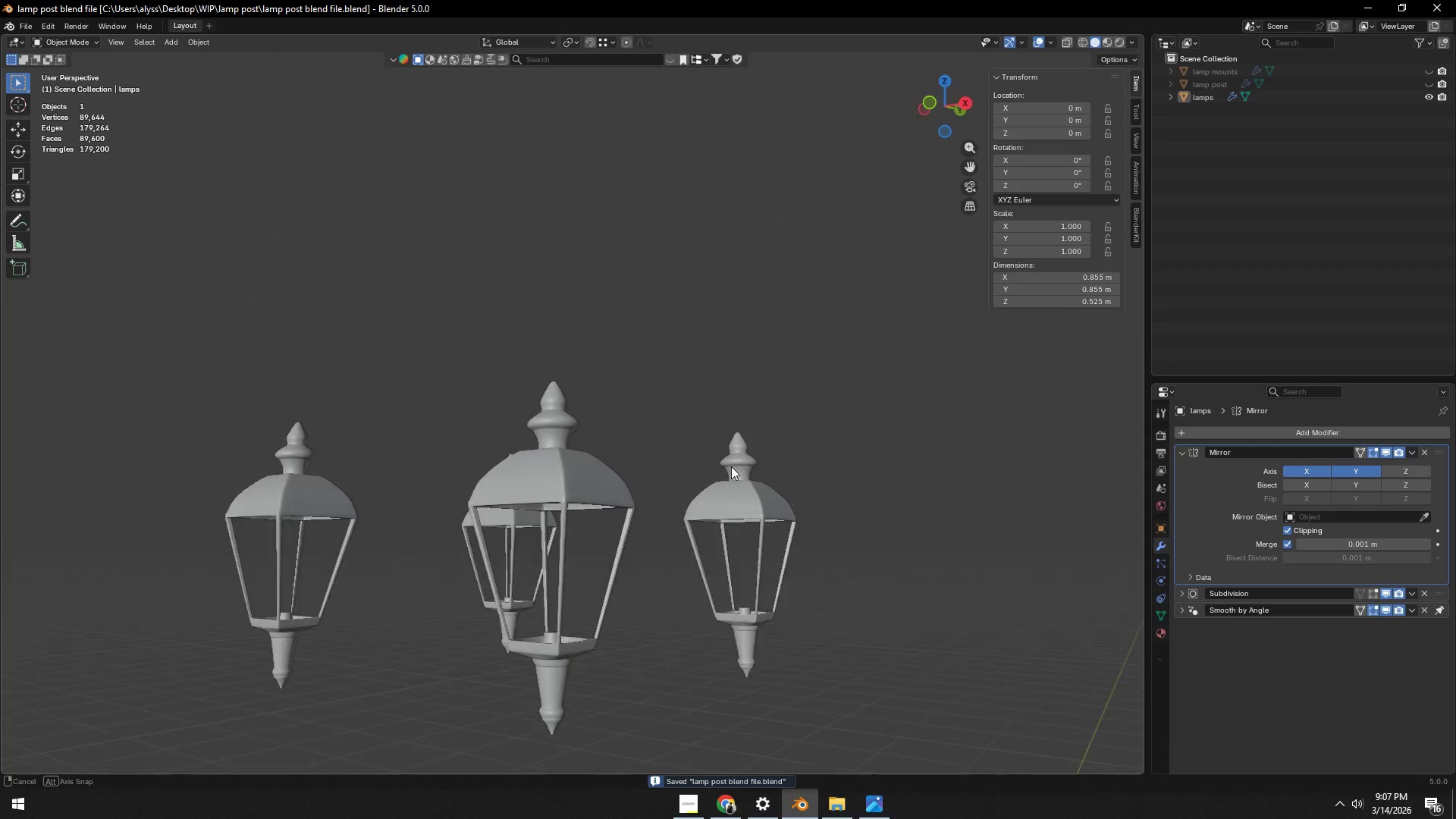 
hold_key(key=ShiftLeft, duration=0.45)
 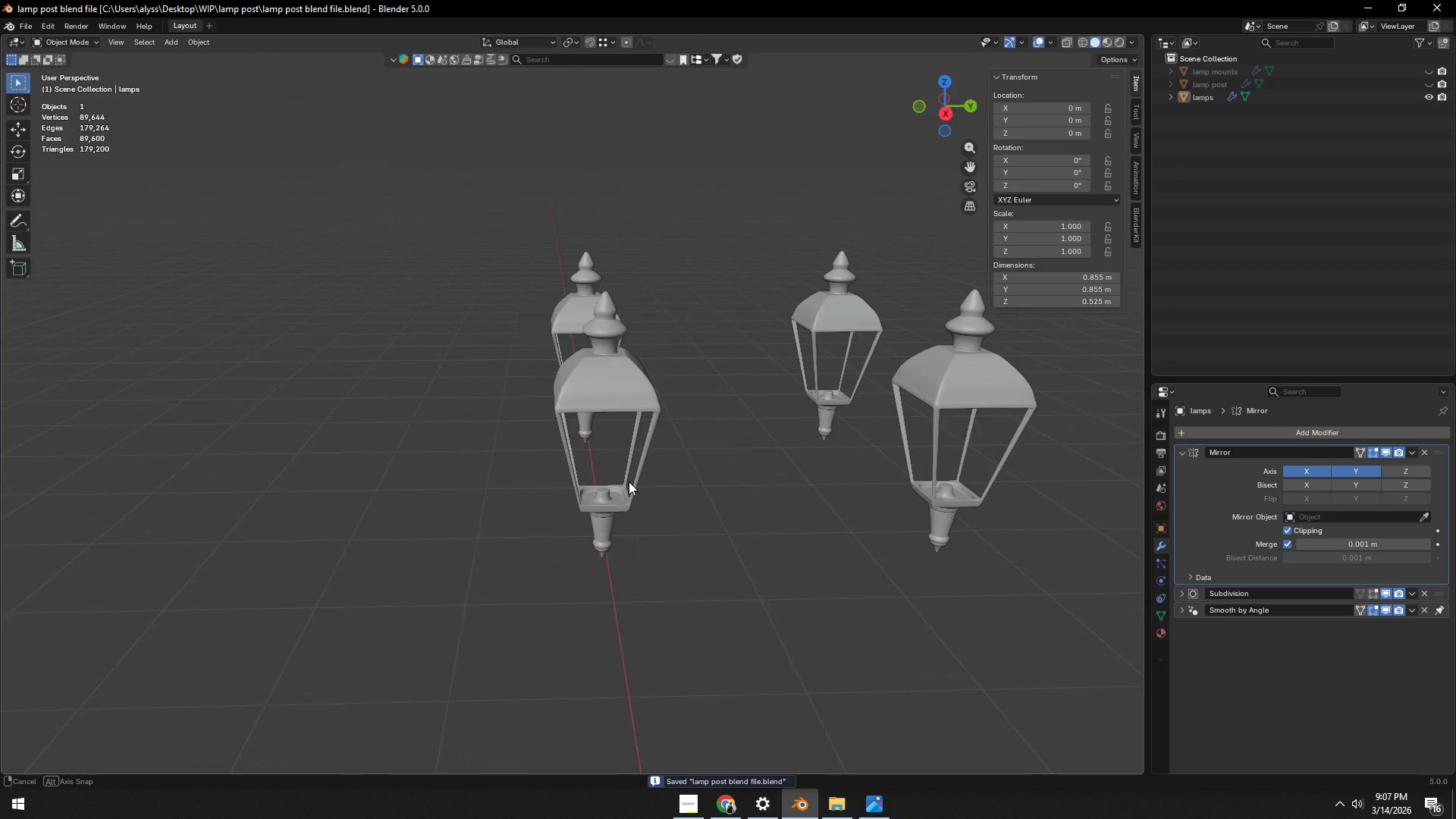 
scroll: coordinate [698, 479], scroll_direction: down, amount: 1.0
 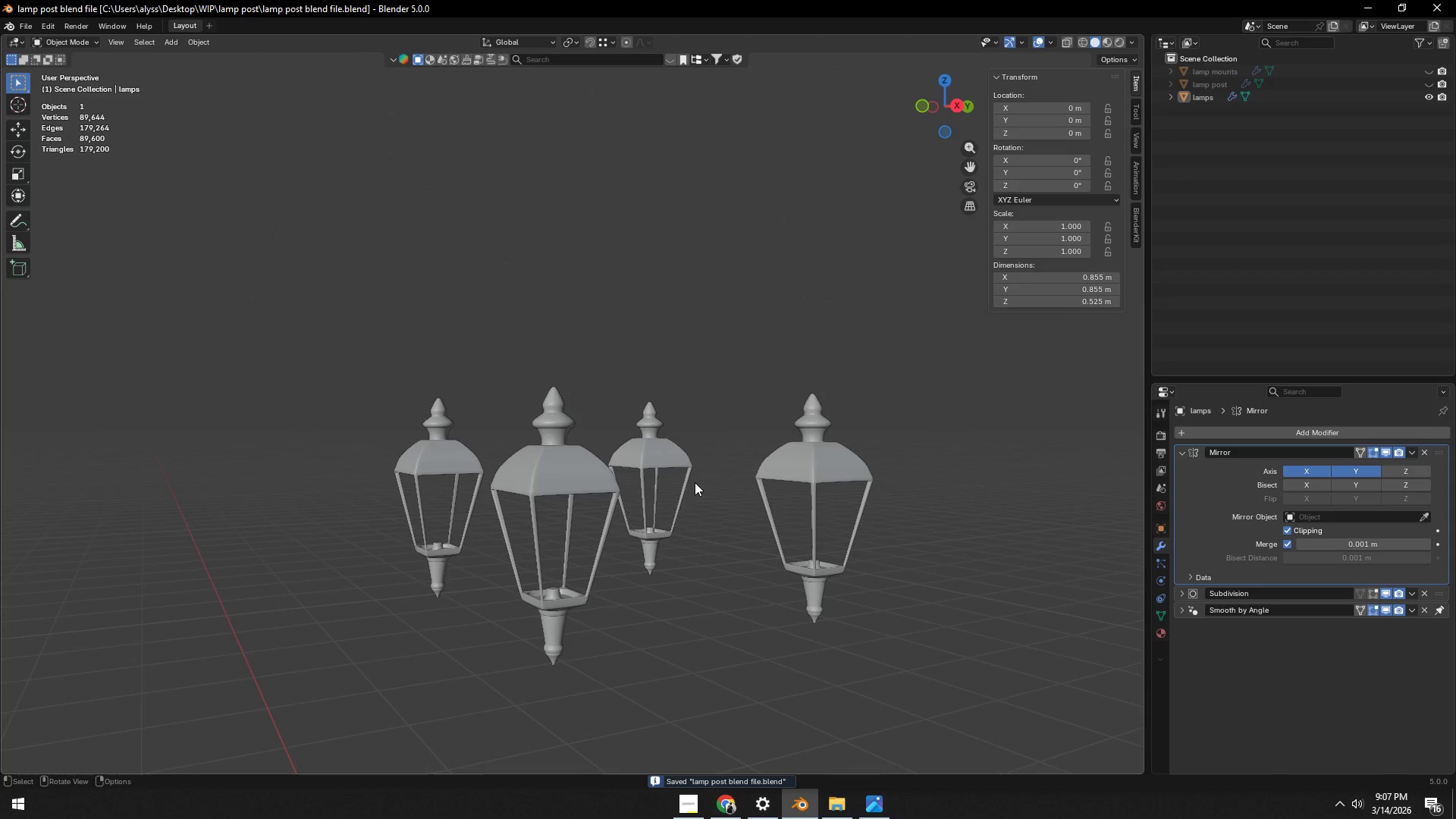 
scroll: coordinate [631, 503], scroll_direction: up, amount: 5.0
 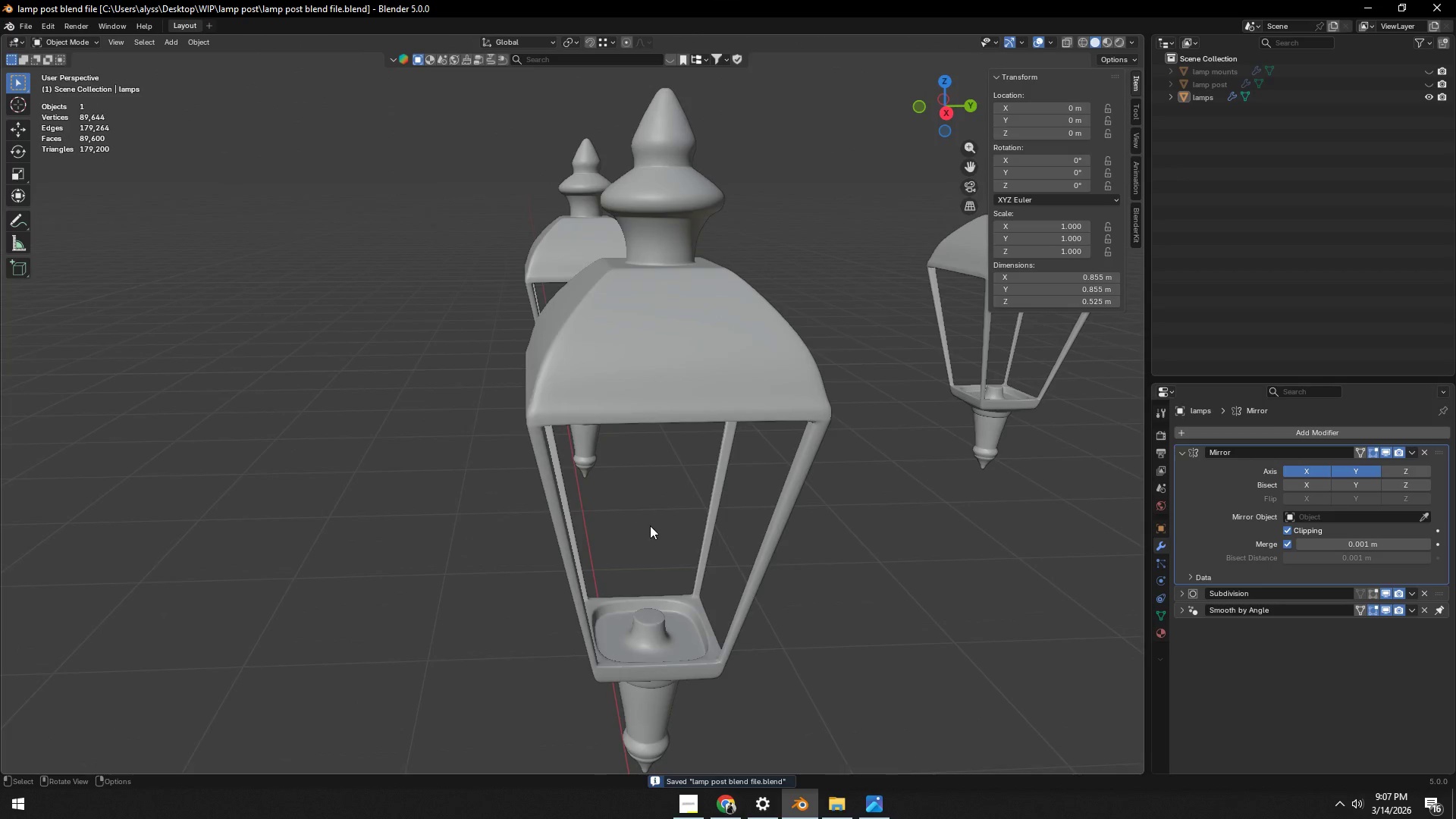 
hold_key(key=ShiftLeft, duration=0.55)
 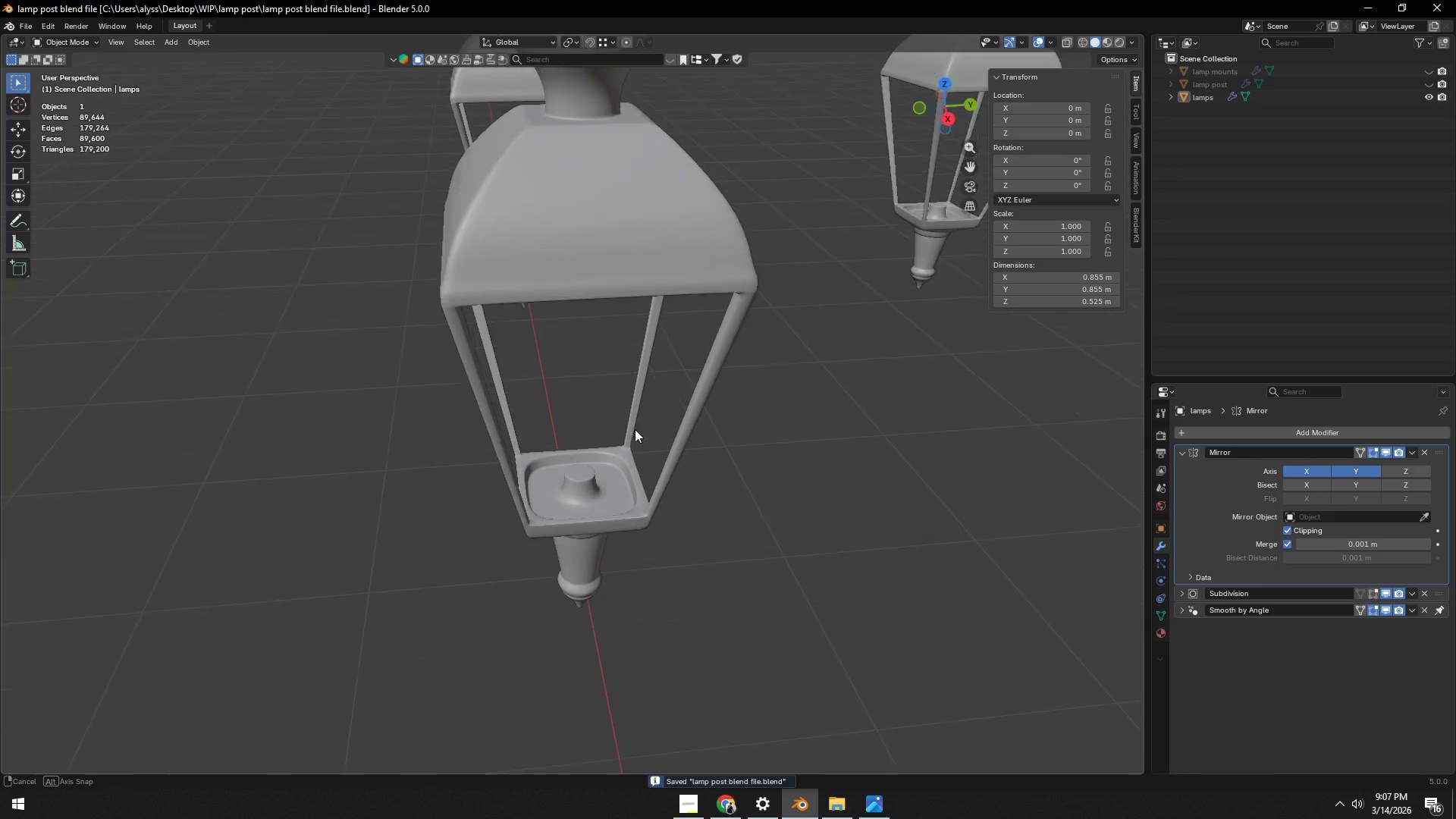 
hold_key(key=ShiftLeft, duration=0.44)
 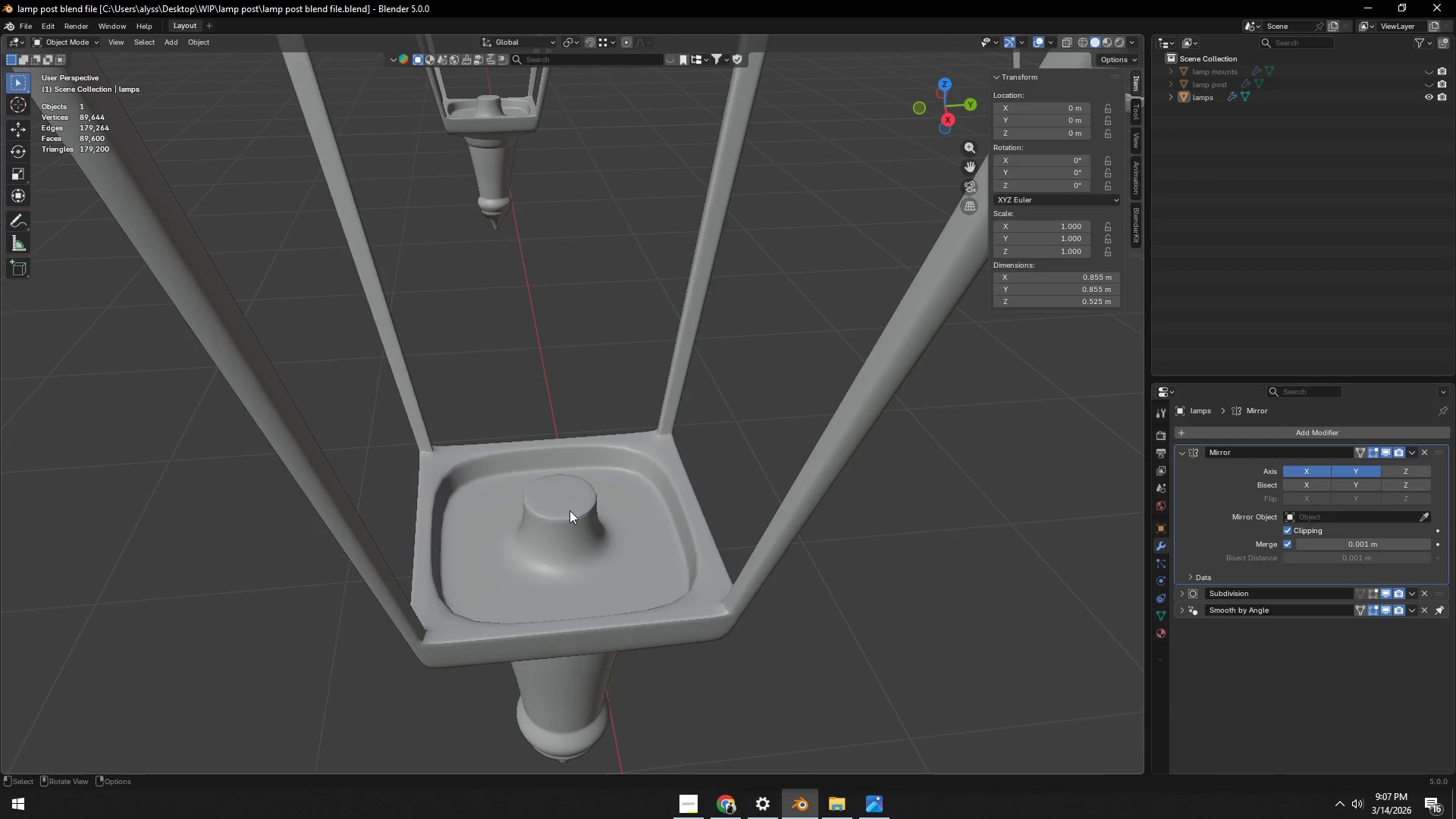 
scroll: coordinate [639, 481], scroll_direction: up, amount: 5.0
 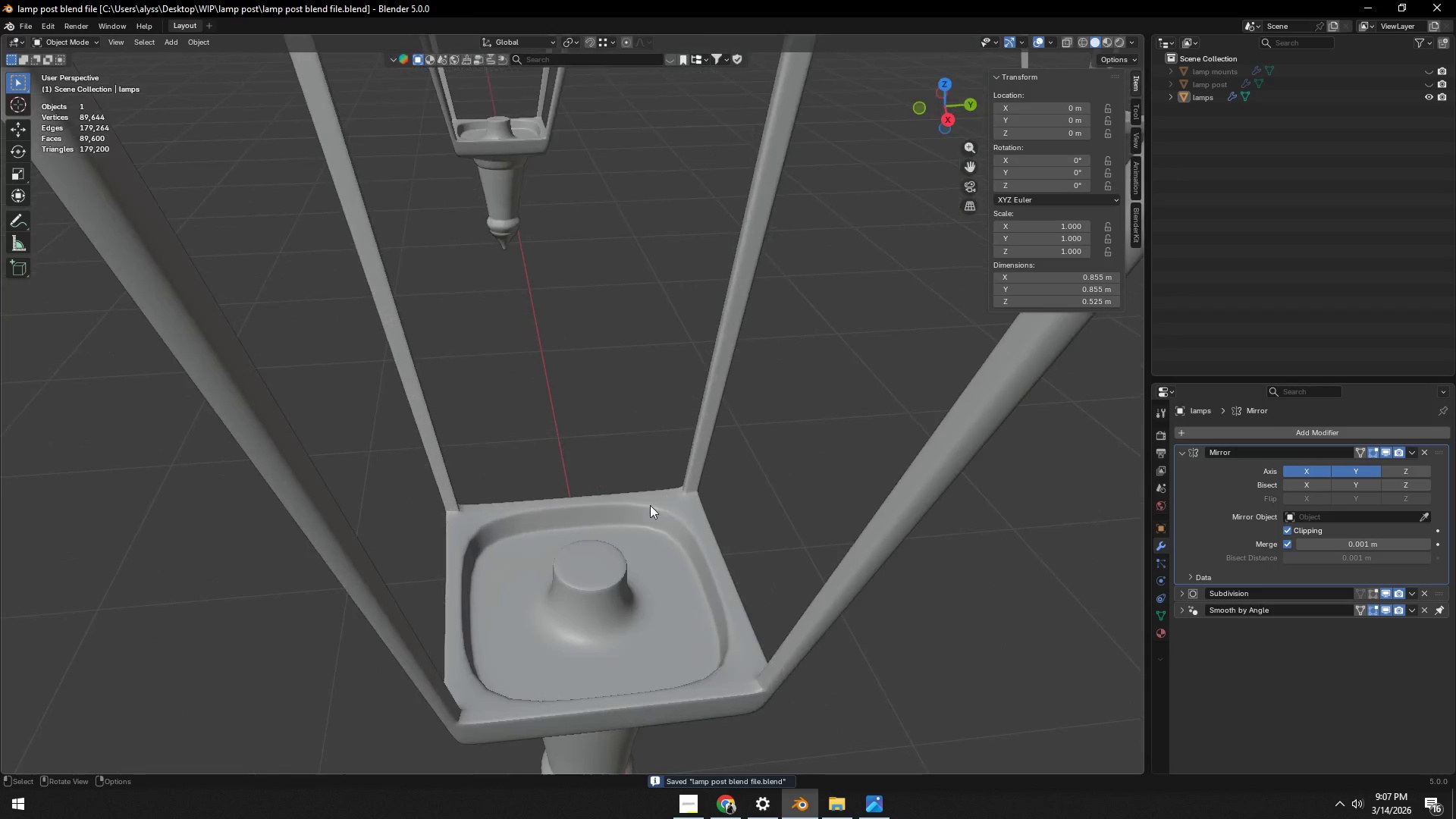 
left_click([569, 511])
 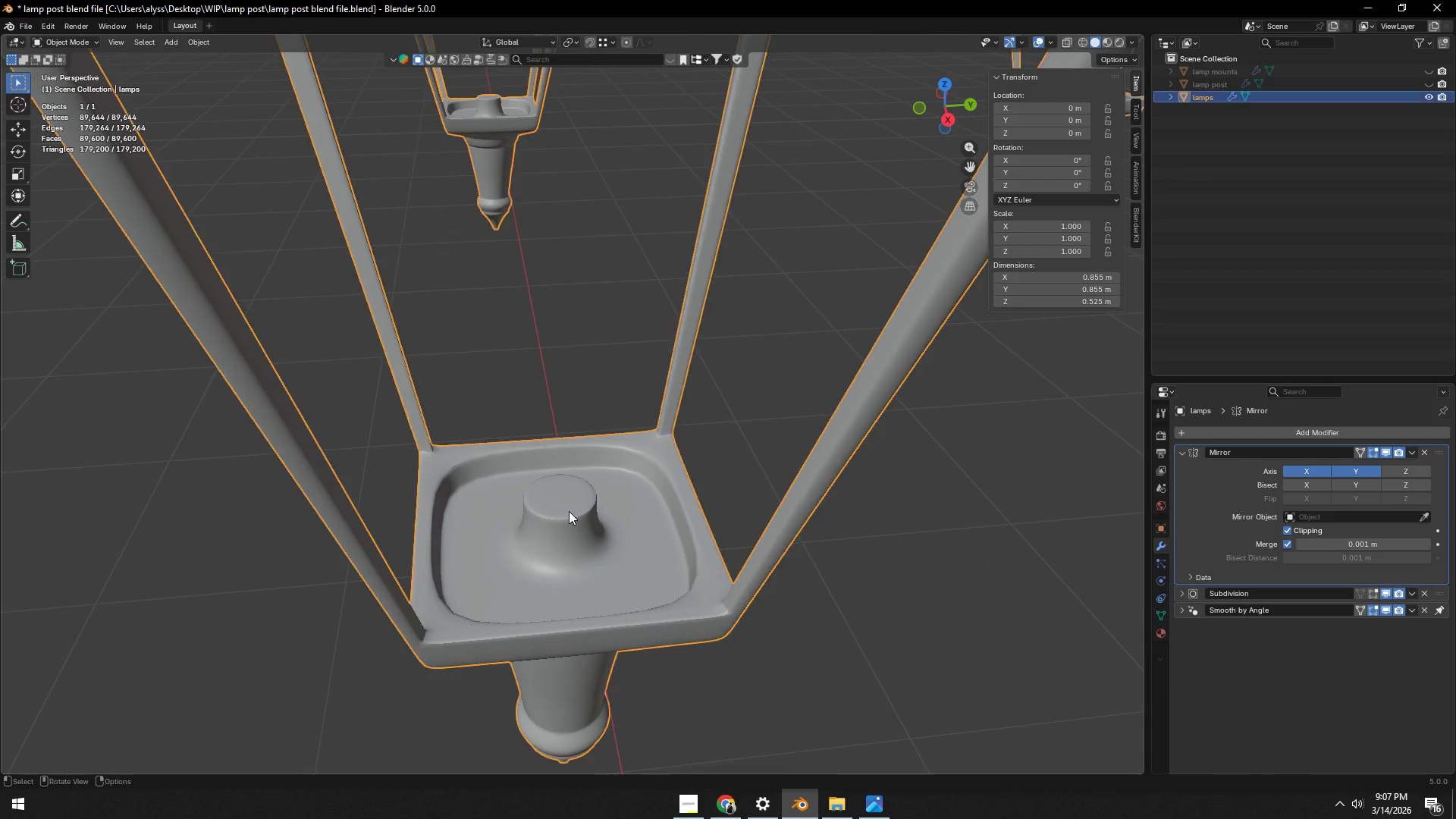 
key(Tab)
 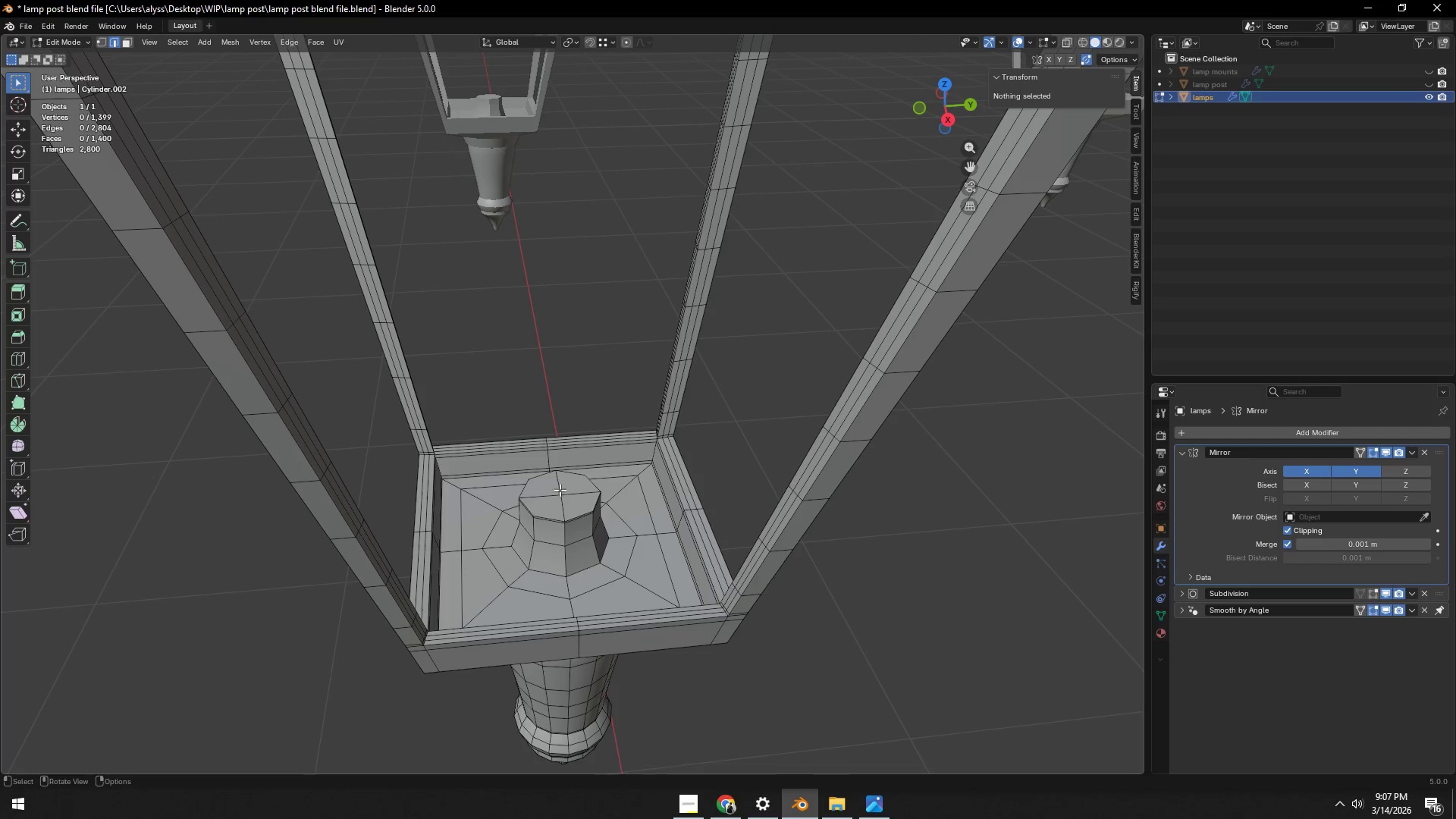 
key(Backquote)
 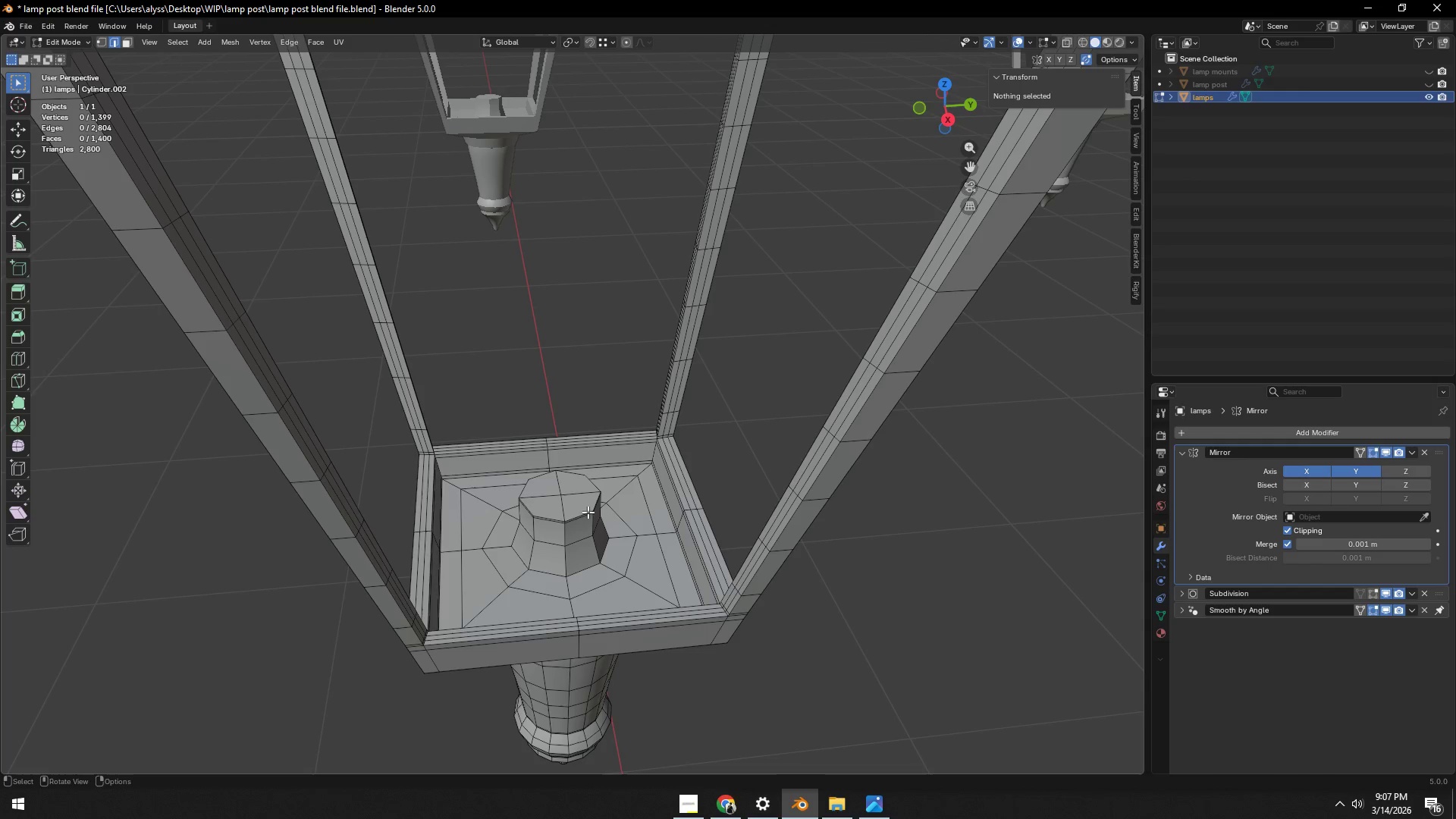 
left_click([574, 500])
 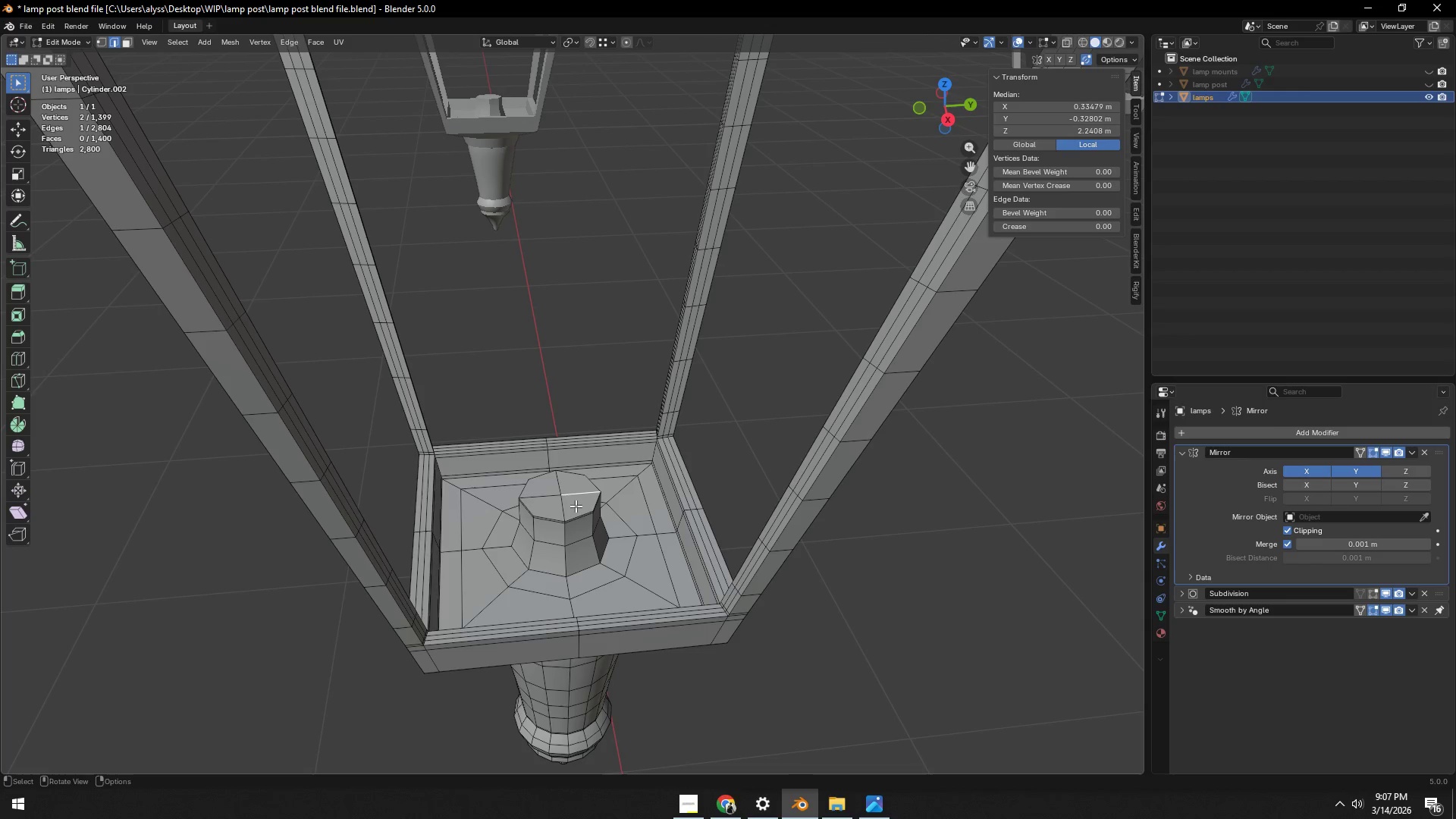 
key(Backquote)
 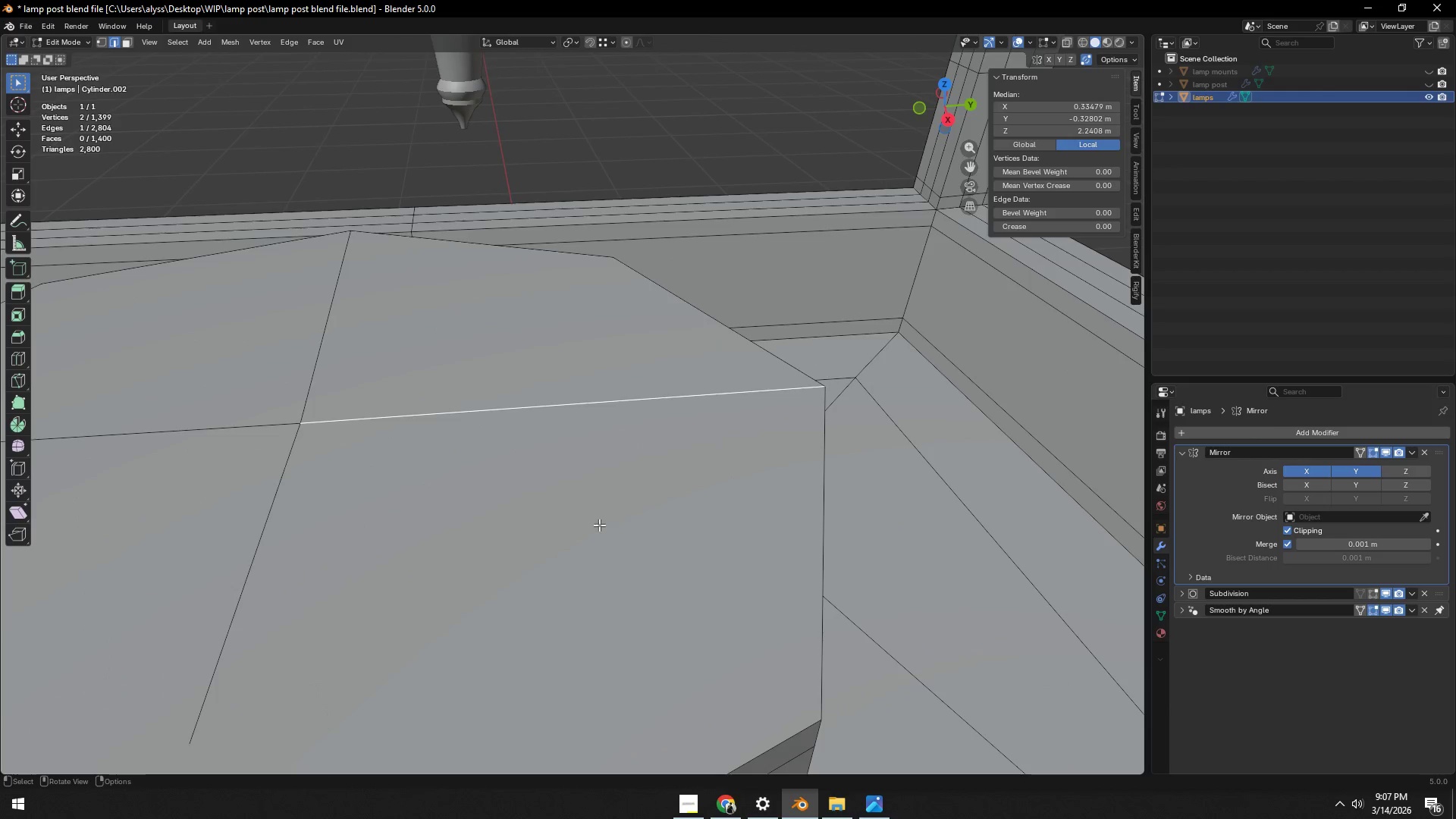 
key(3)
 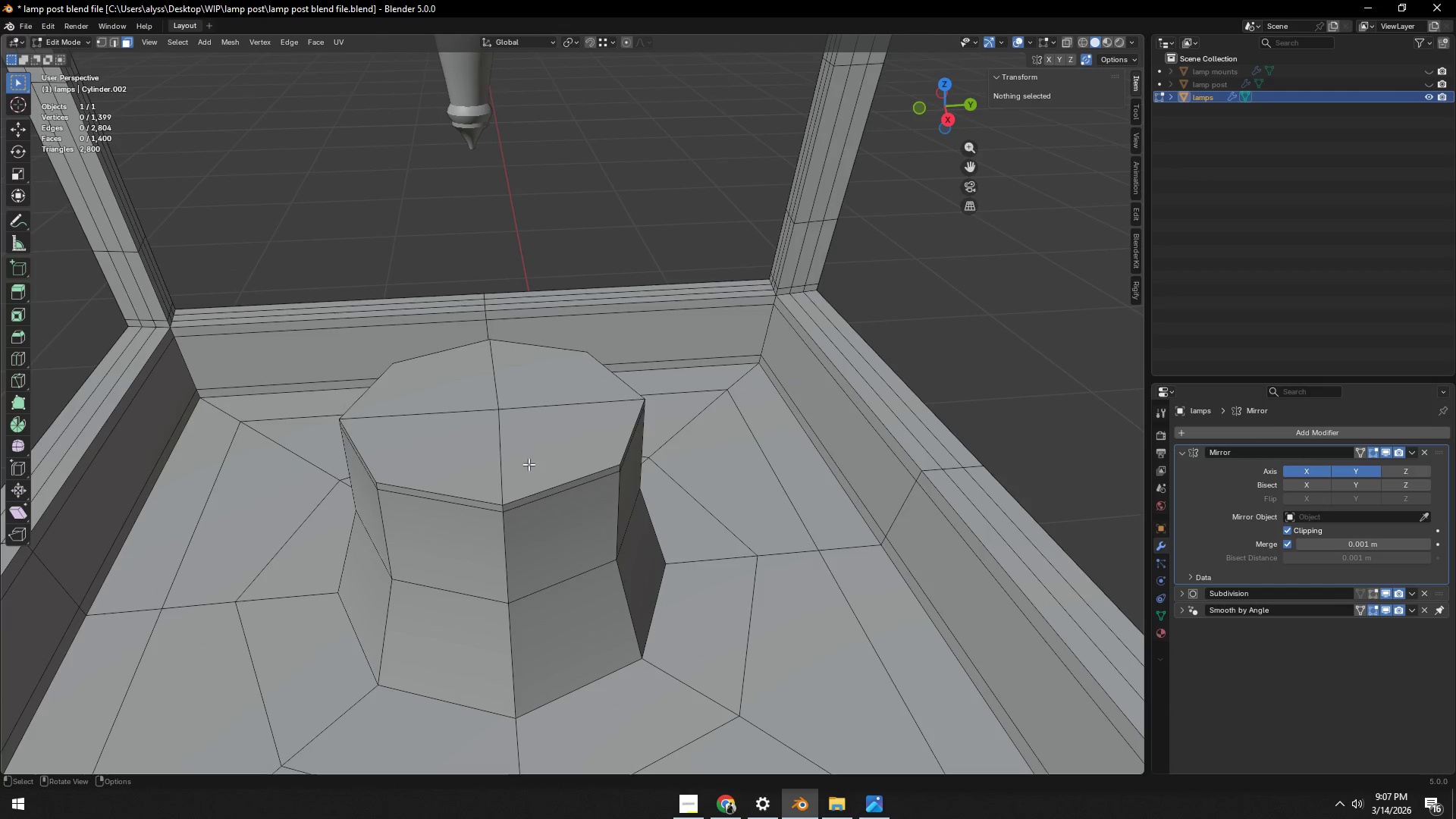 
scroll: coordinate [573, 520], scroll_direction: down, amount: 7.0
 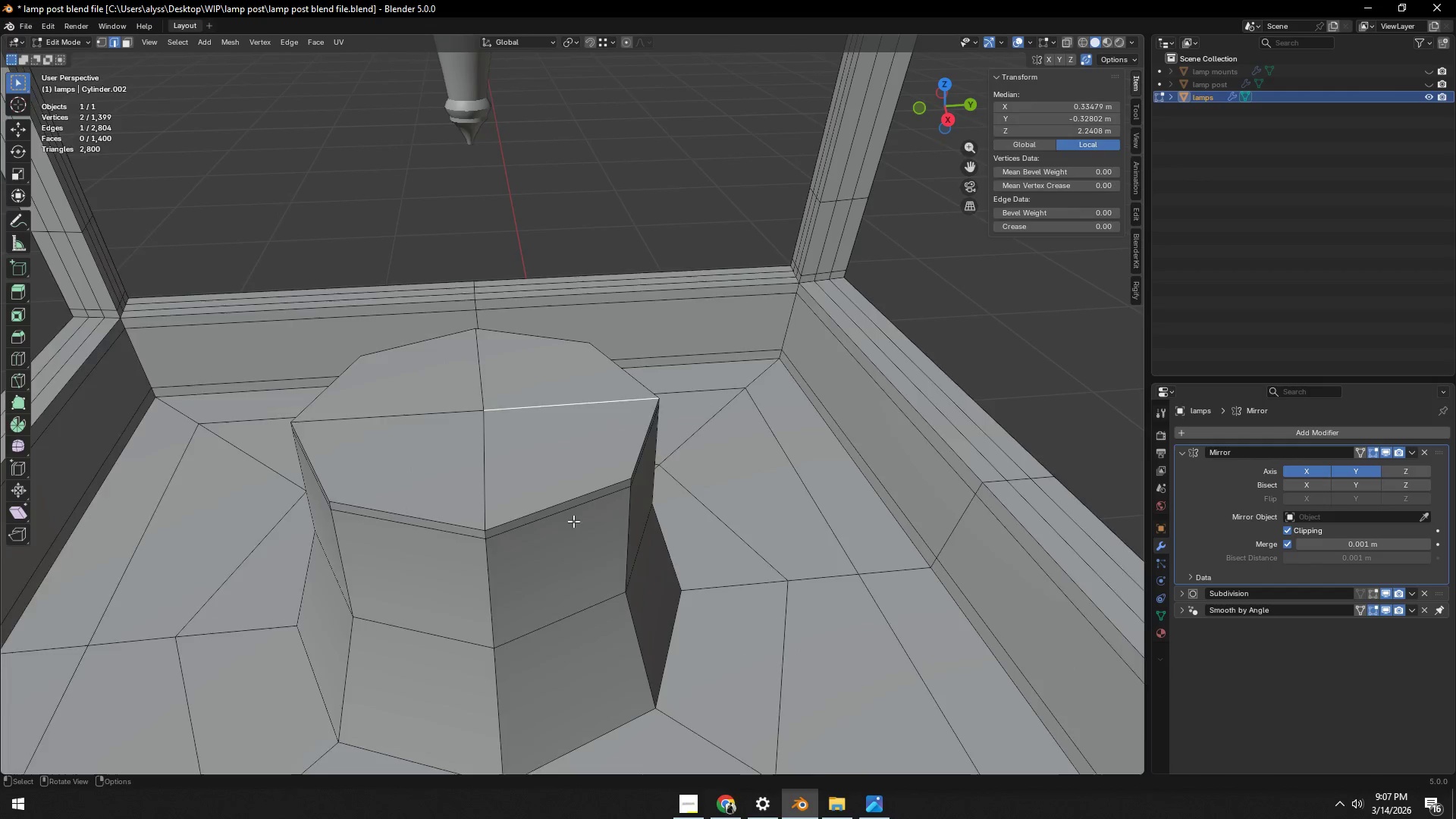 
hold_key(key=ShiftLeft, duration=1.5)
left_click_drag(start_coordinate=[489, 452], to_coordinate=[487, 445])
 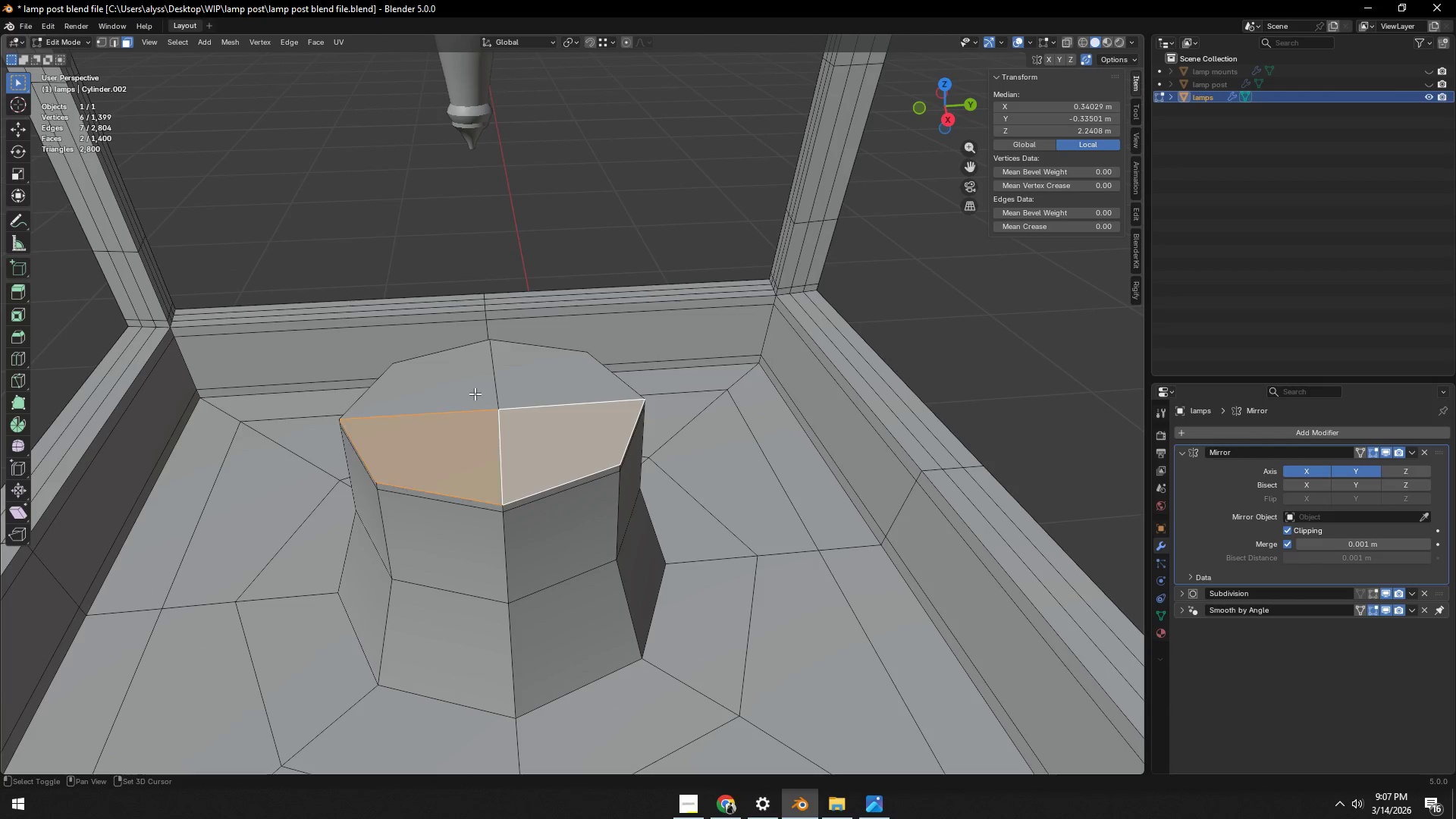 
triple_click([474, 390])
 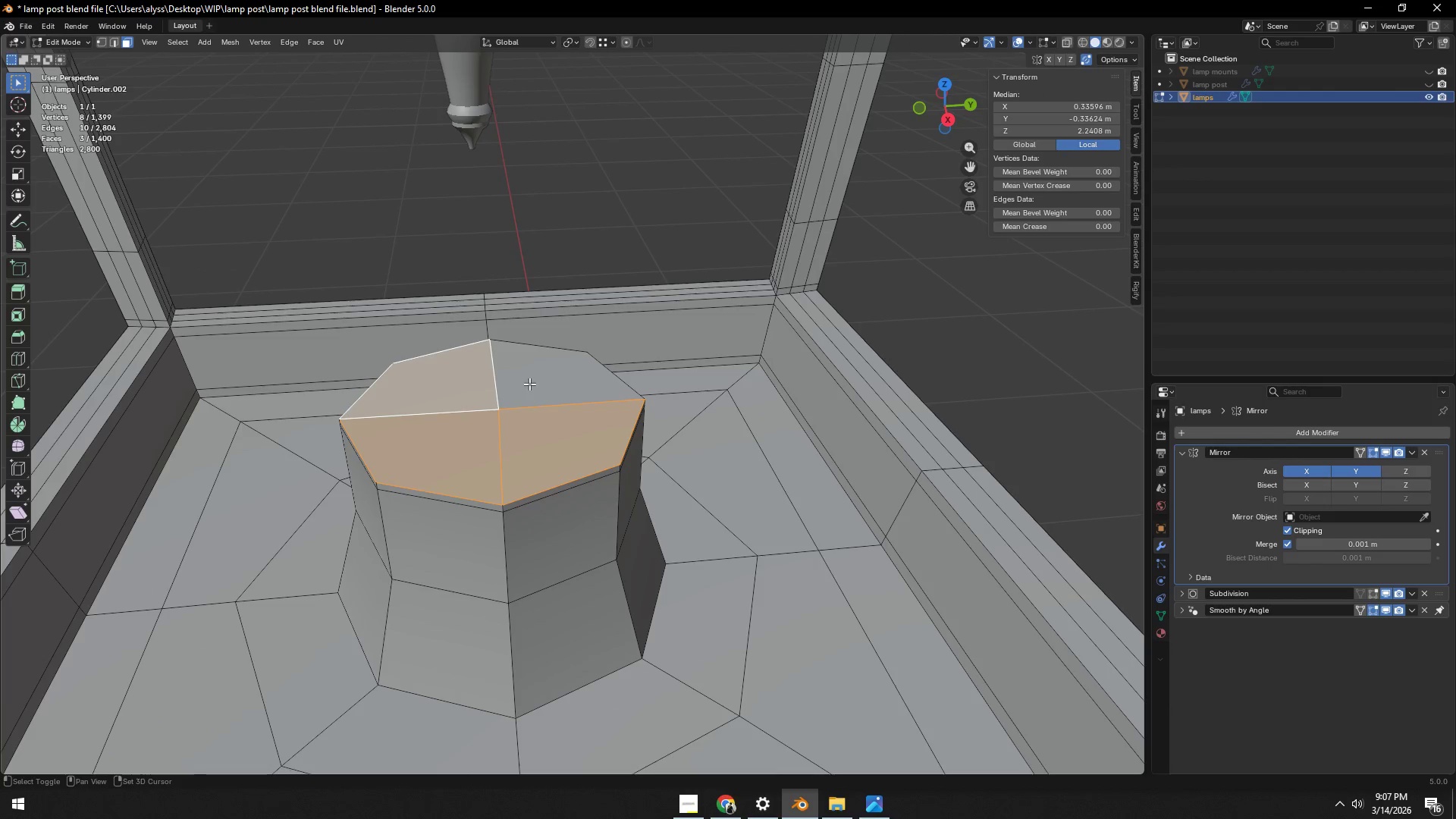 
triple_click([532, 385])
 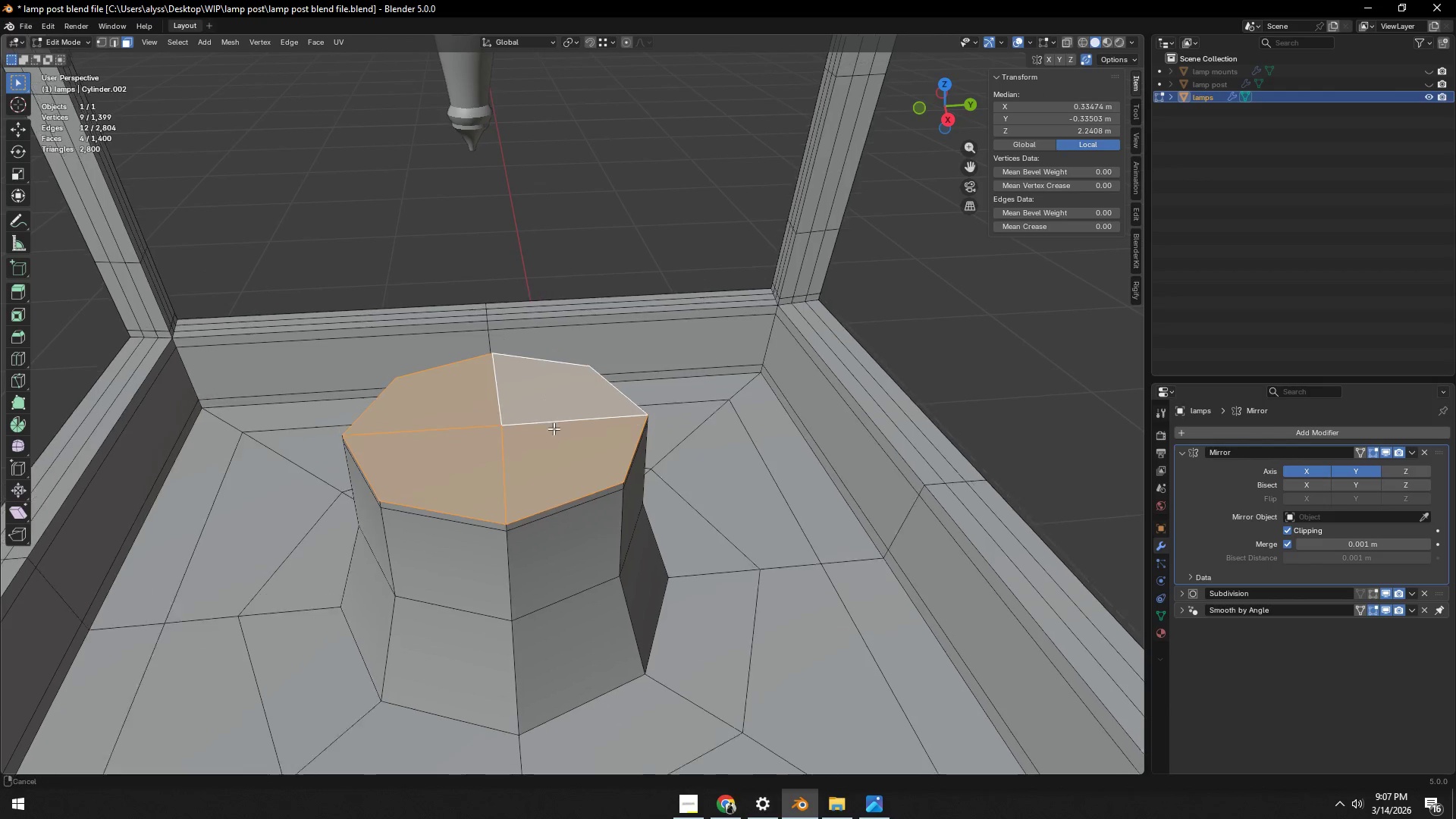 
key(Shift+ShiftLeft)
 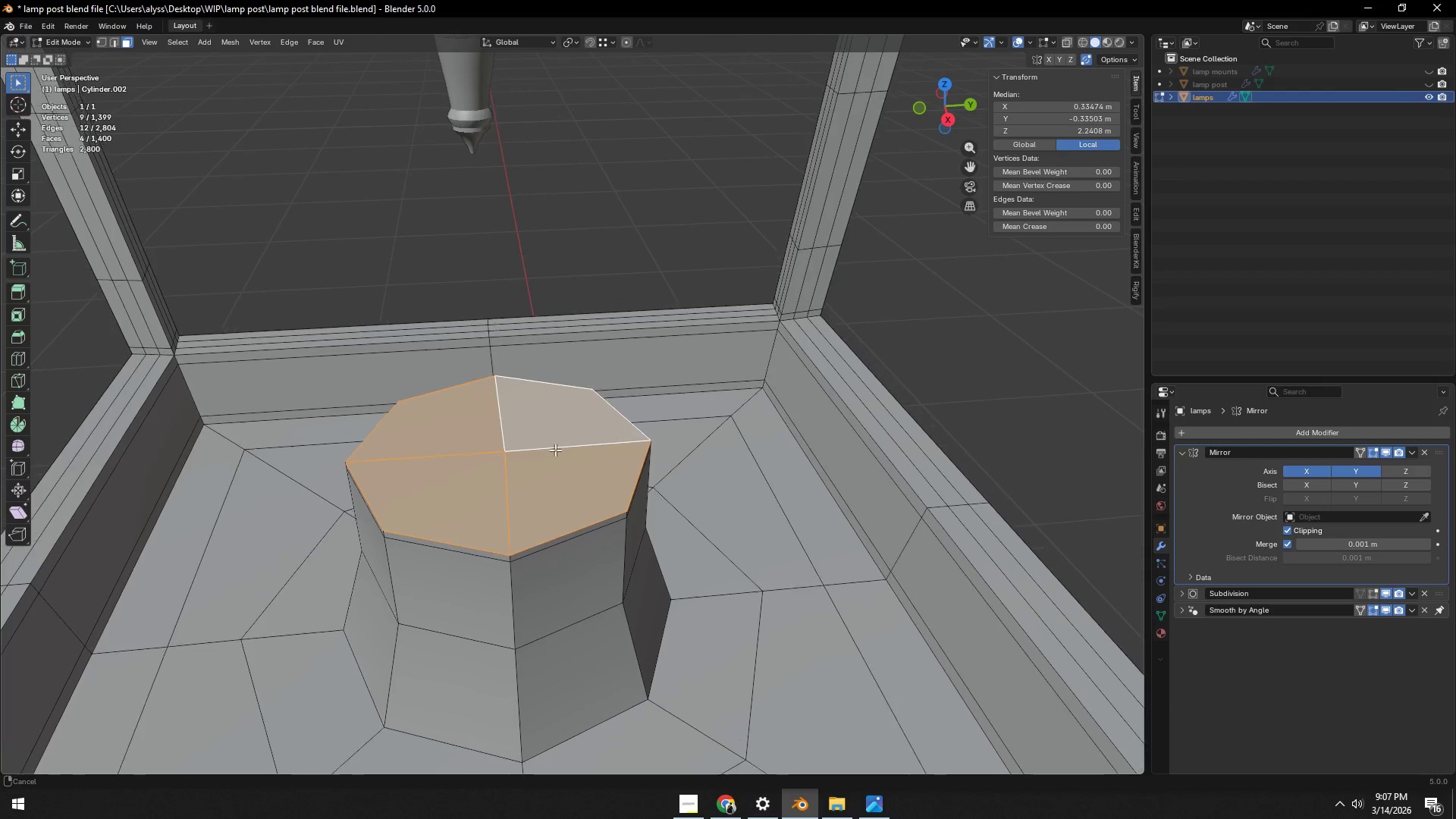 
key(Shift+ShiftLeft)
 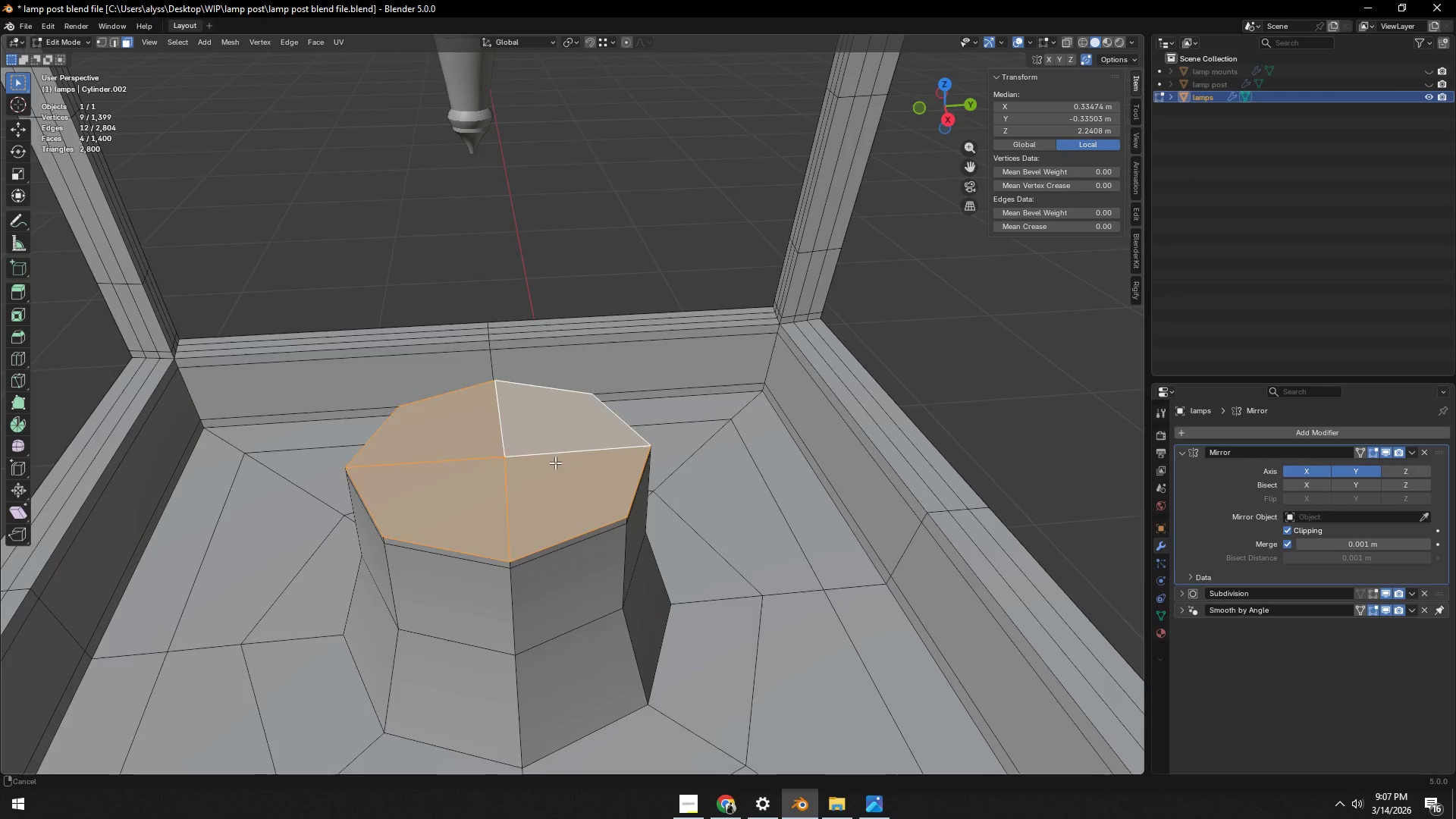 
key(Shift+ShiftLeft)
 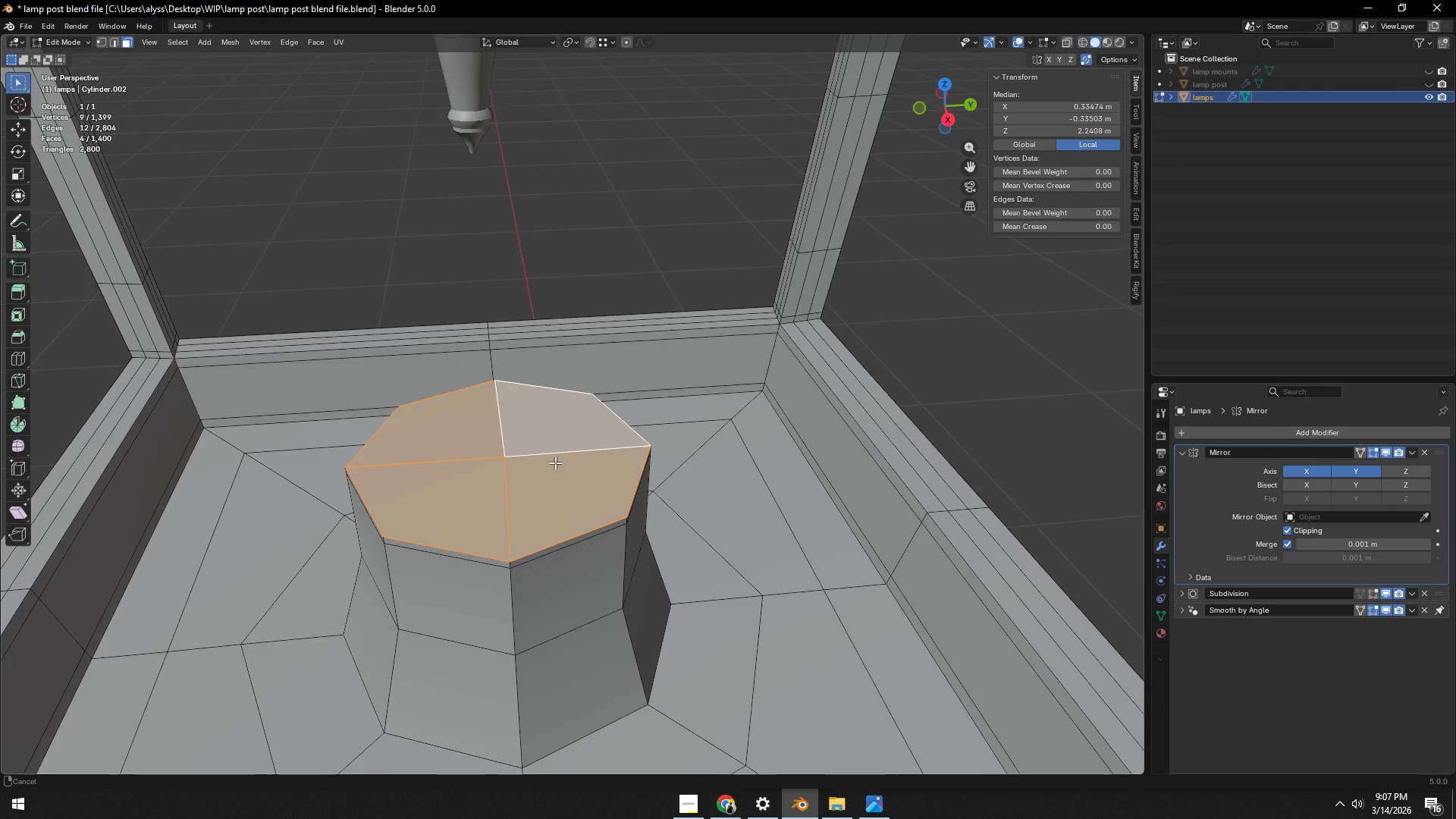 
key(Shift+ShiftLeft)
 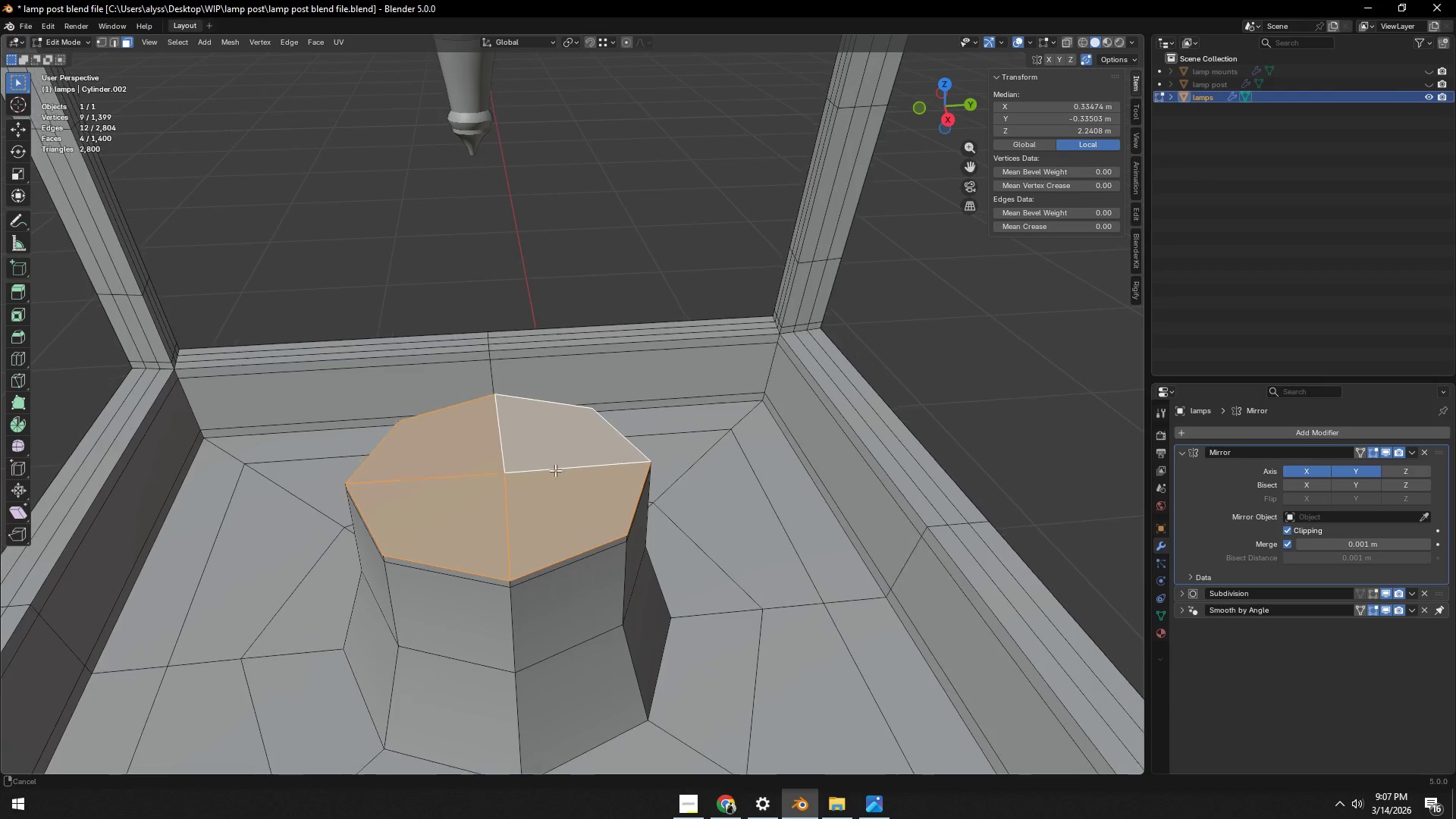 
key(Shift+ShiftLeft)
 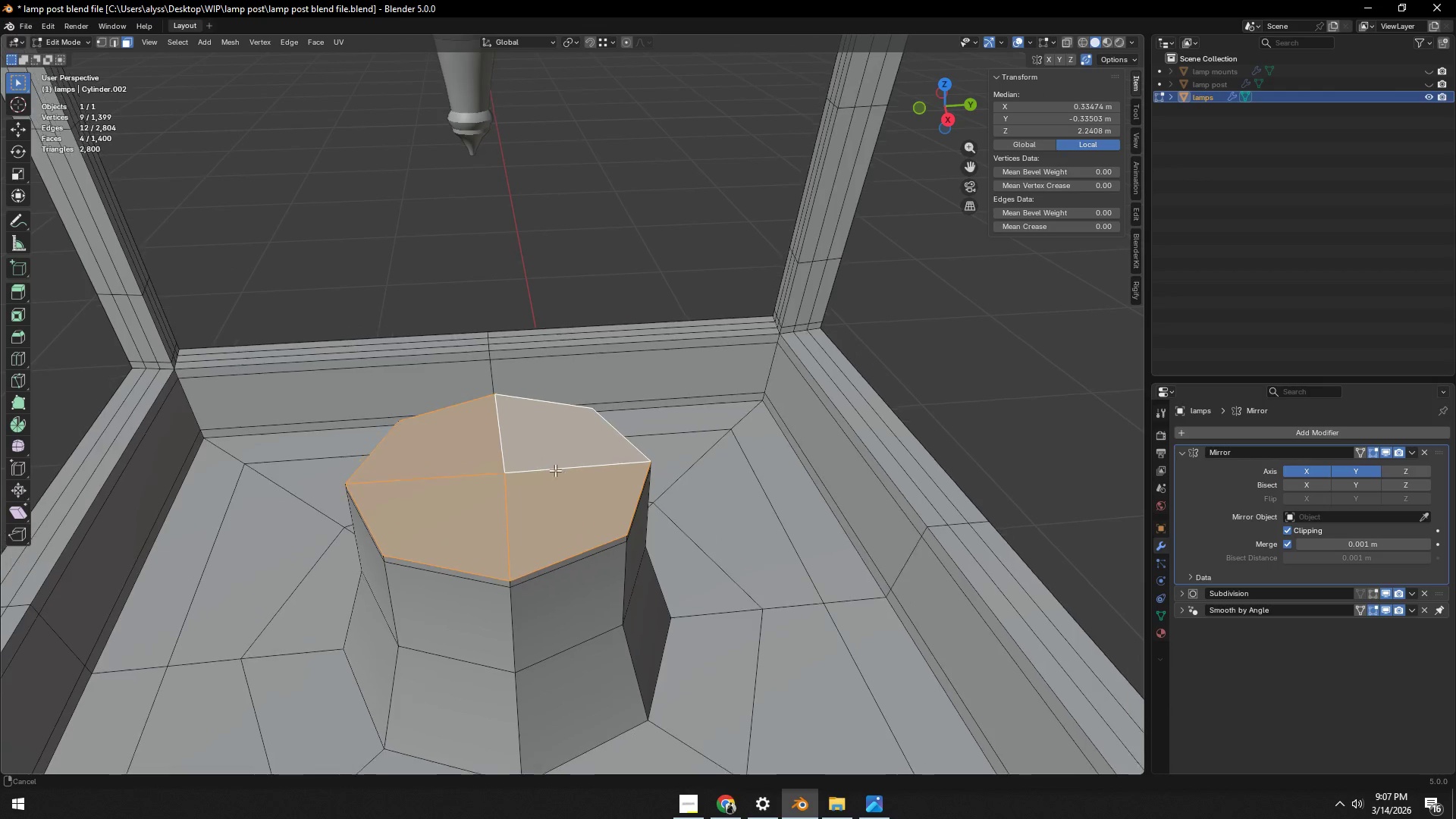 
key(Shift+ShiftLeft)
 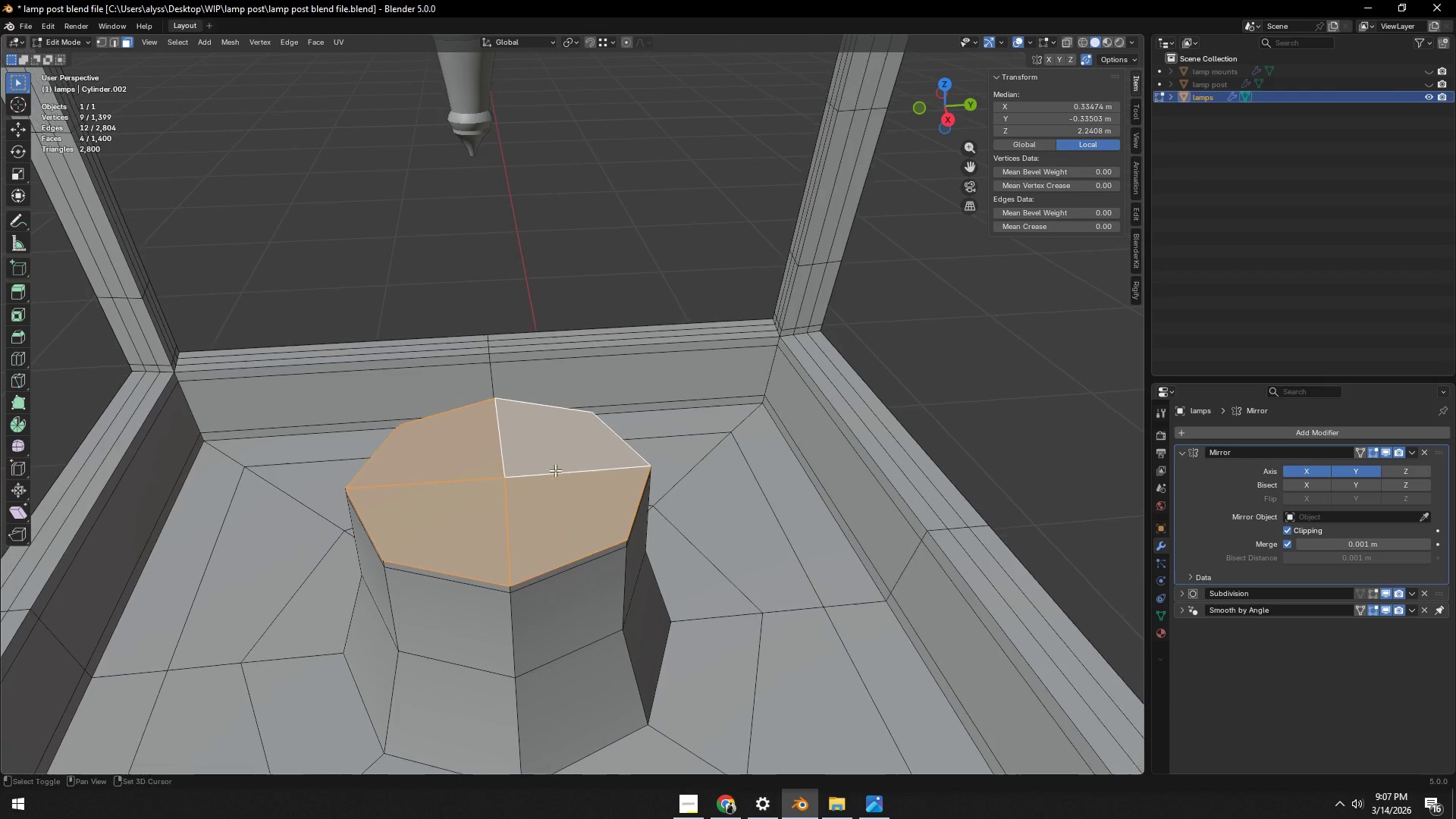 
key(Shift+ShiftLeft)
 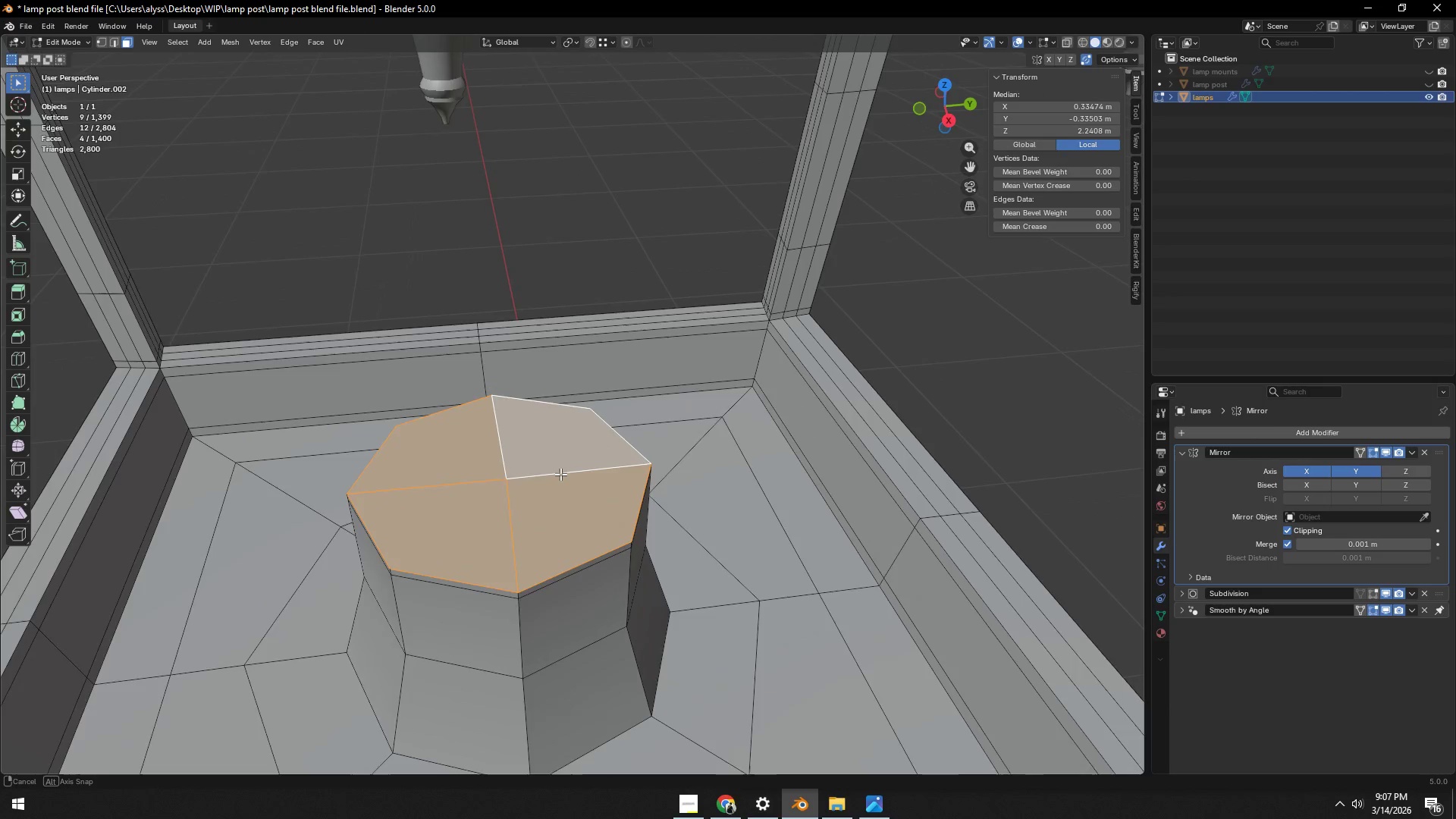 
scroll: coordinate [564, 484], scroll_direction: up, amount: 2.0
 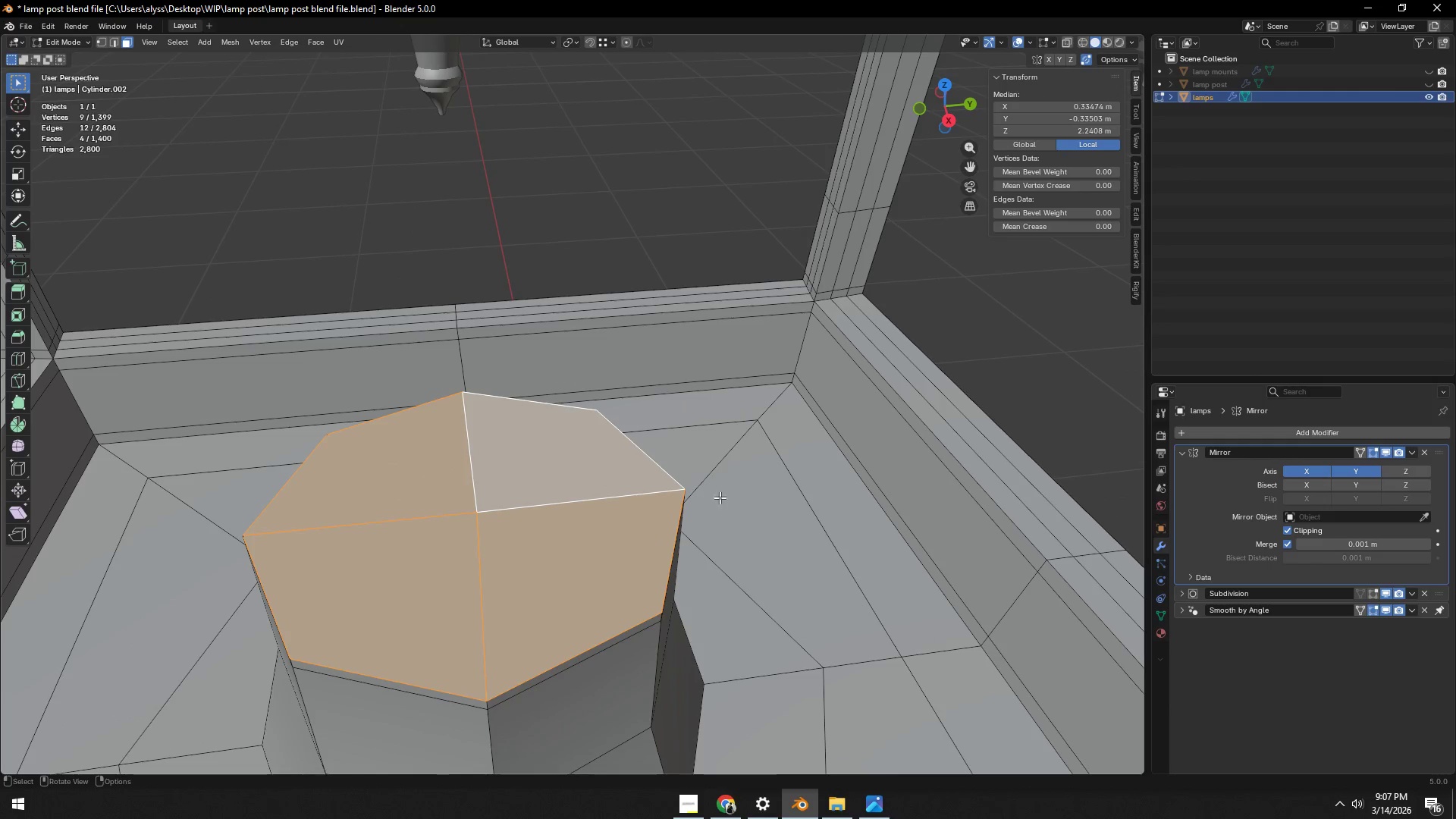 
key(I)
 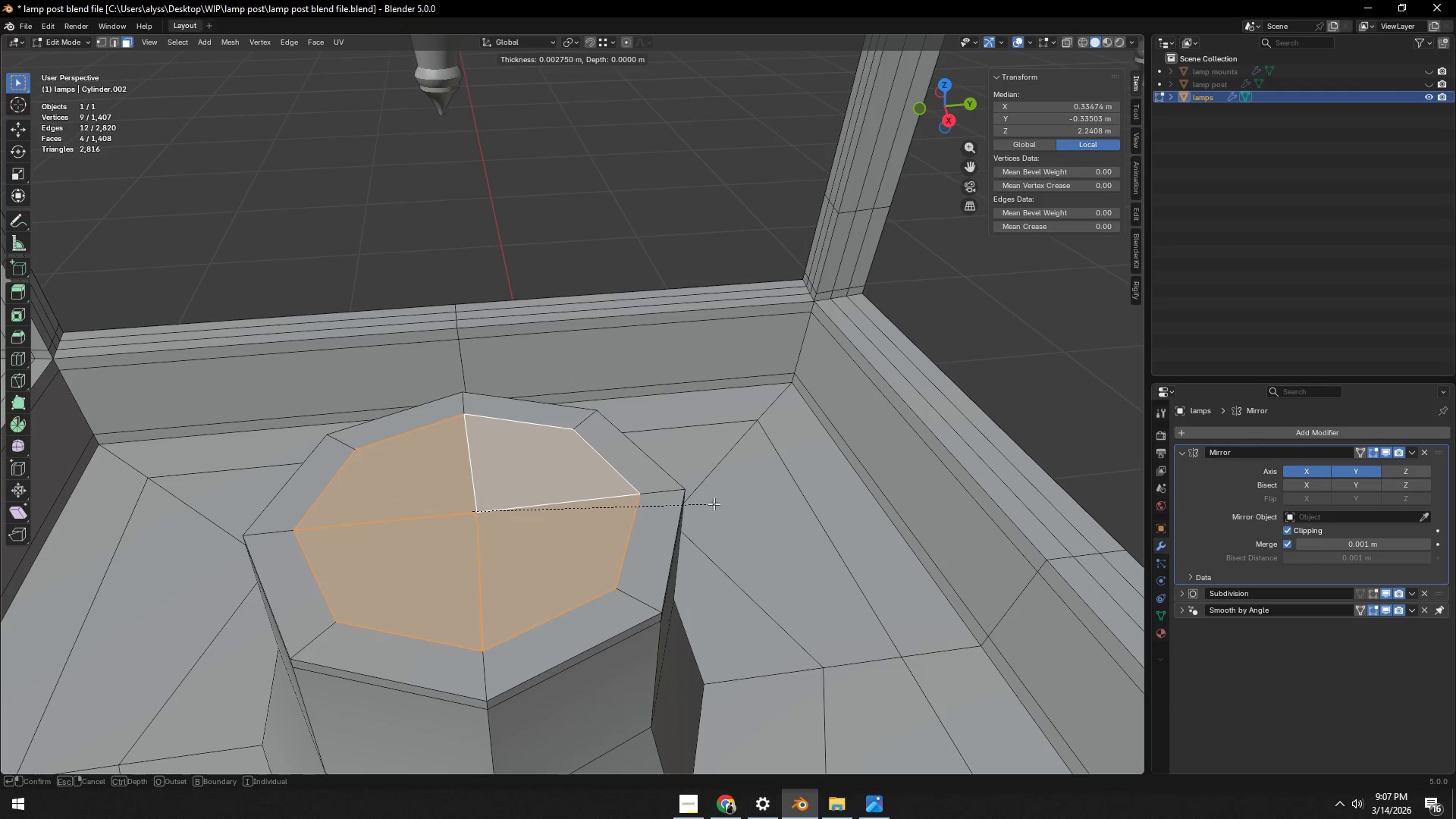 
left_click([711, 506])
 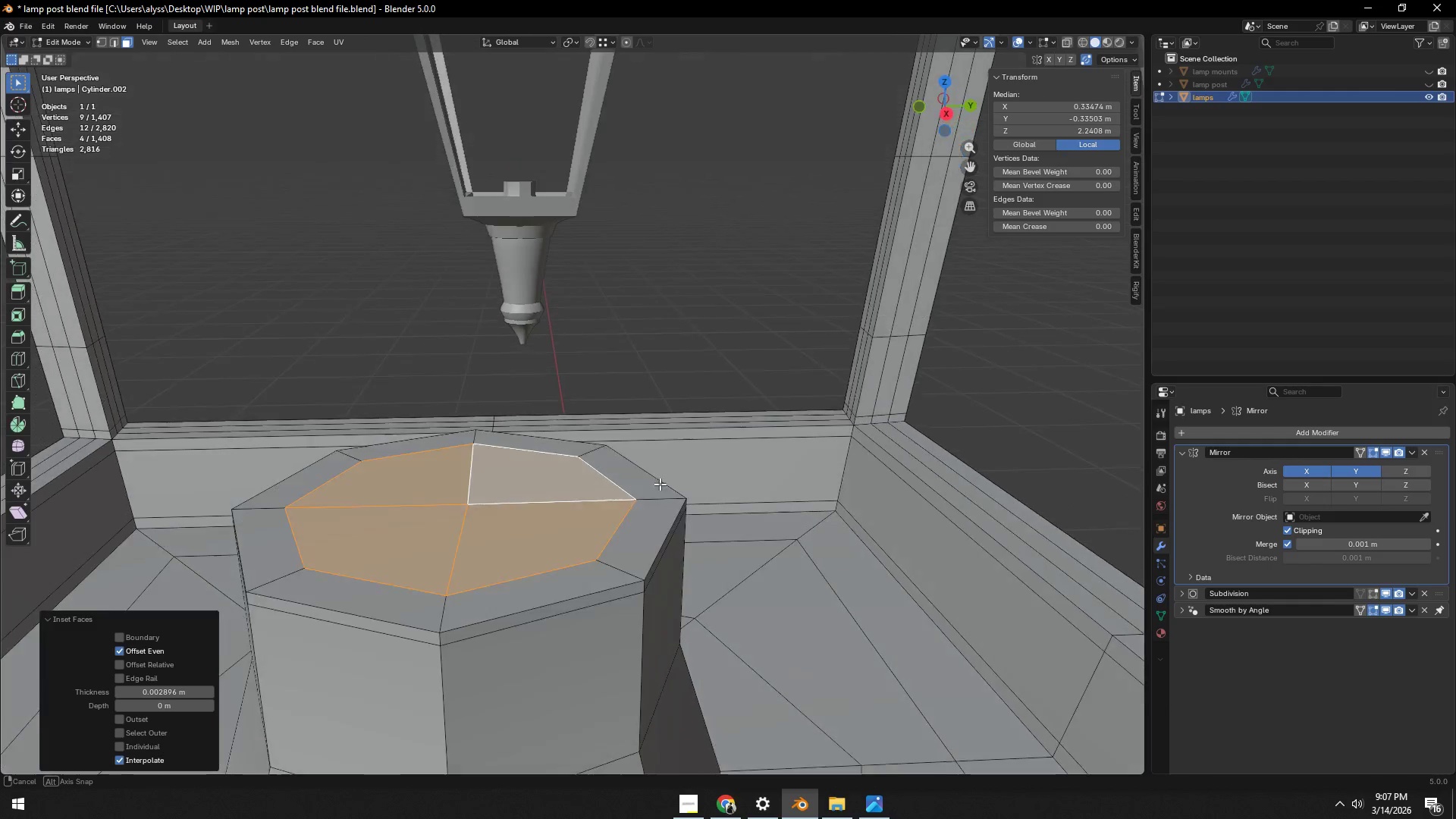 
type(ezzs)
 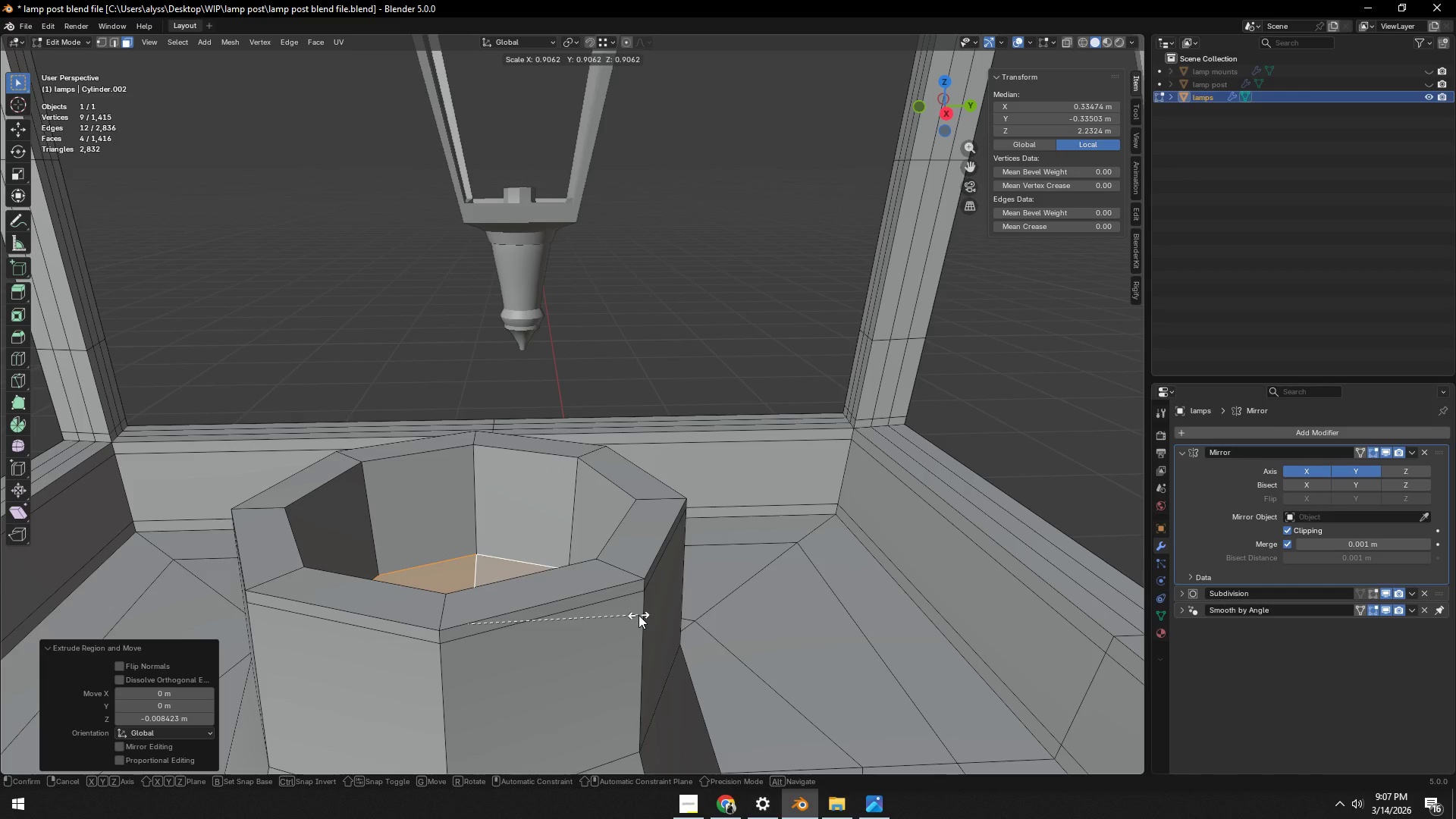 
left_click([639, 615])
 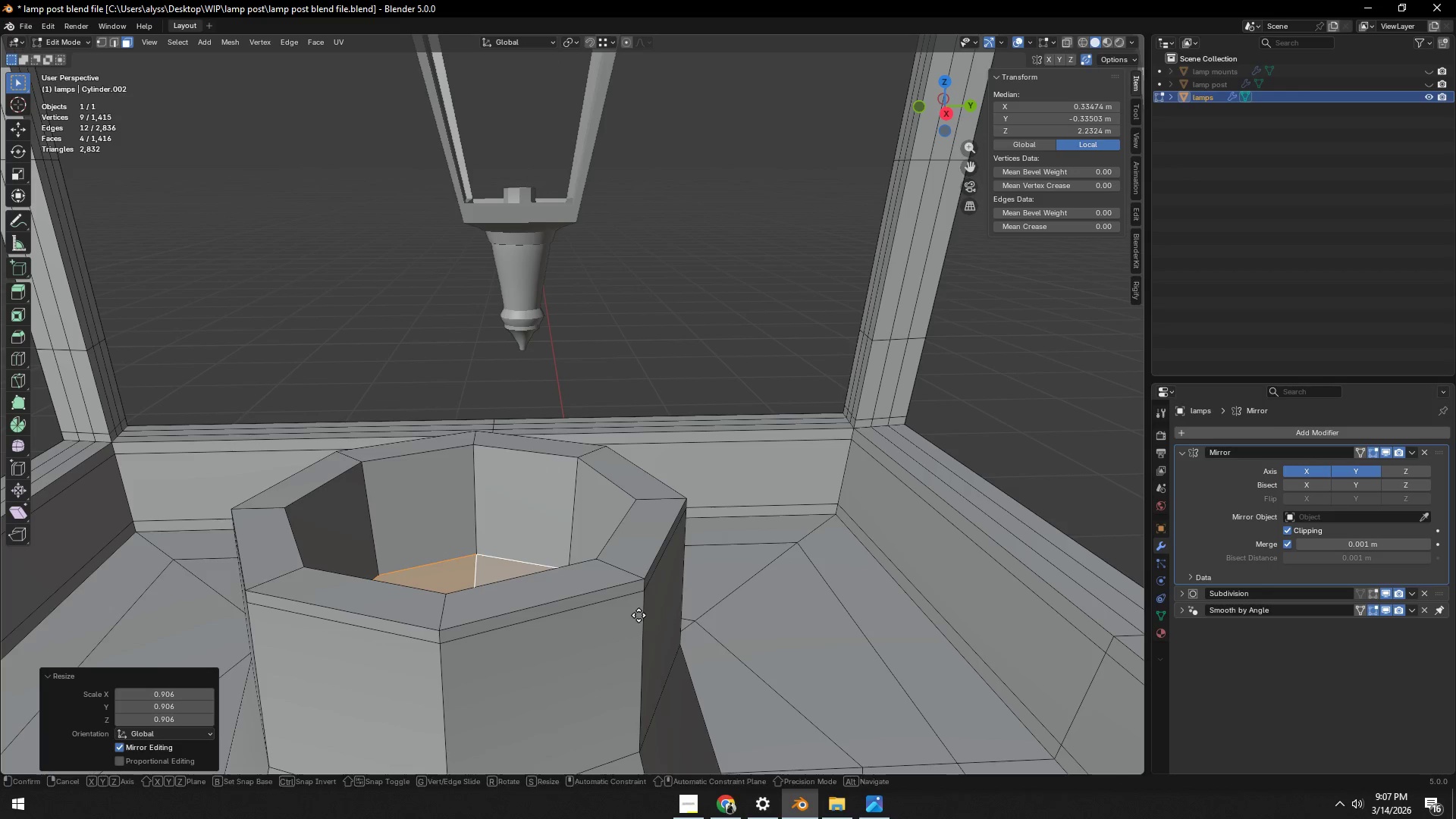 
type(gz)
 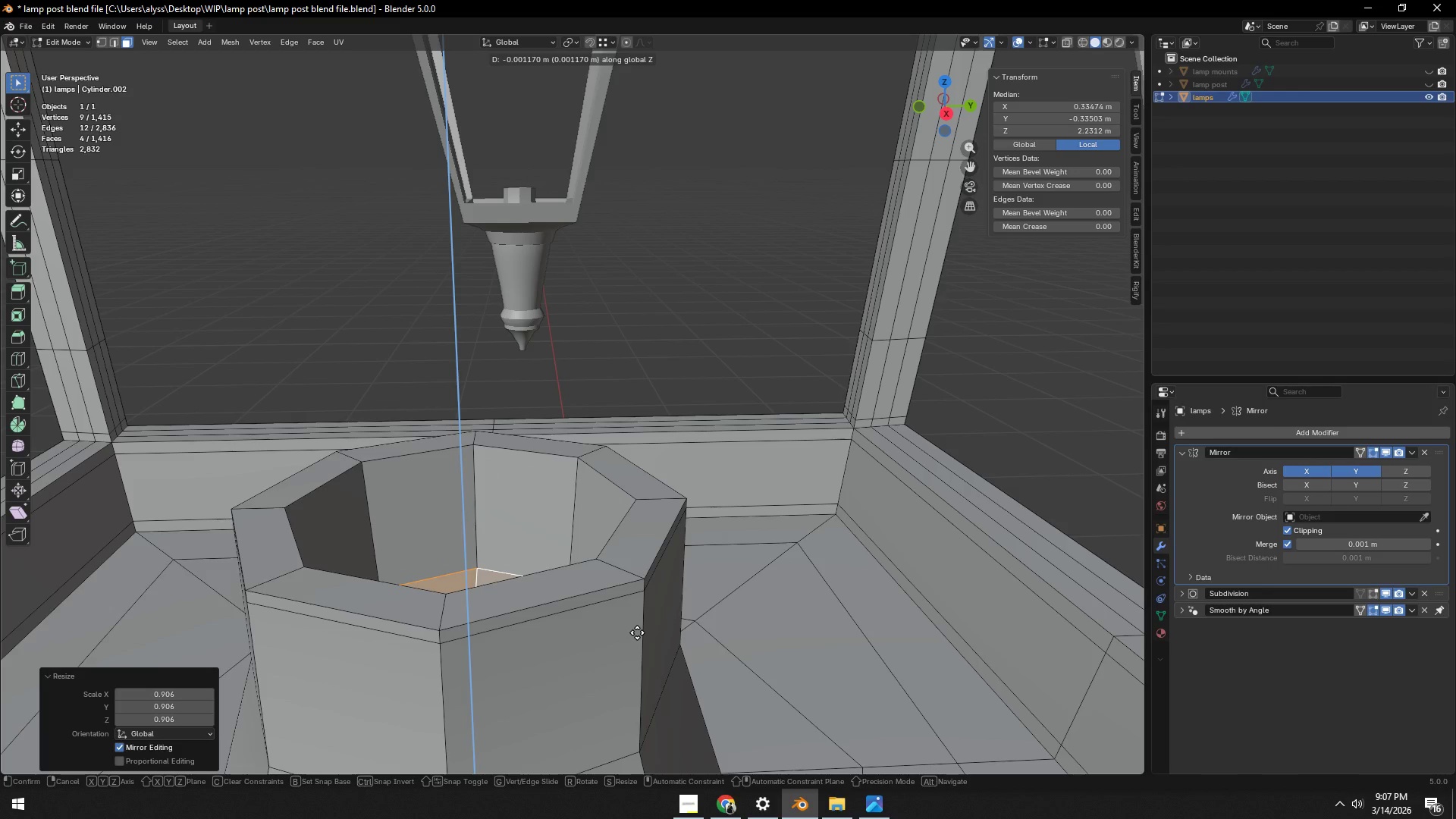 
left_click([637, 632])
 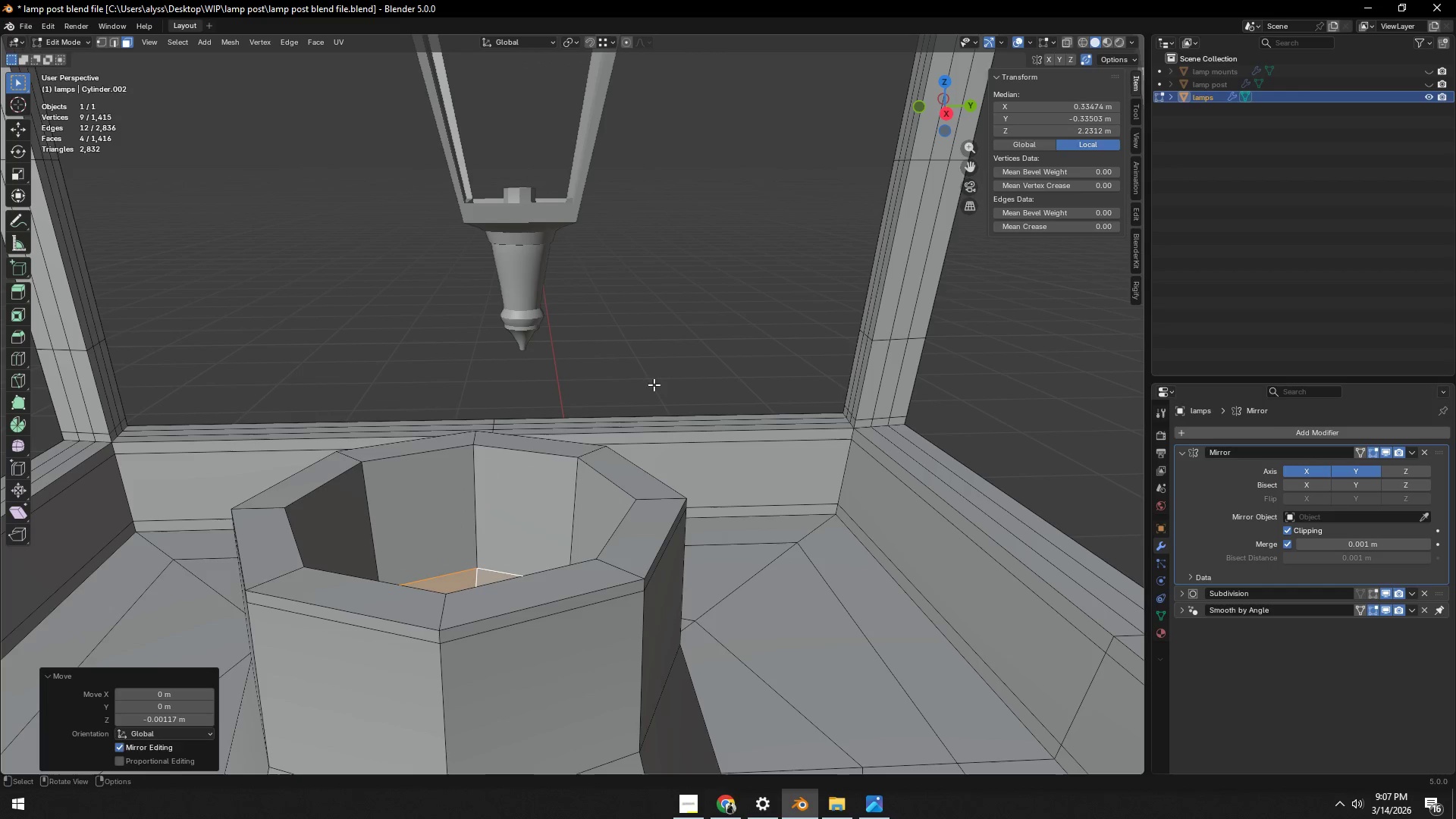 
left_click([657, 355])
 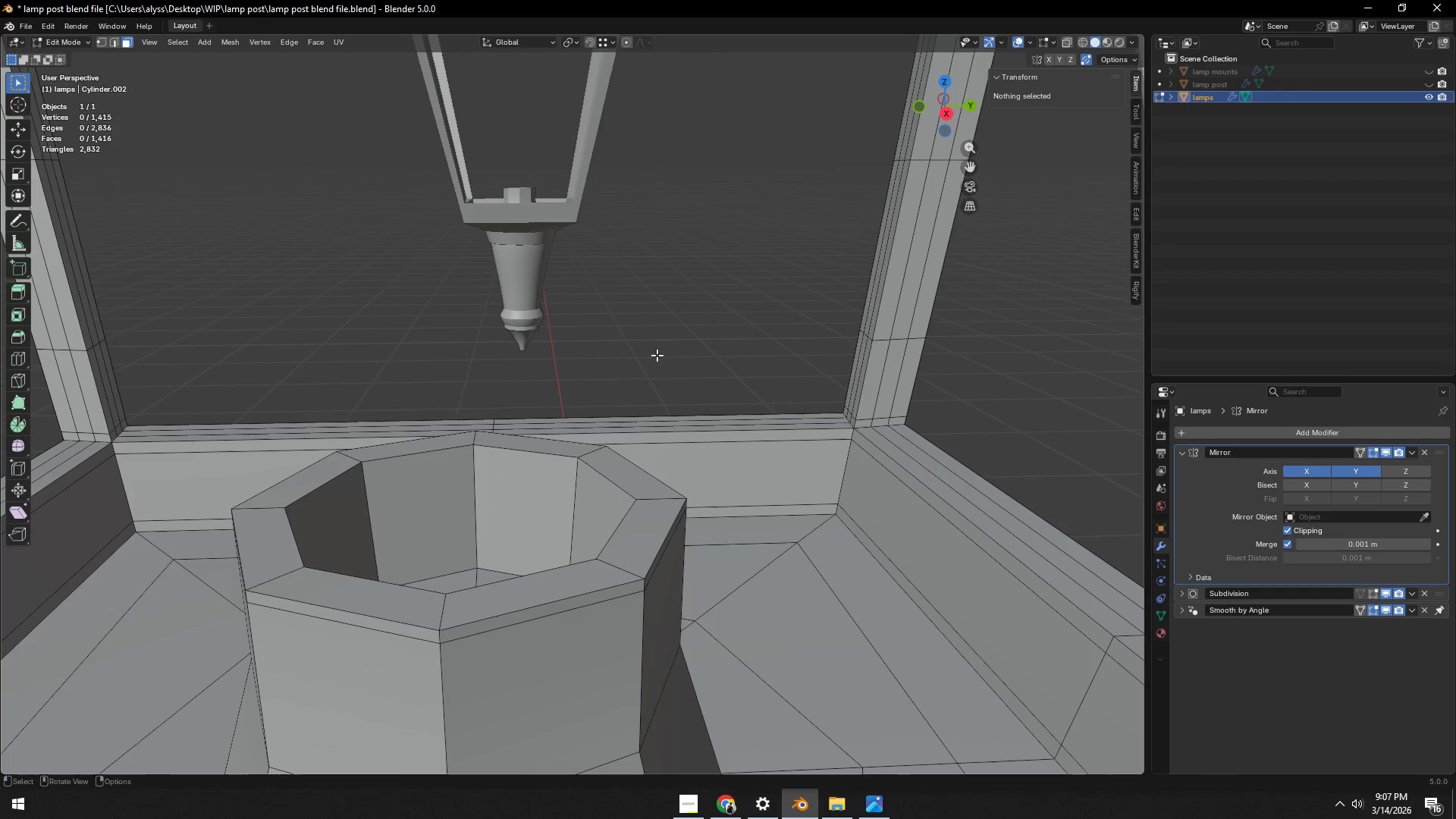 
key(Control+ControlLeft)
 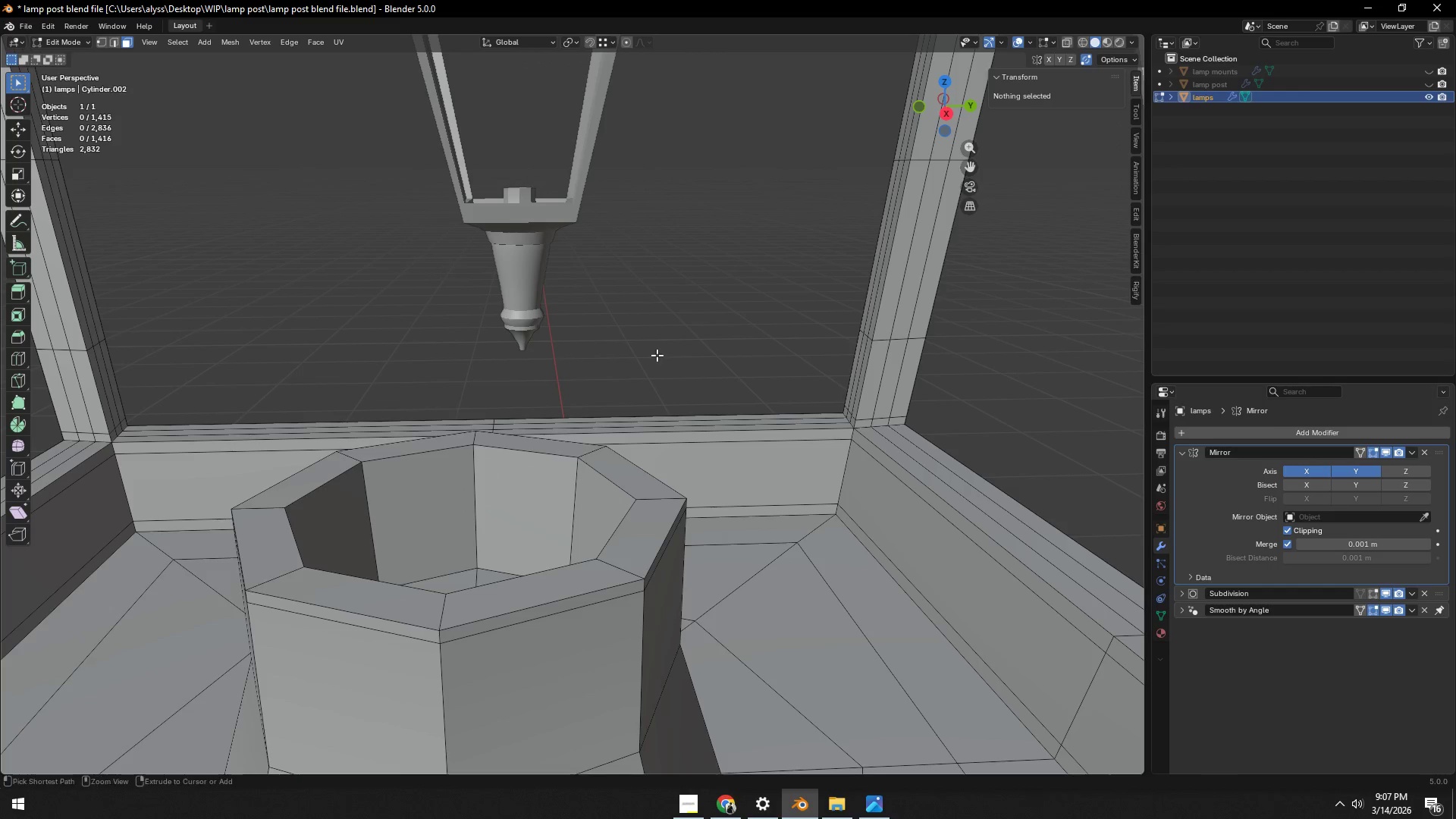 
key(Control+S)
 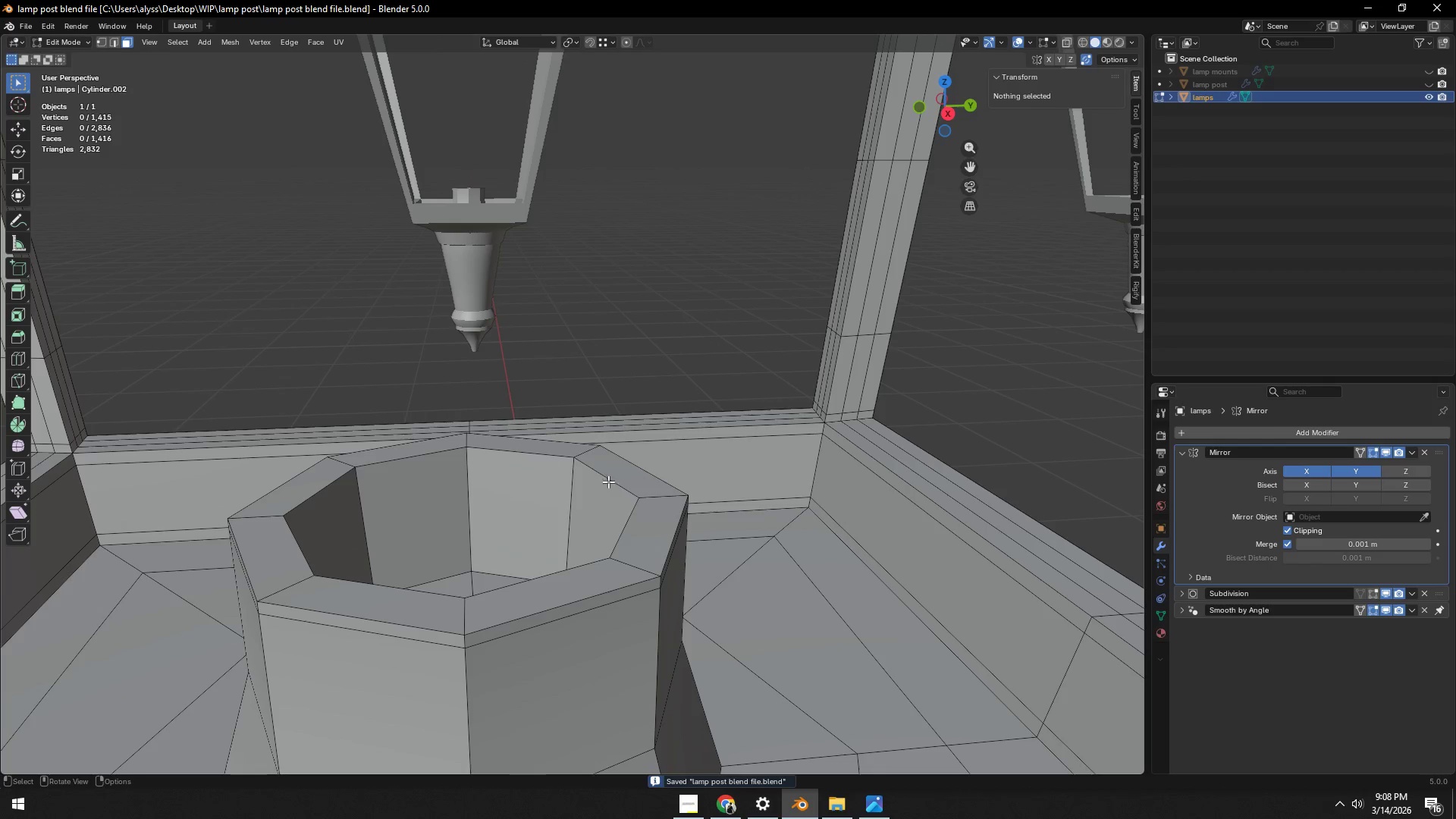 
hold_key(key=ShiftLeft, duration=0.94)
triple_click([492, 619])
 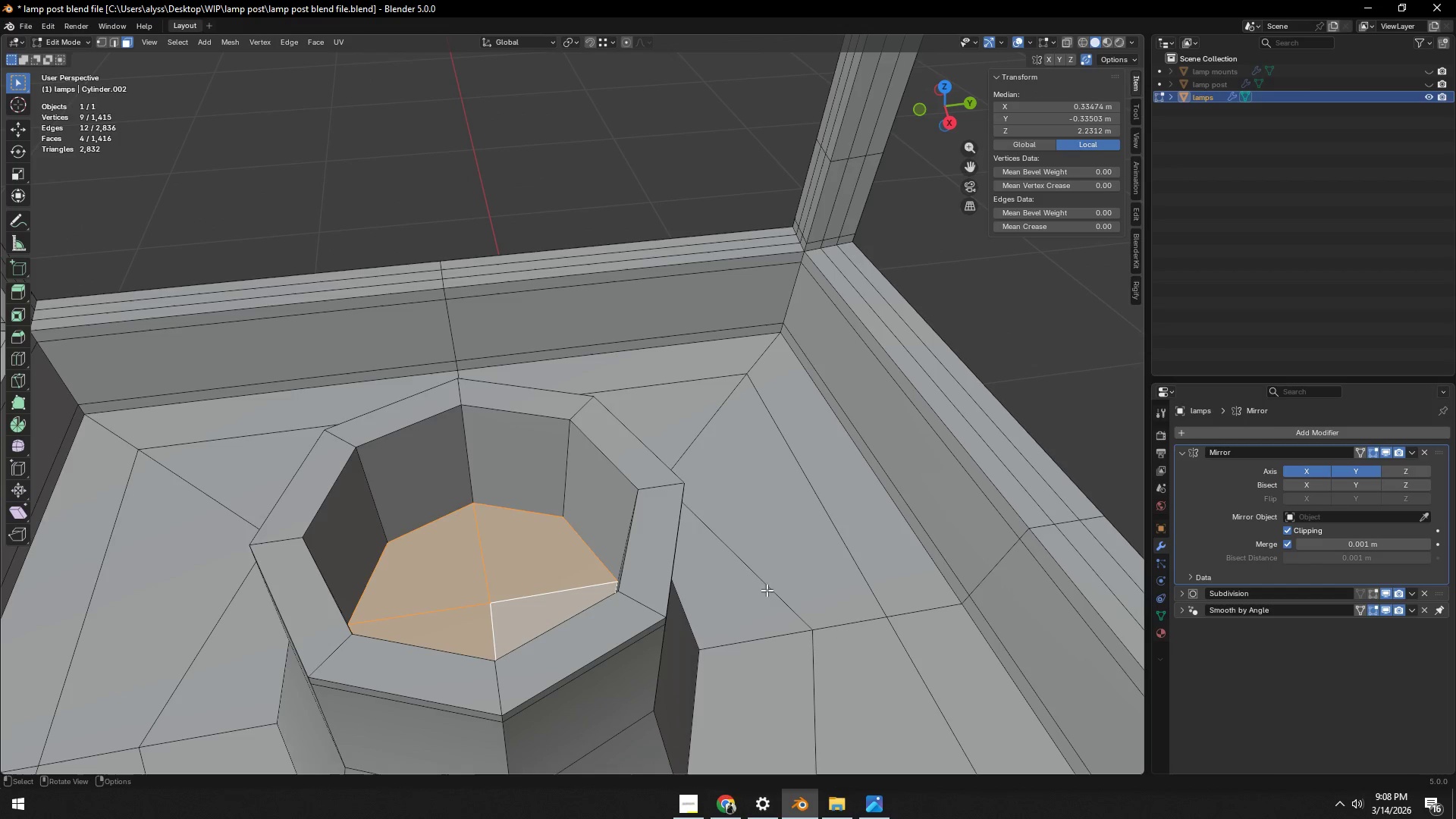 
key(I)
 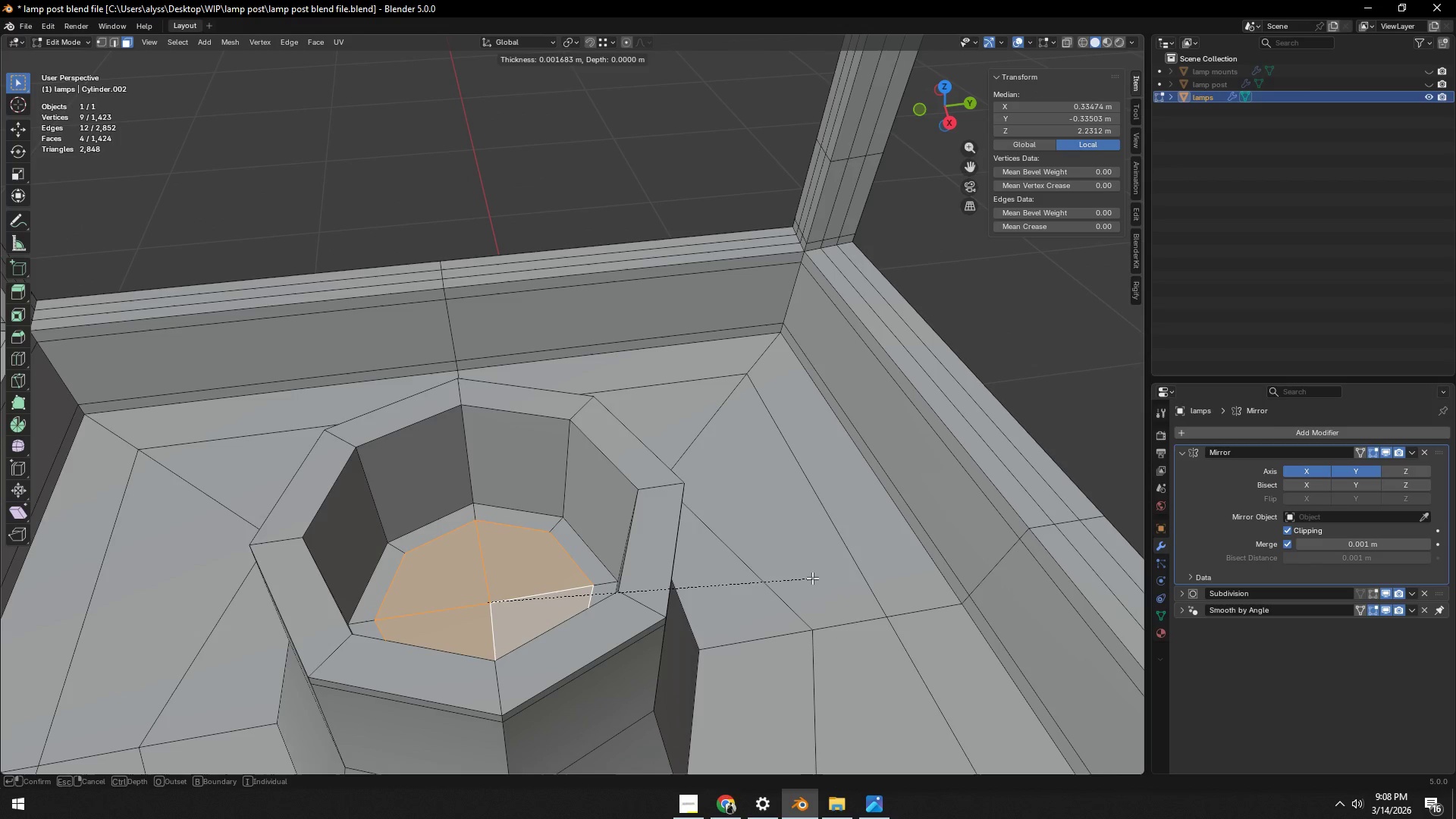 
left_click([812, 578])
 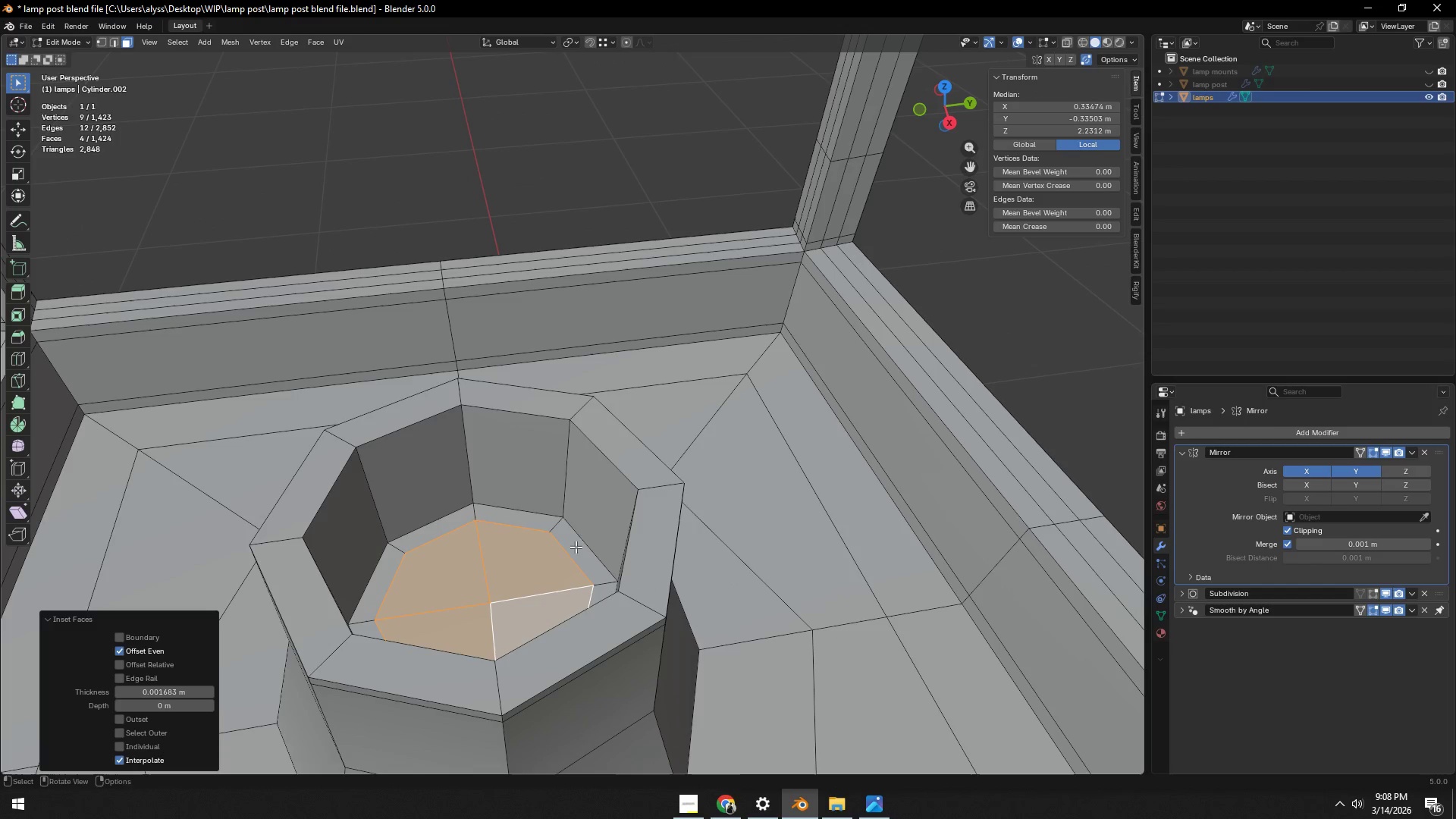 
key(Control+ControlLeft)
 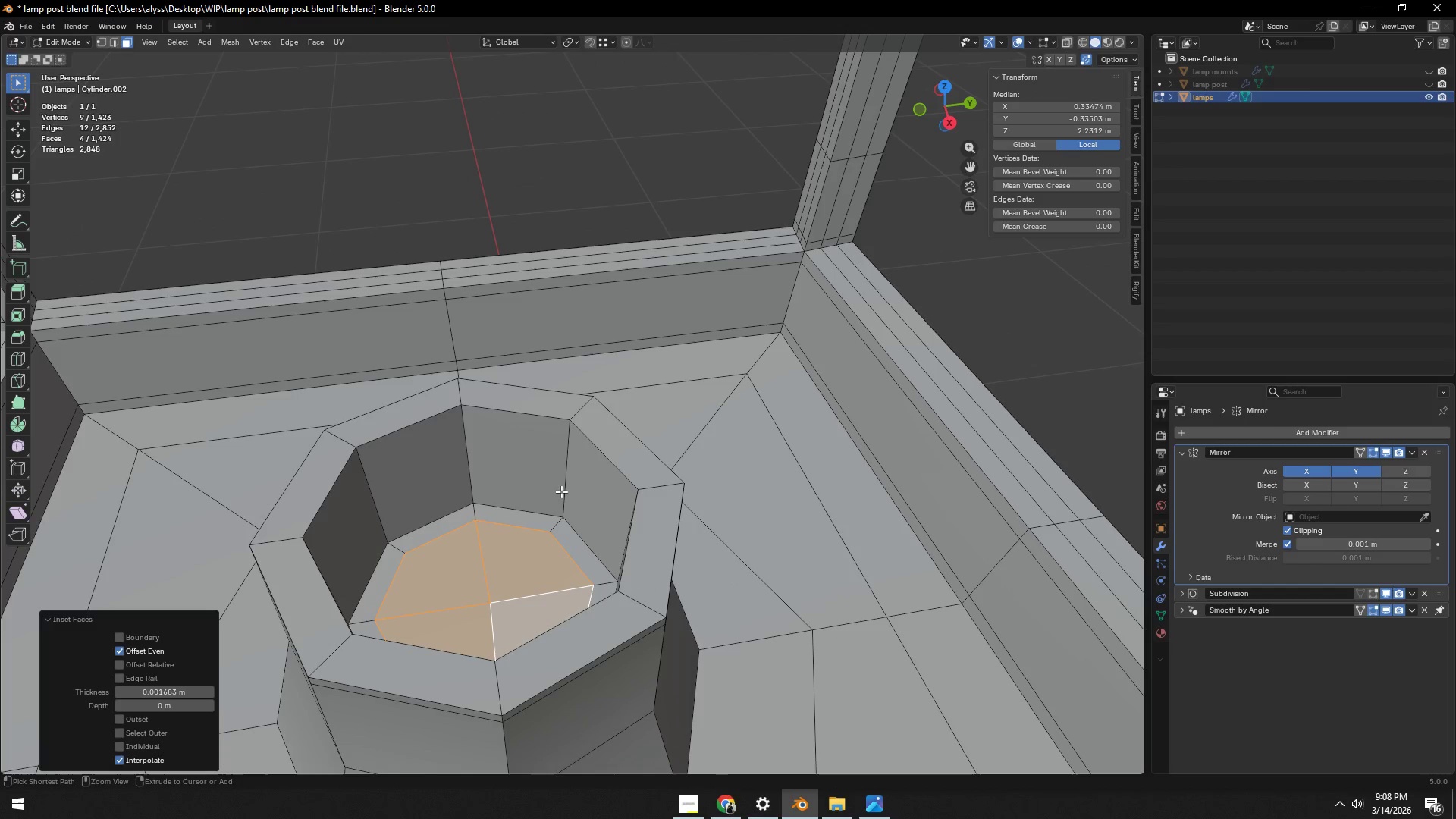 
key(Control+R)
 